 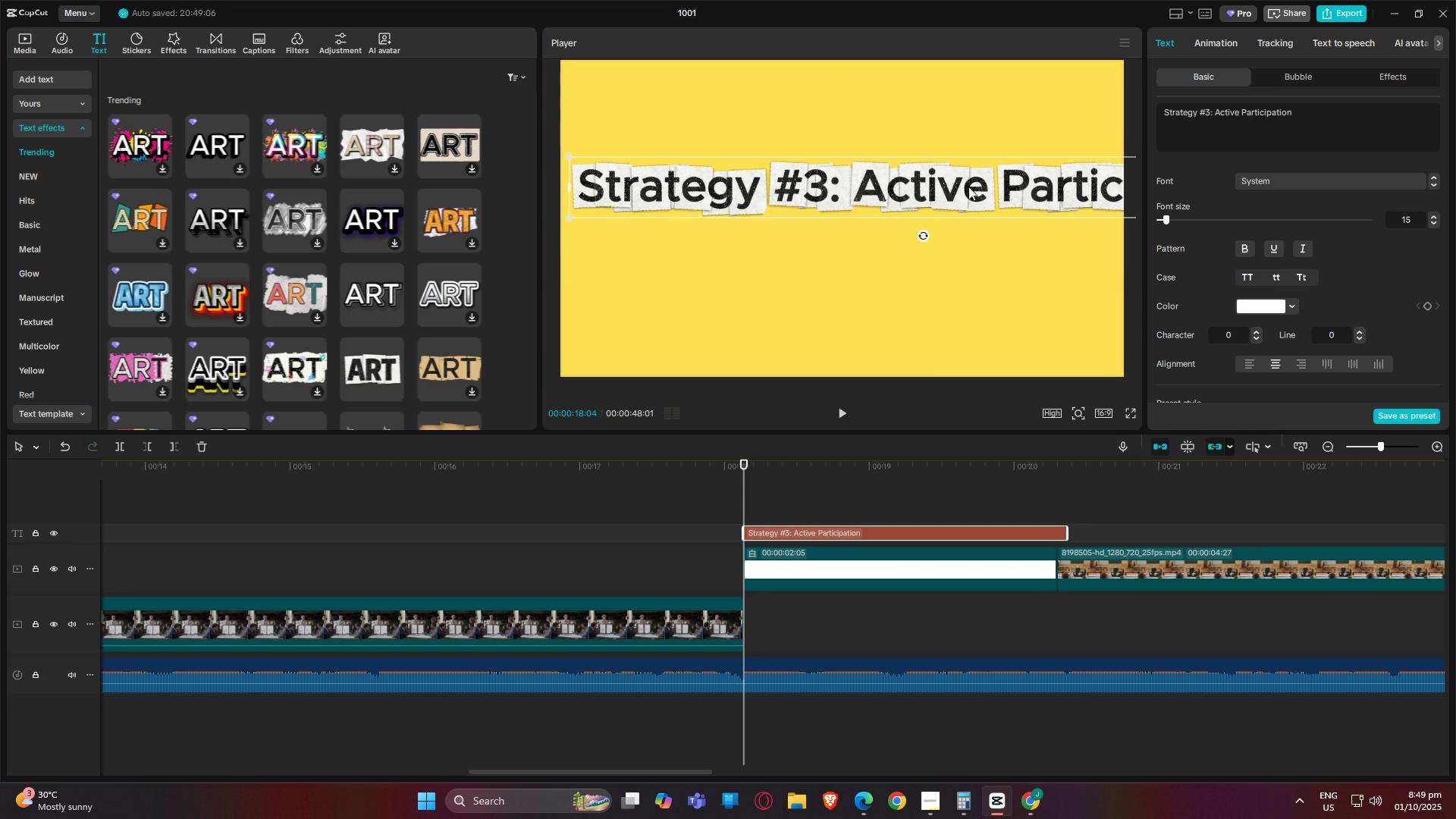 
left_click_drag(start_coordinate=[567, 156], to_coordinate=[755, 174])
 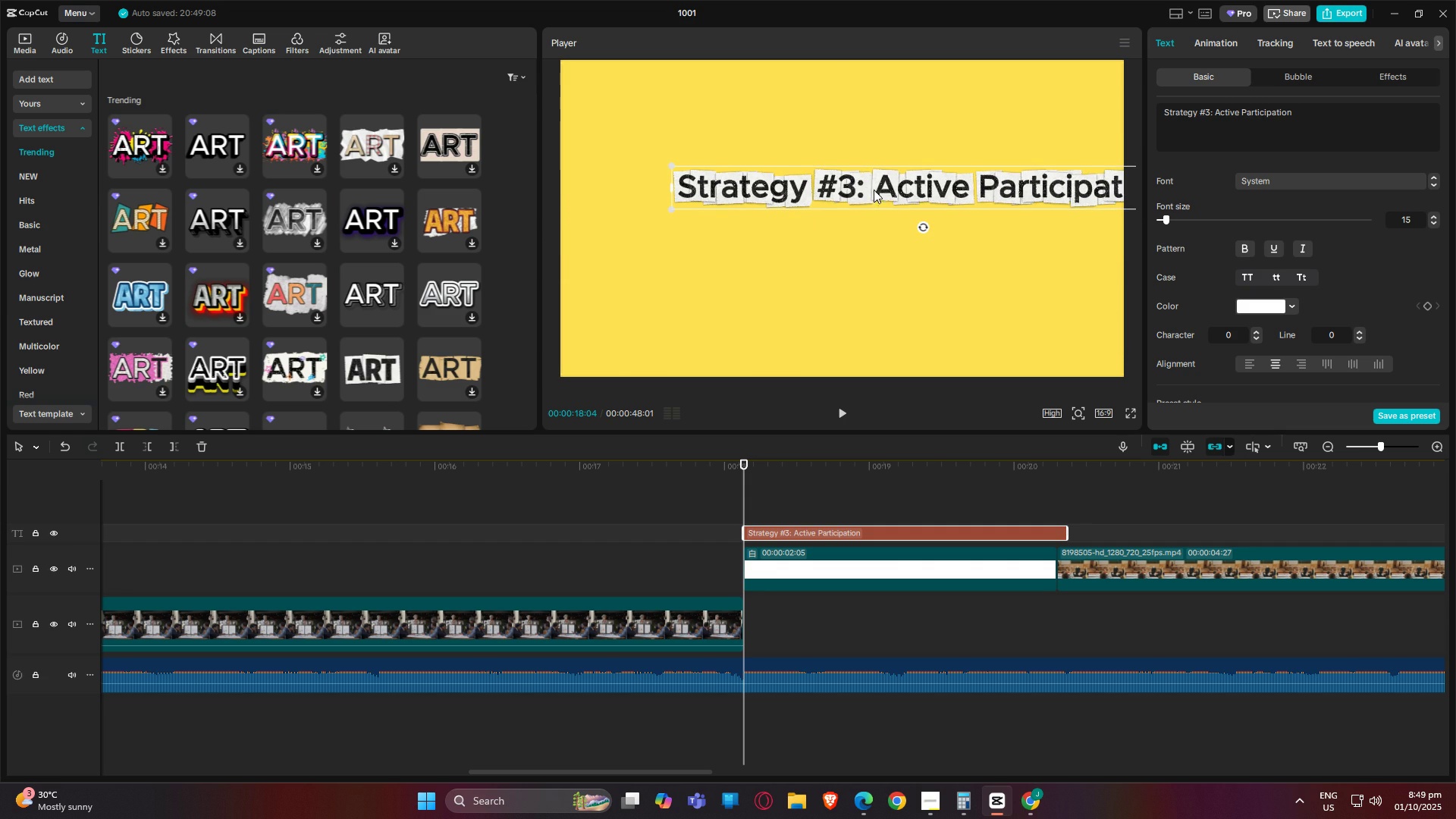 
left_click_drag(start_coordinate=[881, 195], to_coordinate=[800, 218])
 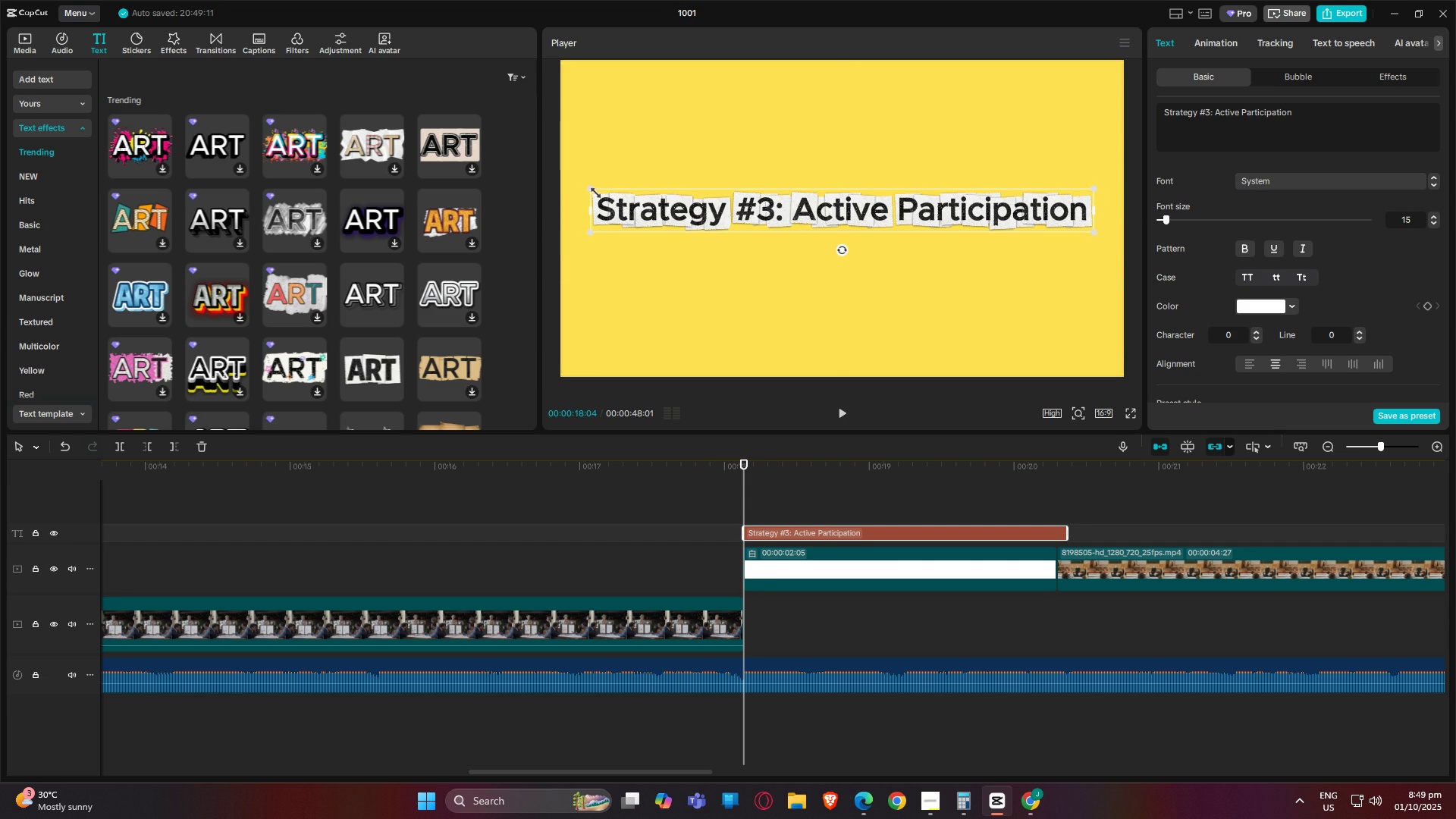 
left_click_drag(start_coordinate=[592, 190], to_coordinate=[535, 184])
 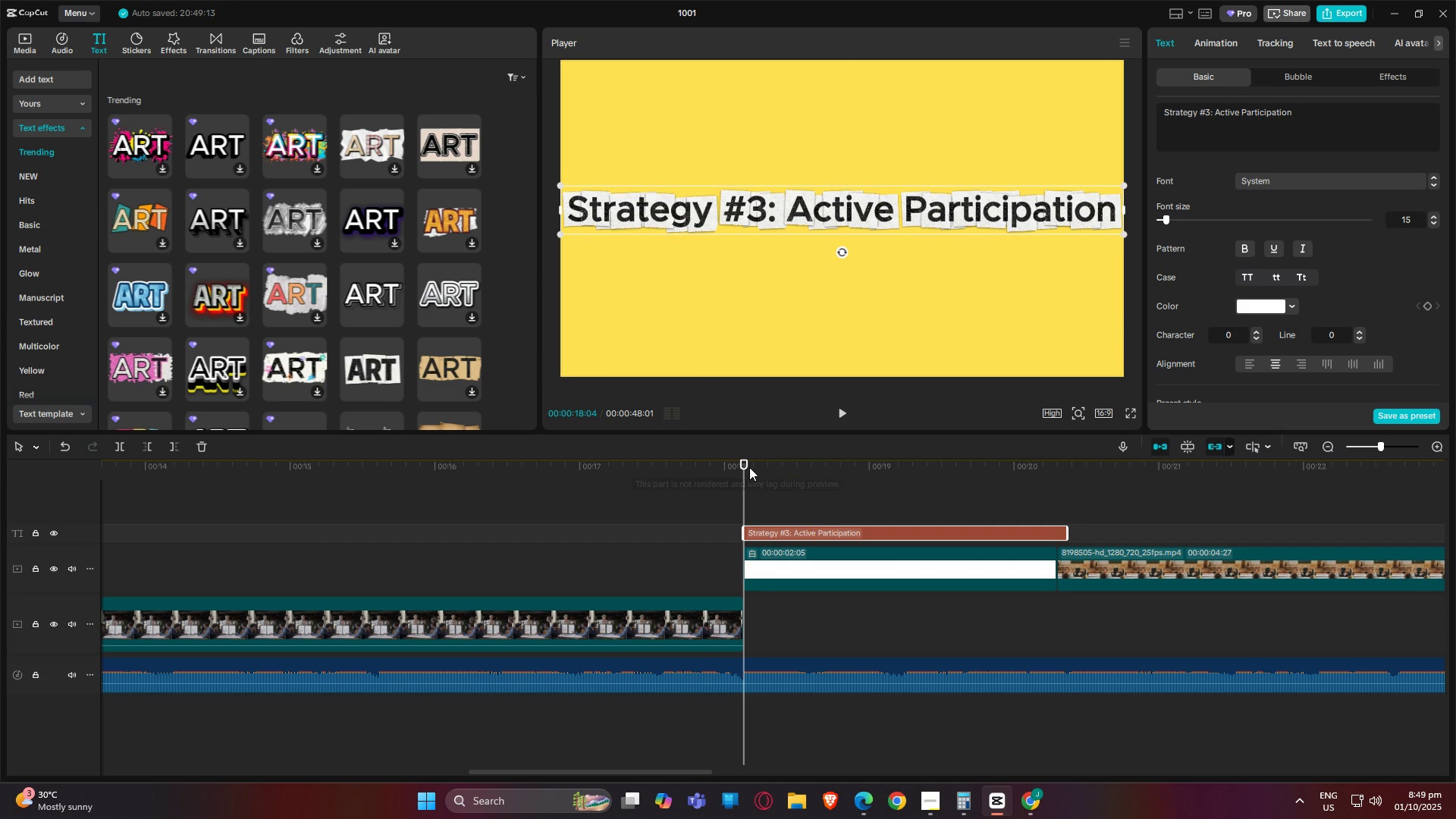 
left_click_drag(start_coordinate=[745, 465], to_coordinate=[0, 566])
 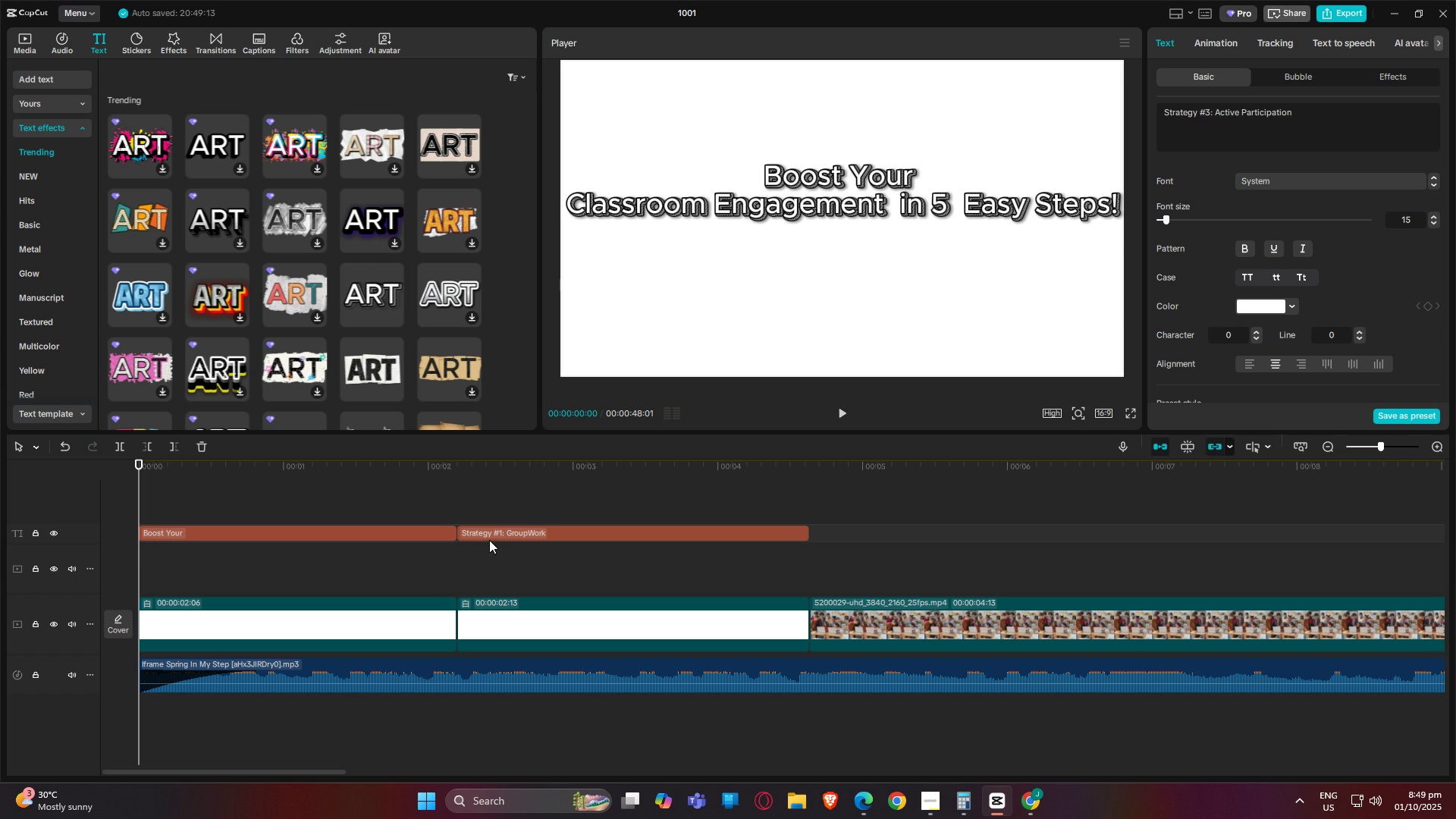 
left_click([489, 540])
 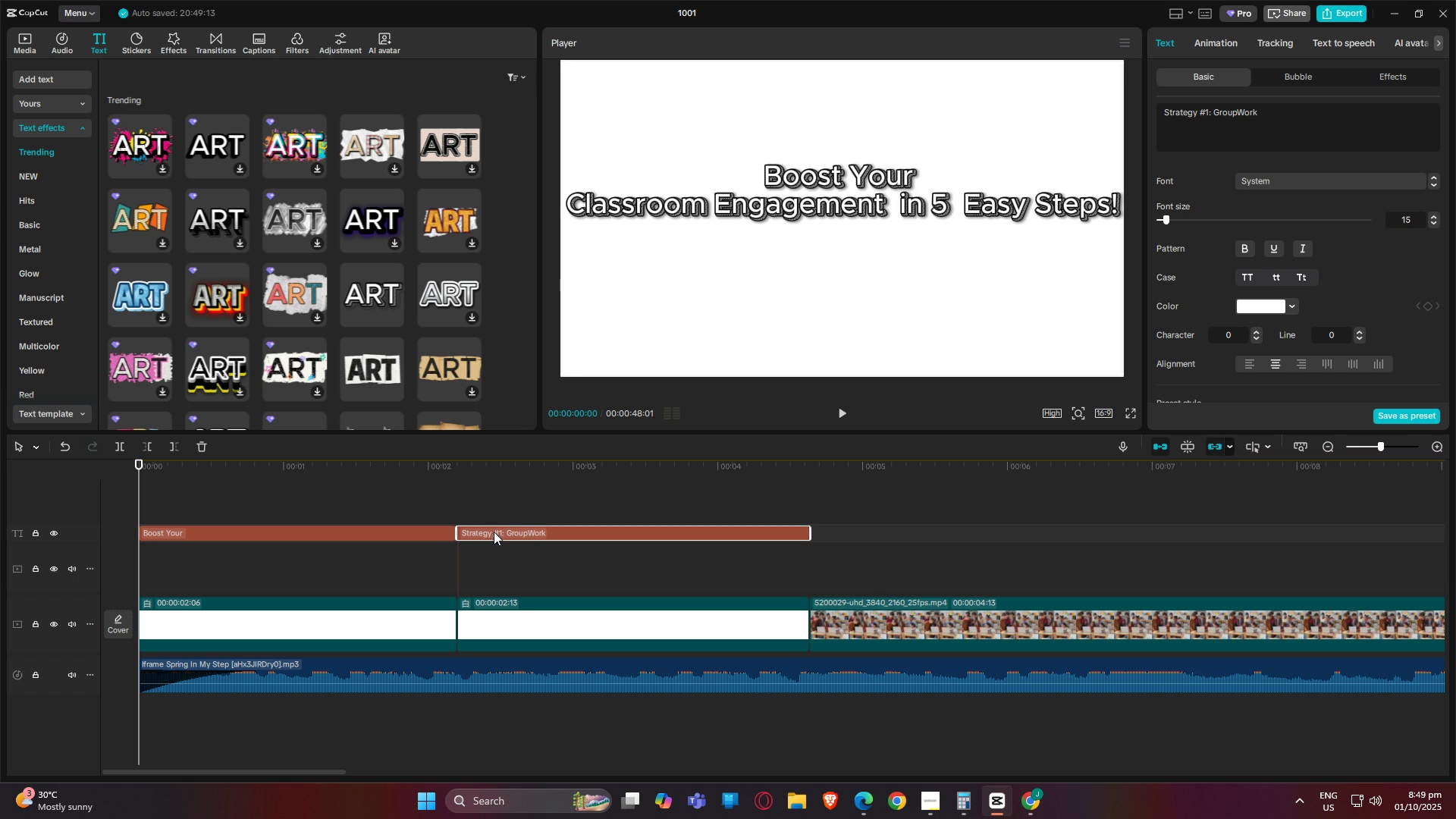 
key(Control+C)
 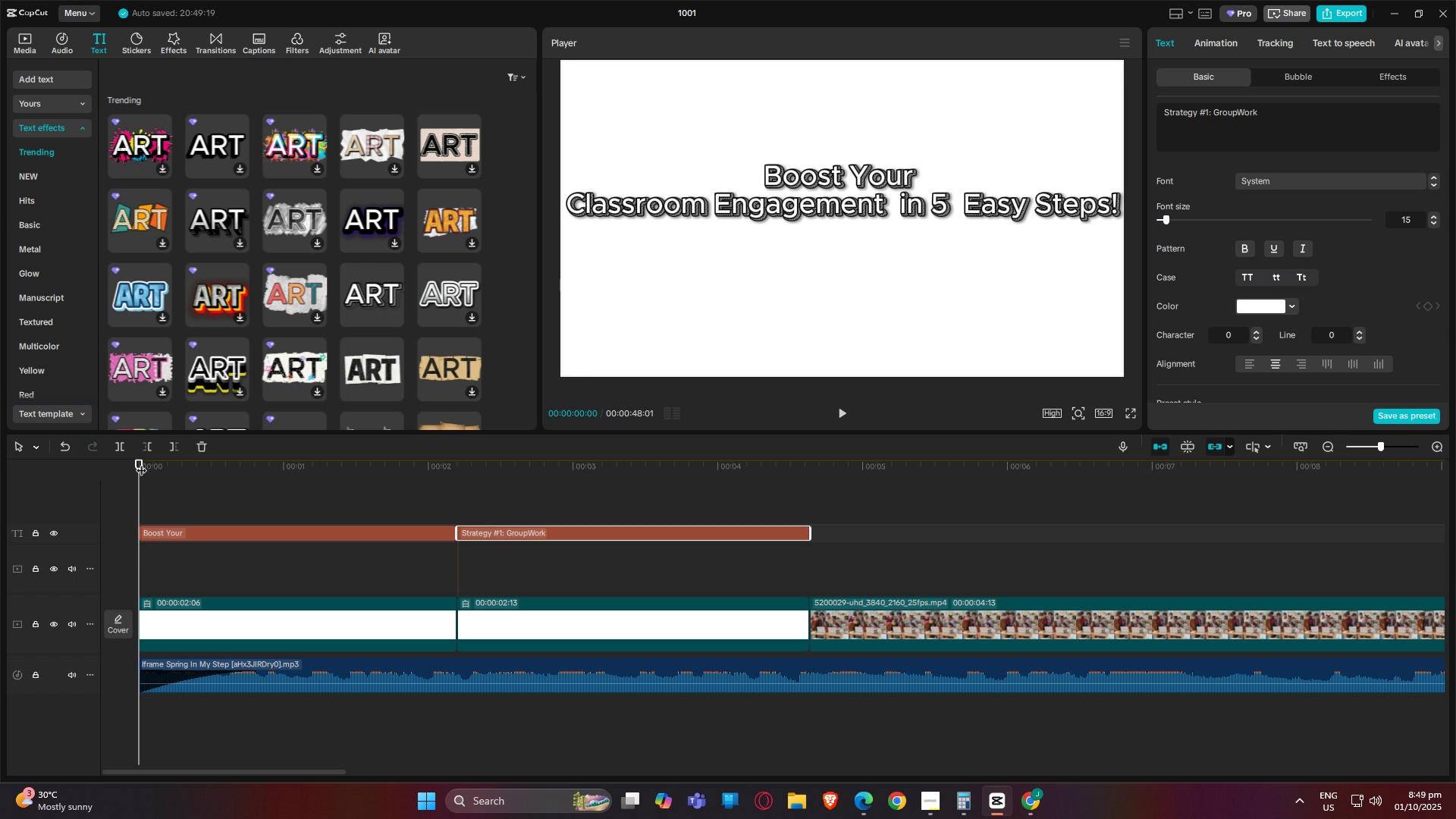 
left_click_drag(start_coordinate=[141, 463], to_coordinate=[620, 489])
 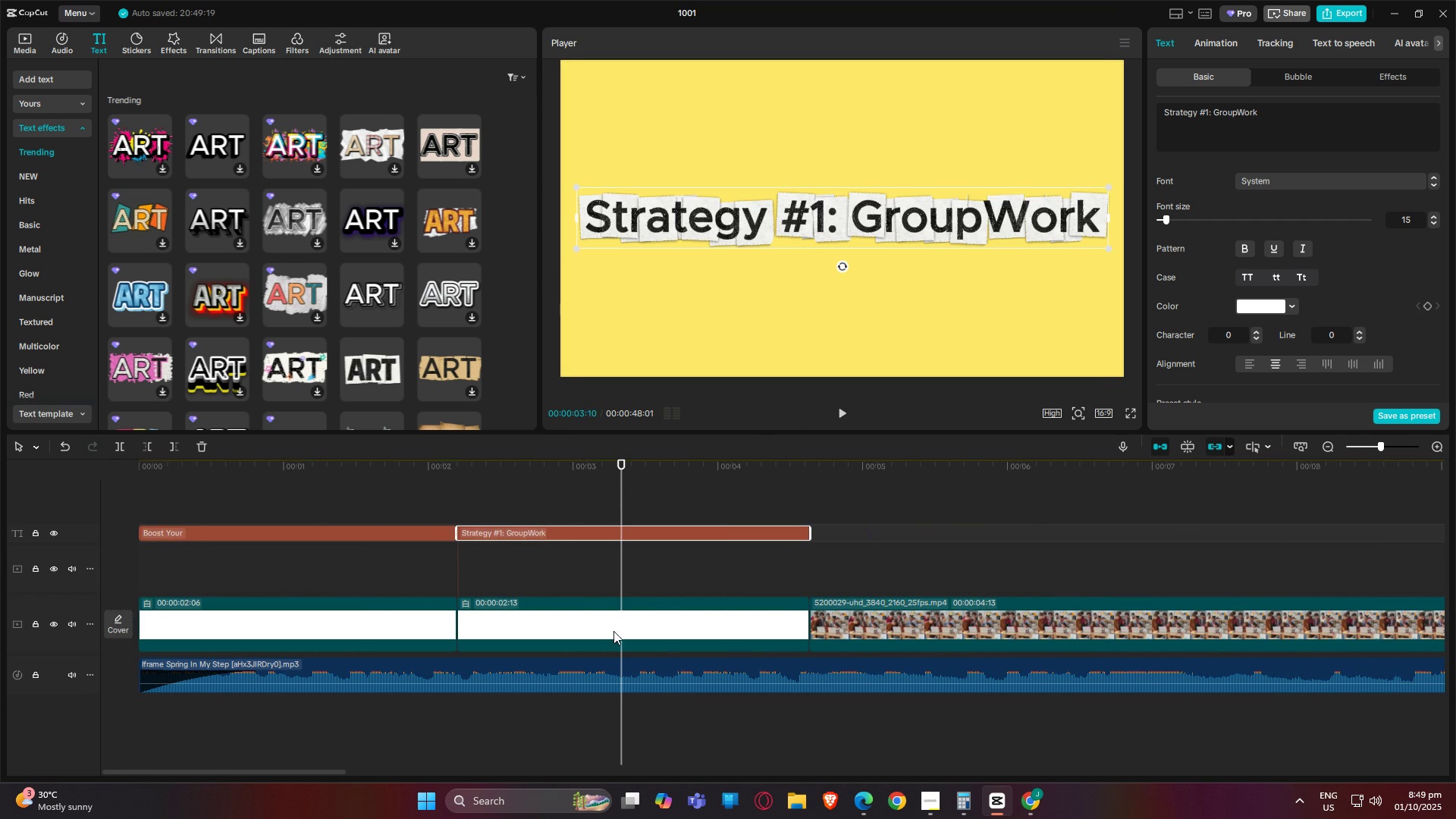 
left_click([613, 631])
 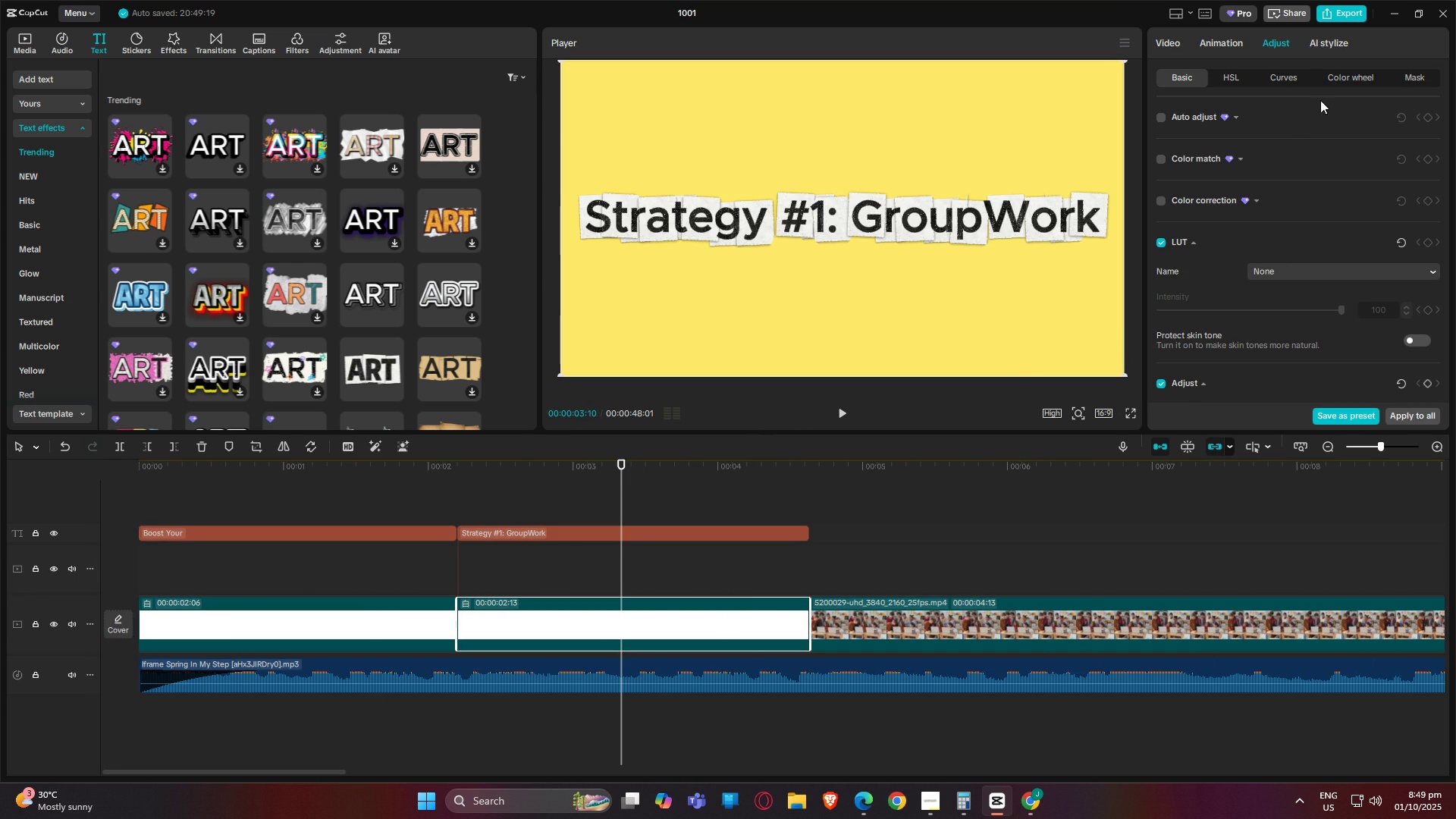 
scroll: coordinate [1272, 266], scroll_direction: down, amount: 6.0
 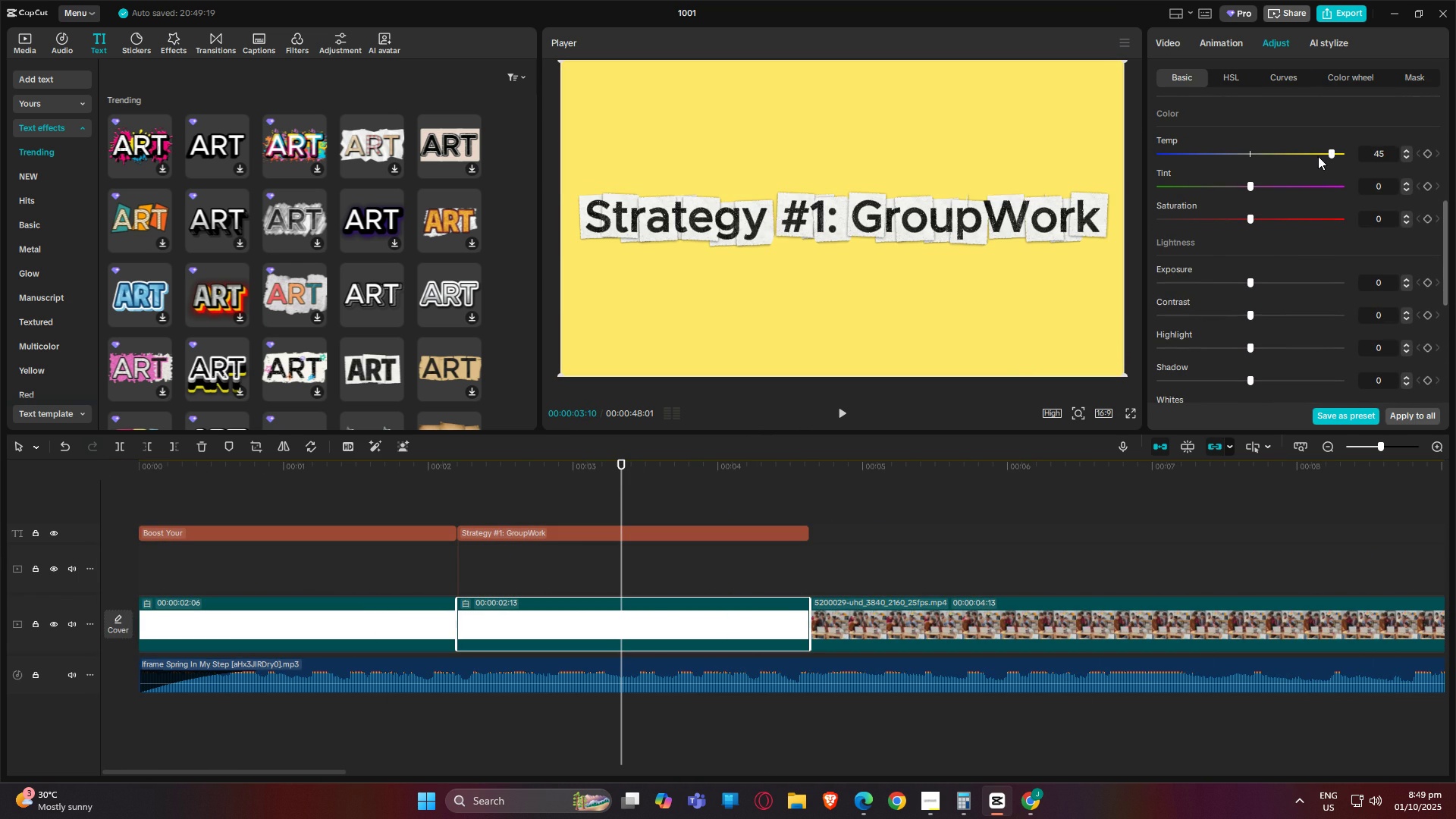 
left_click_drag(start_coordinate=[1326, 154], to_coordinate=[1153, 175])
 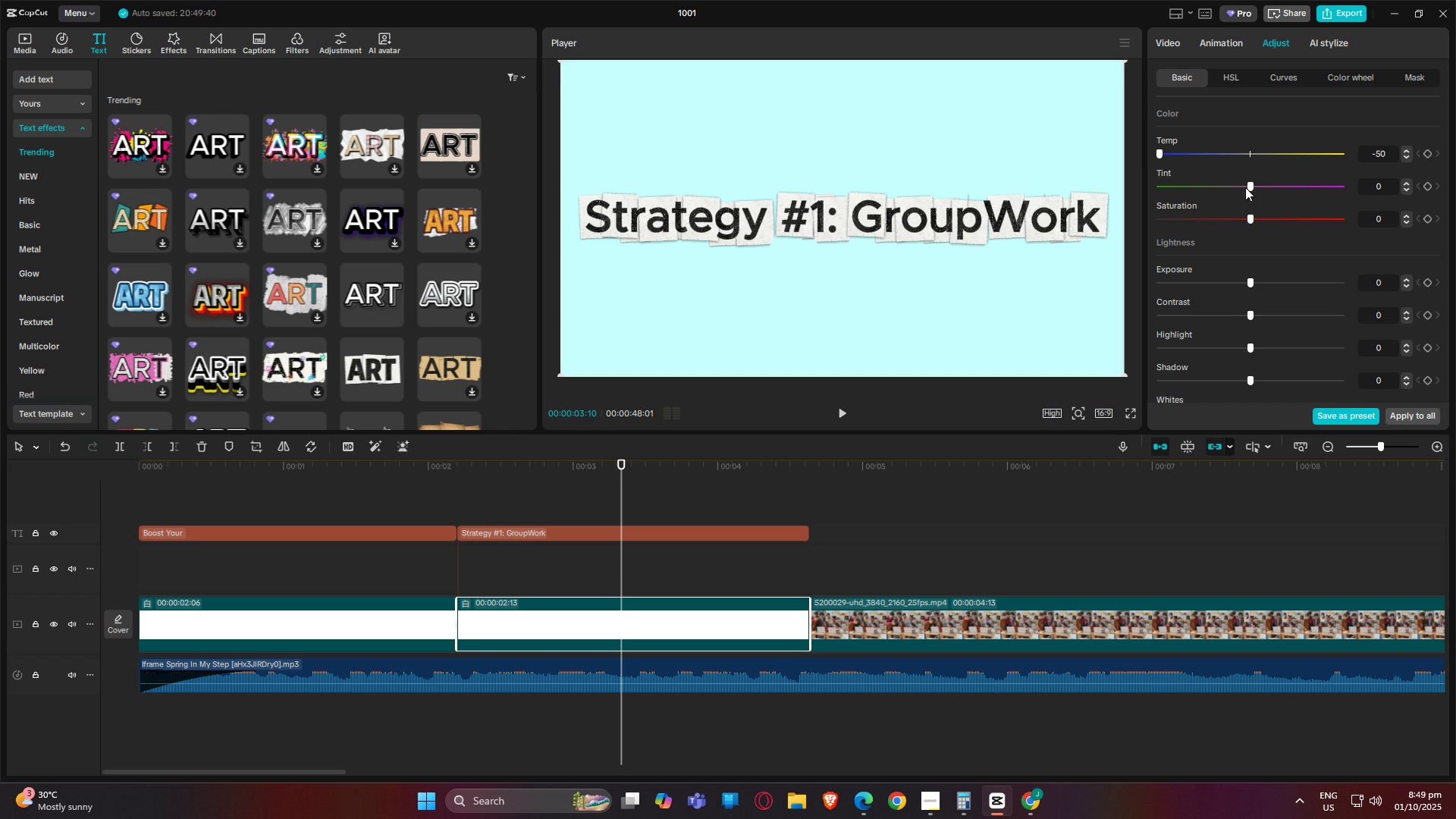 
left_click_drag(start_coordinate=[1249, 189], to_coordinate=[1062, 207])
 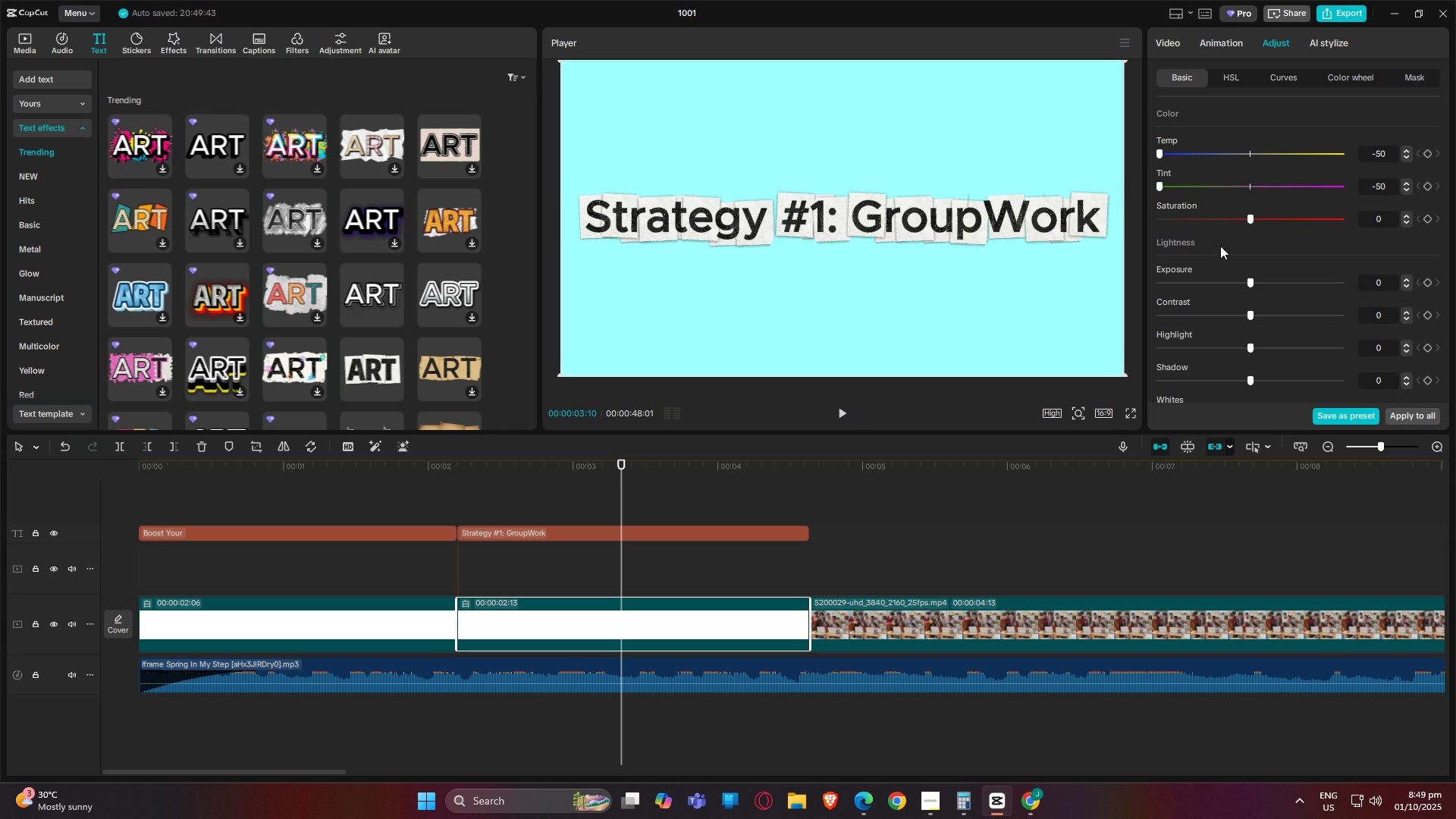 
left_click_drag(start_coordinate=[1244, 215], to_coordinate=[1454, 199])
 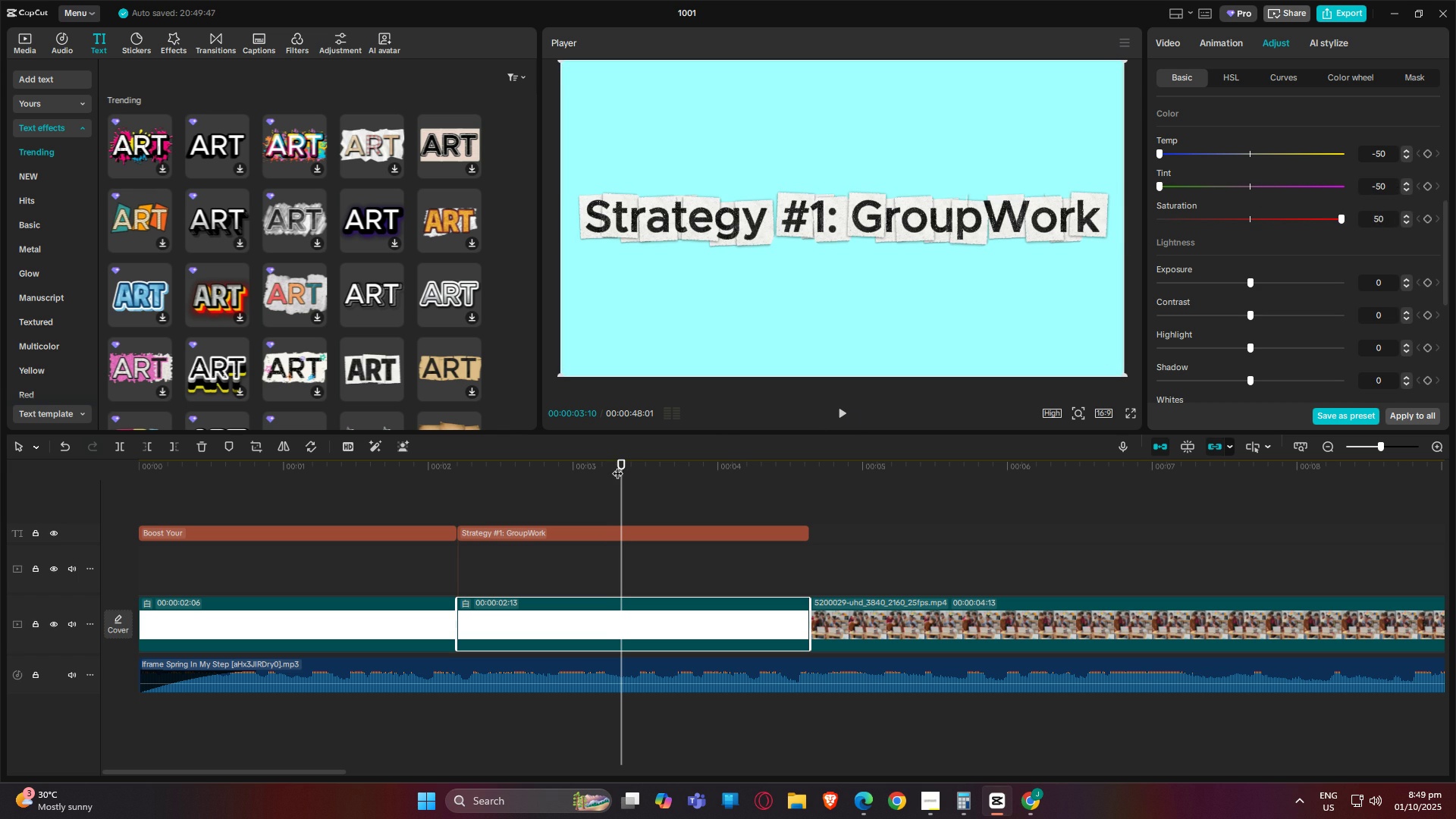 
left_click_drag(start_coordinate=[617, 466], to_coordinate=[568, 397])
 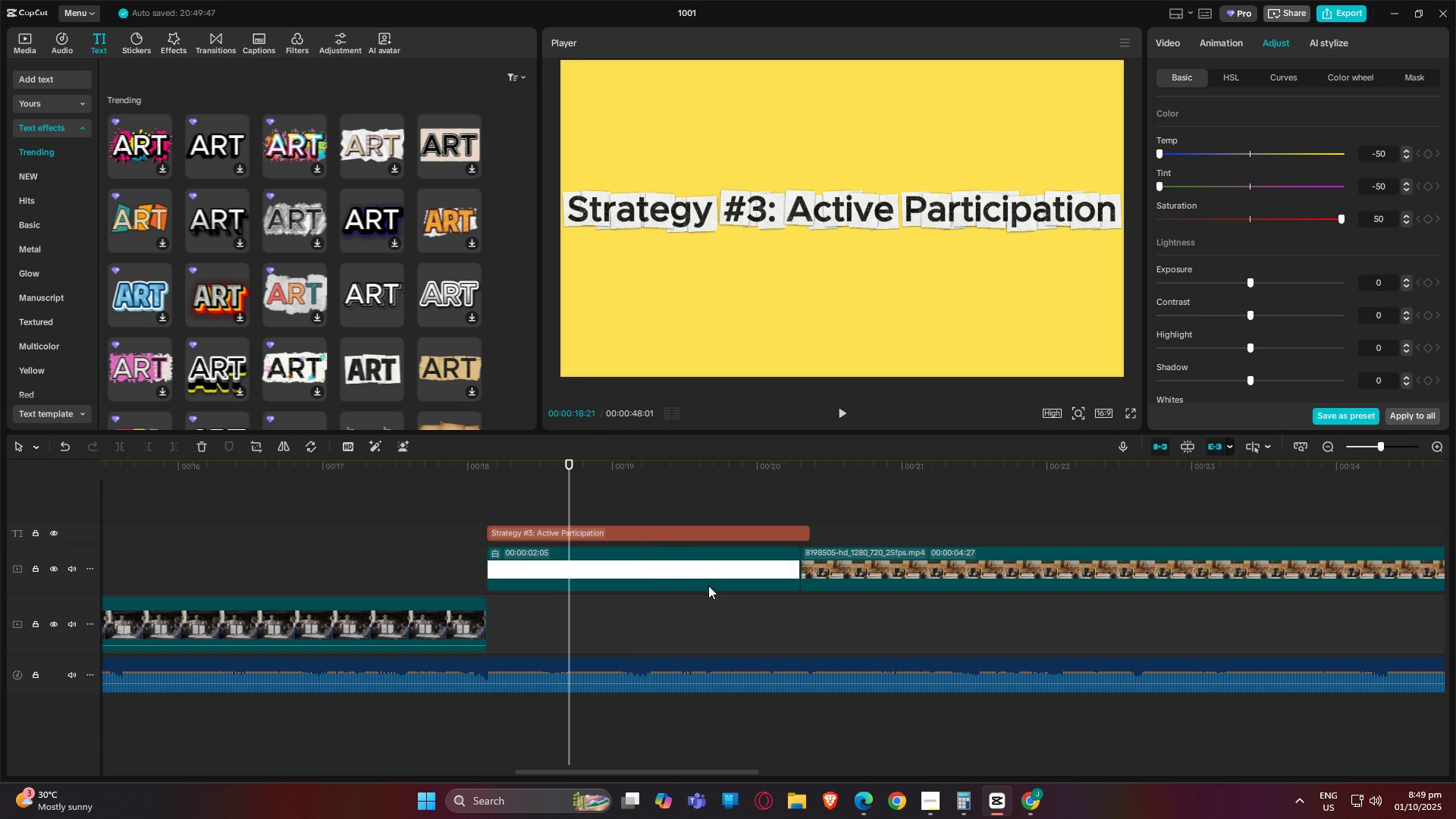 
left_click([708, 585])
 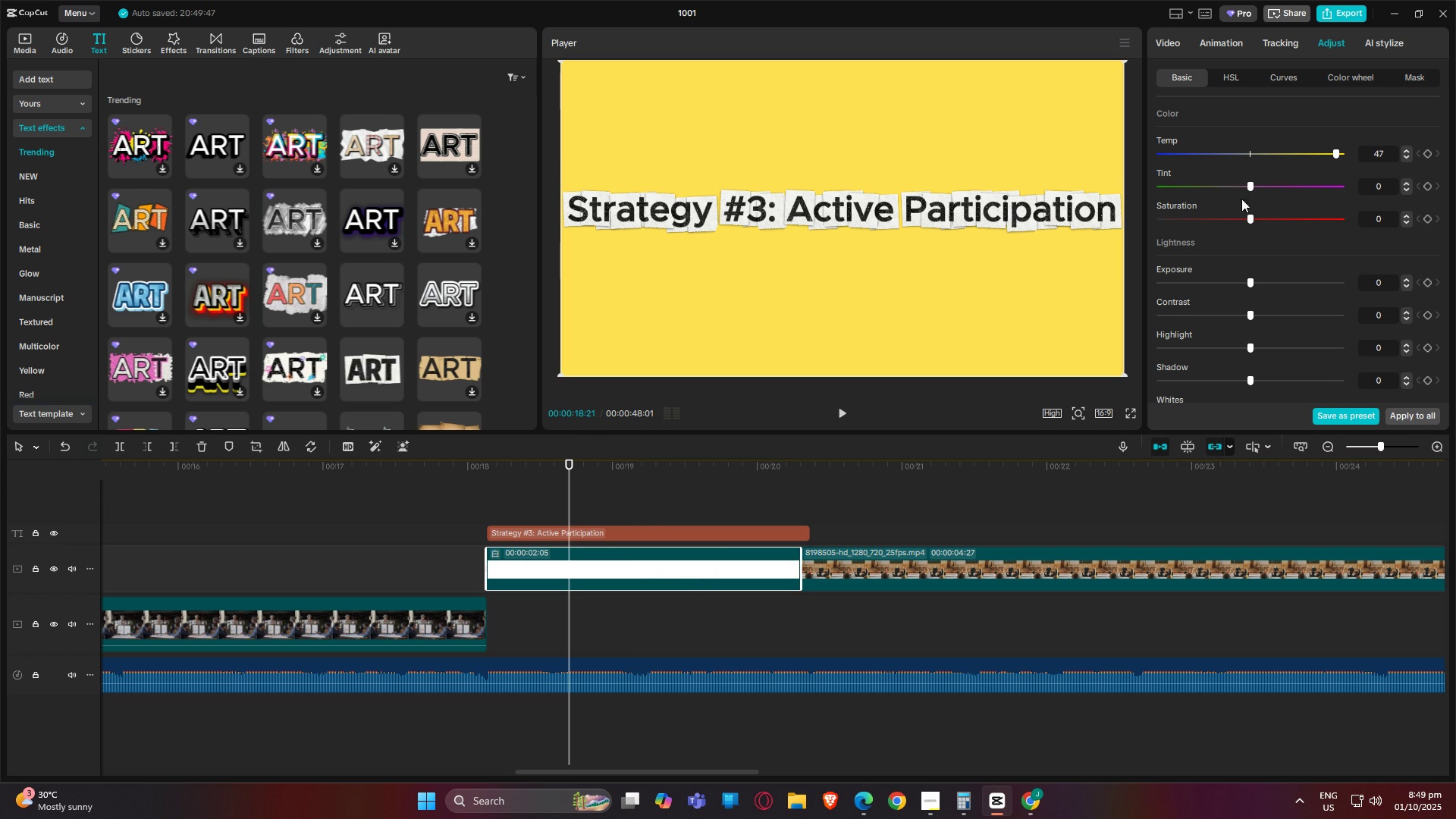 
left_click_drag(start_coordinate=[1249, 188], to_coordinate=[1386, 174])
 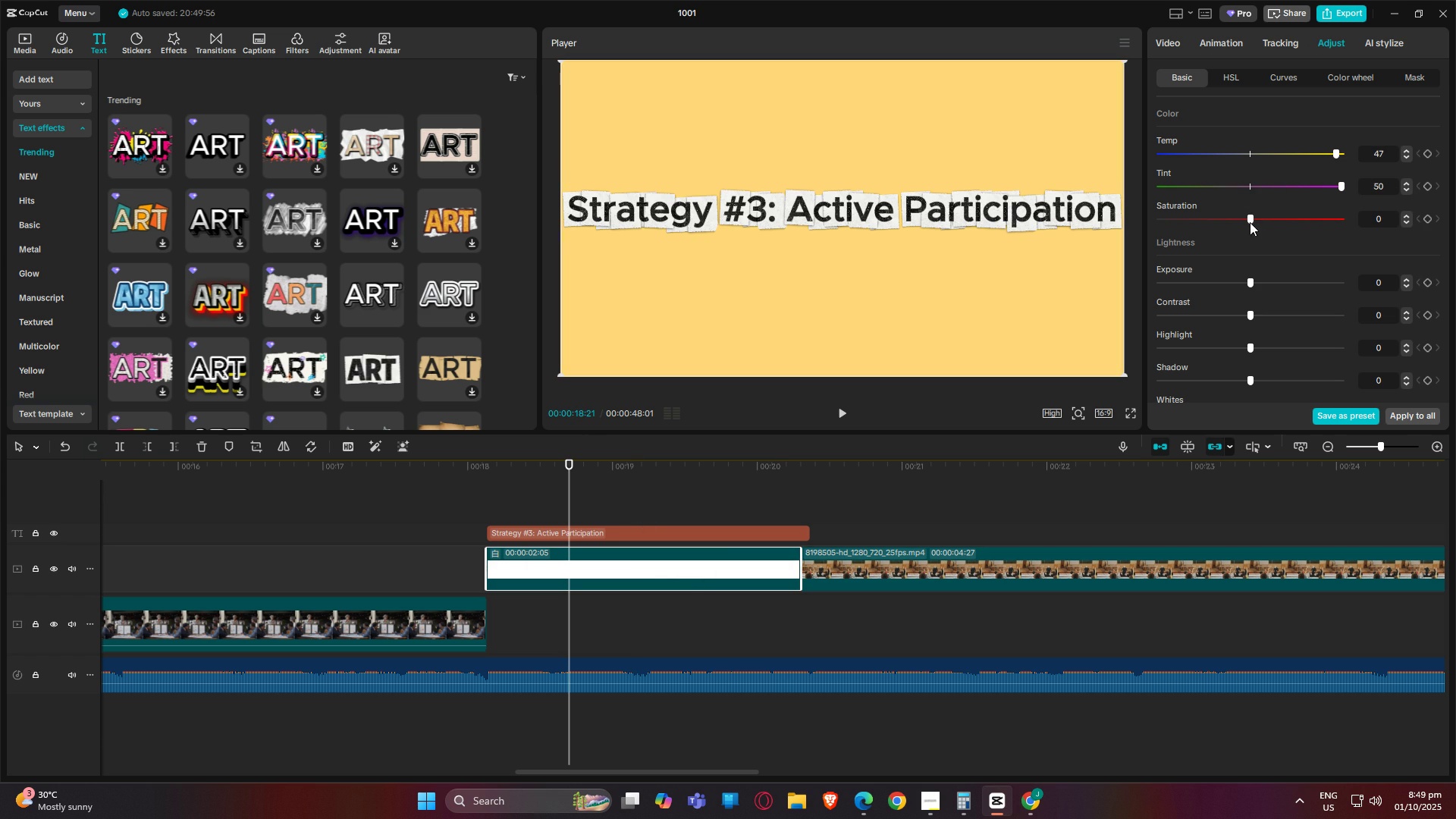 
left_click_drag(start_coordinate=[1252, 214], to_coordinate=[1396, 240])
 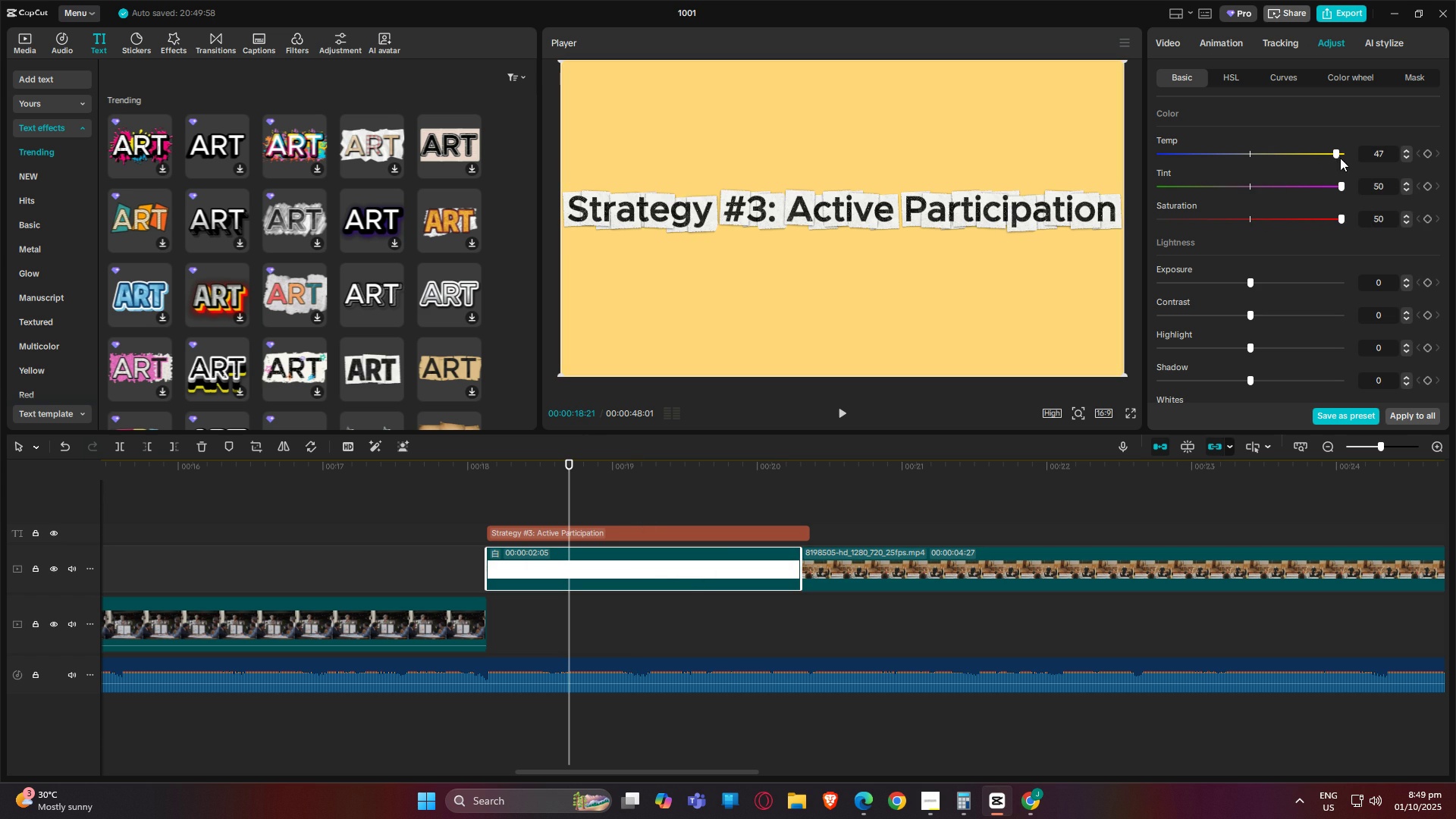 
left_click_drag(start_coordinate=[1340, 158], to_coordinate=[1086, 170])
 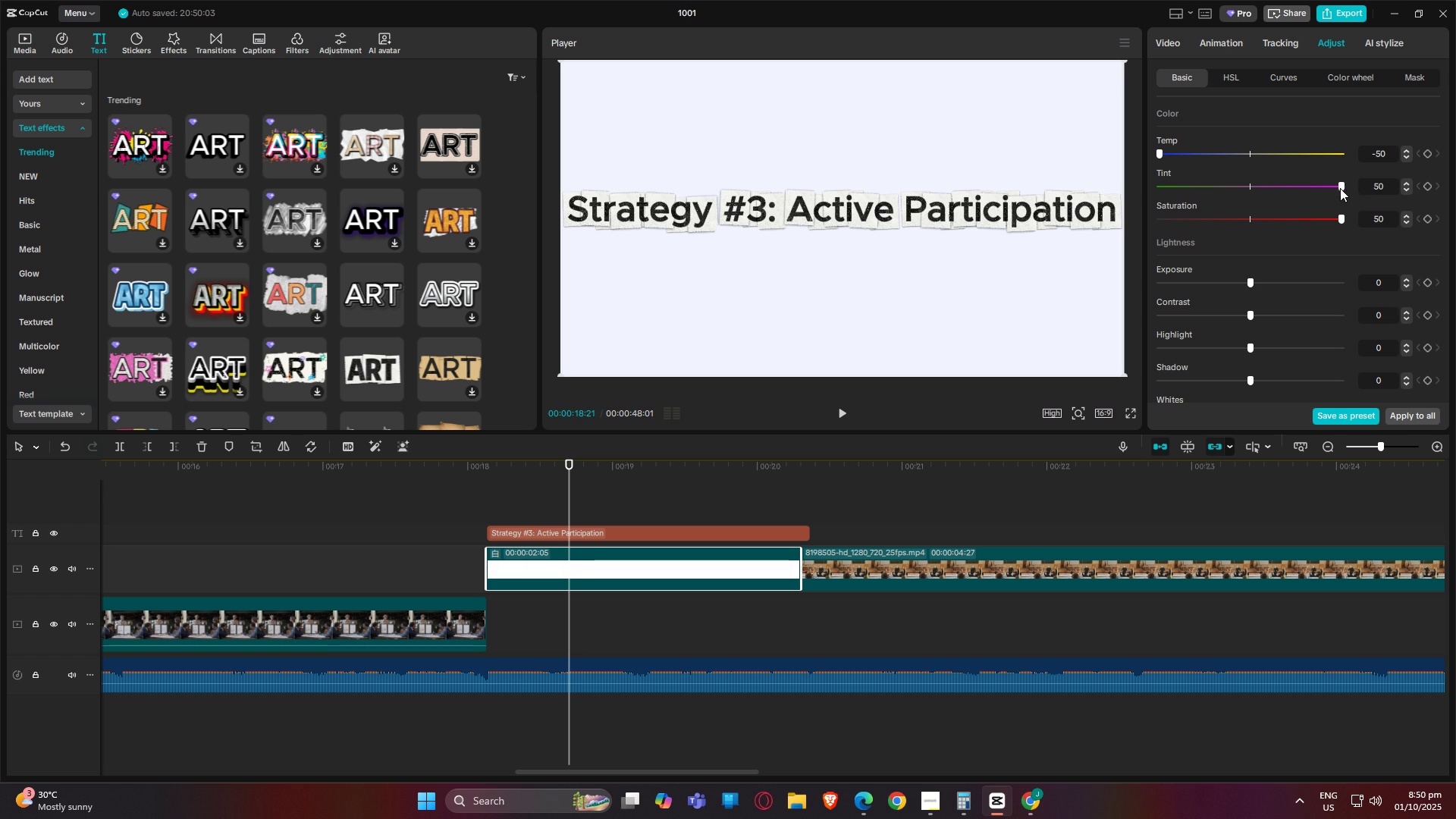 
left_click_drag(start_coordinate=[1338, 188], to_coordinate=[1389, 184])
 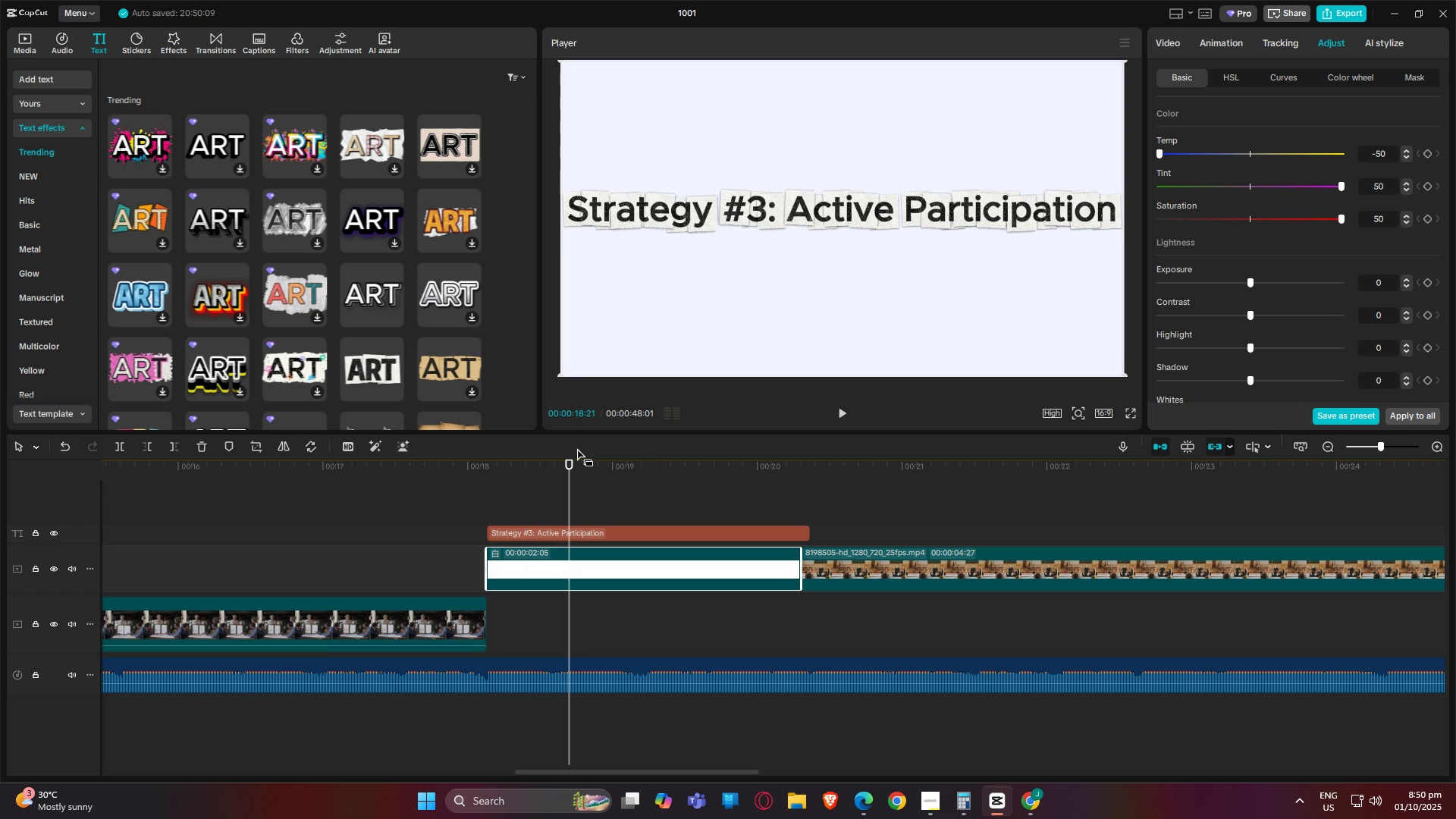 
left_click_drag(start_coordinate=[568, 461], to_coordinate=[733, 430])
 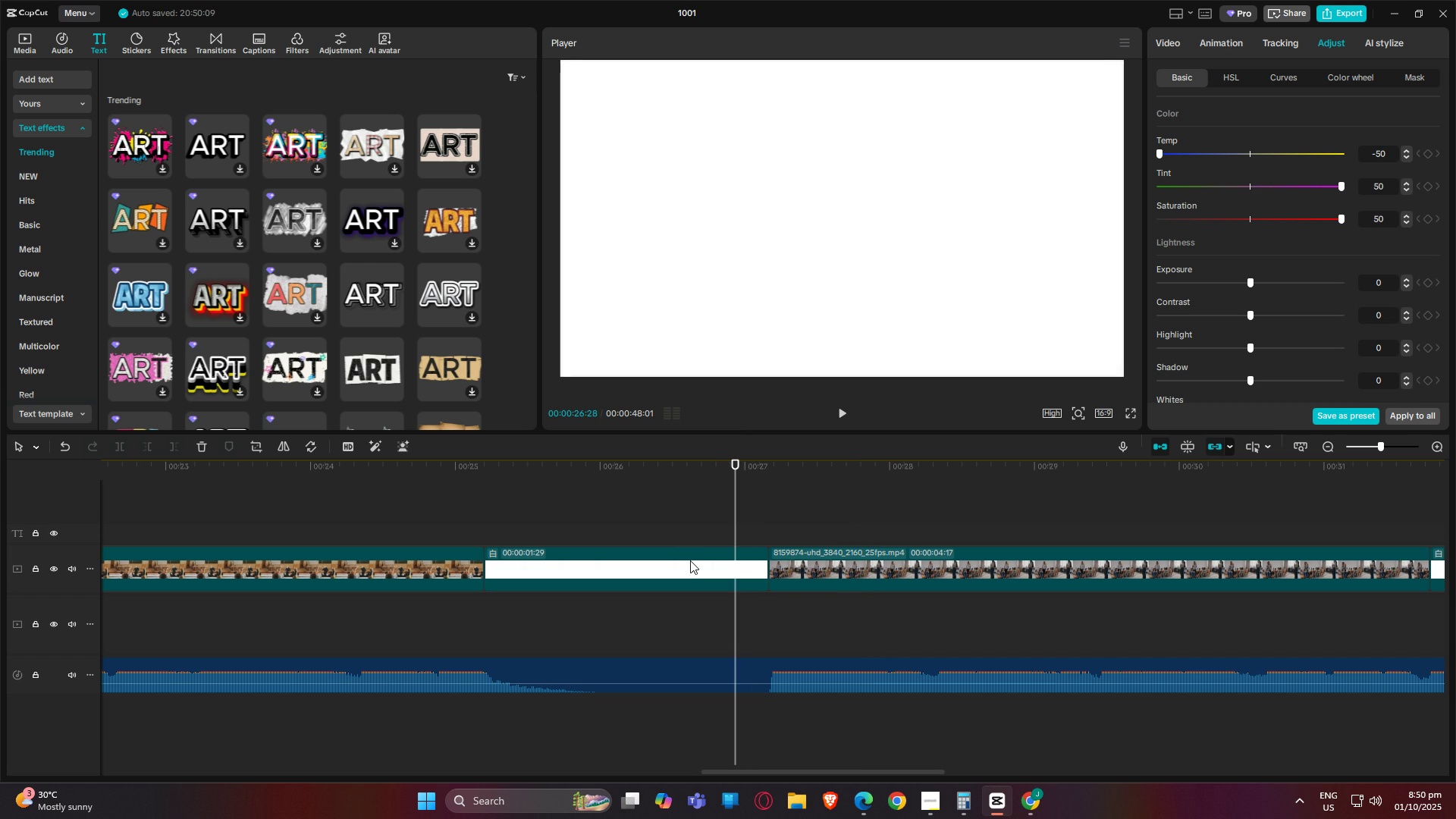 
left_click([690, 560])
 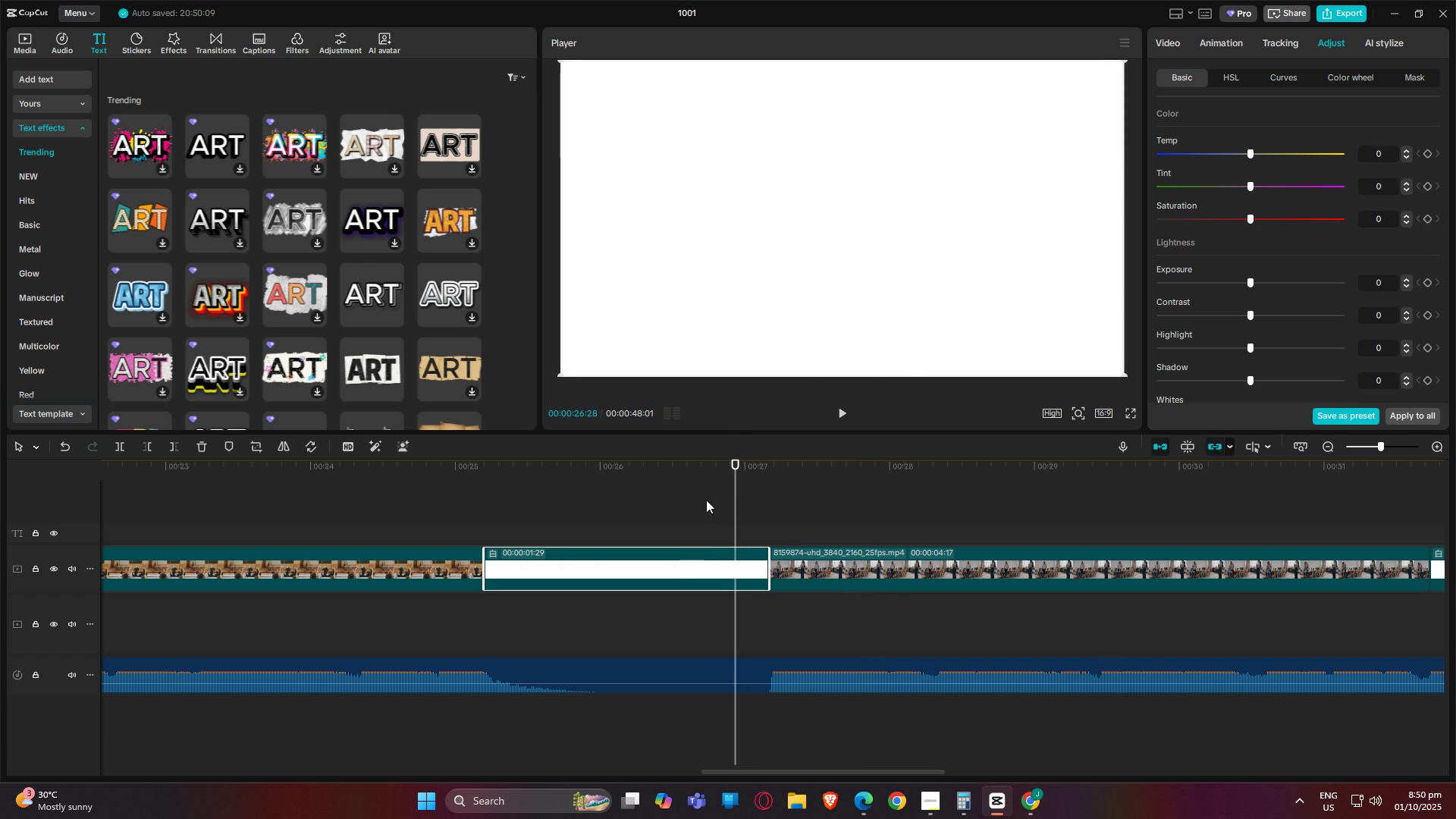 
left_click_drag(start_coordinate=[723, 469], to_coordinate=[867, 435])
 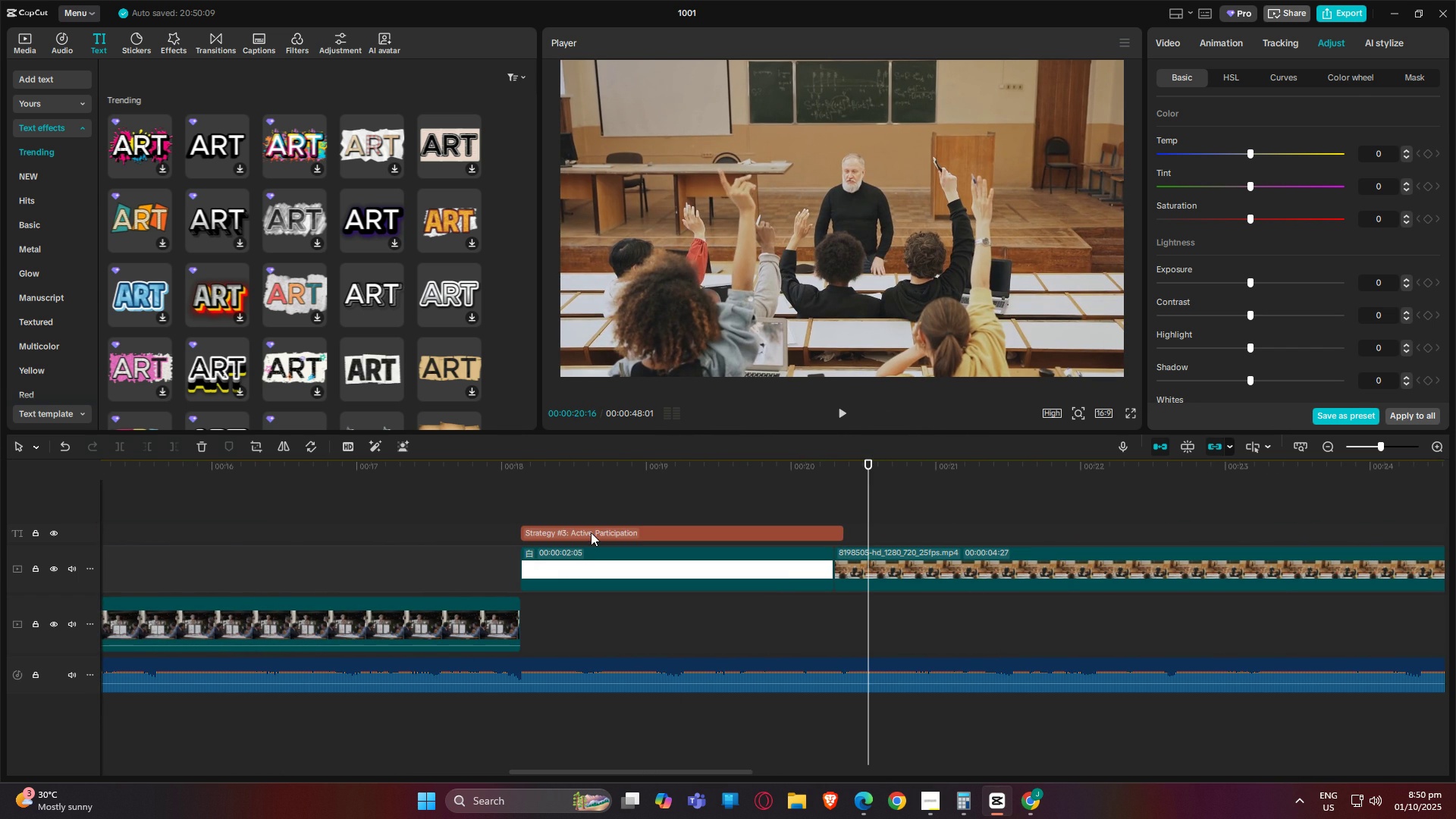 
left_click([591, 532])
 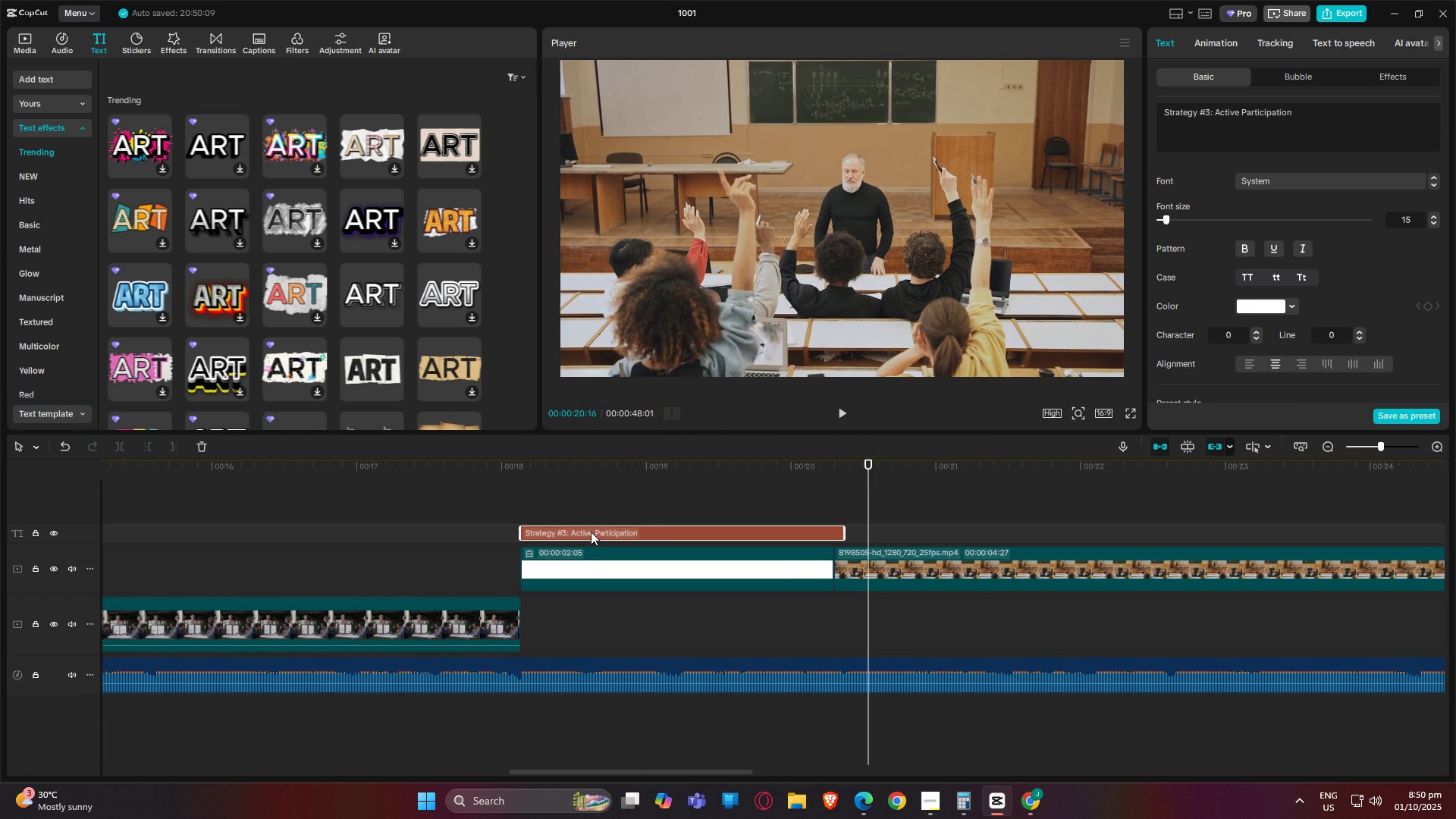 
key(Control+C)
 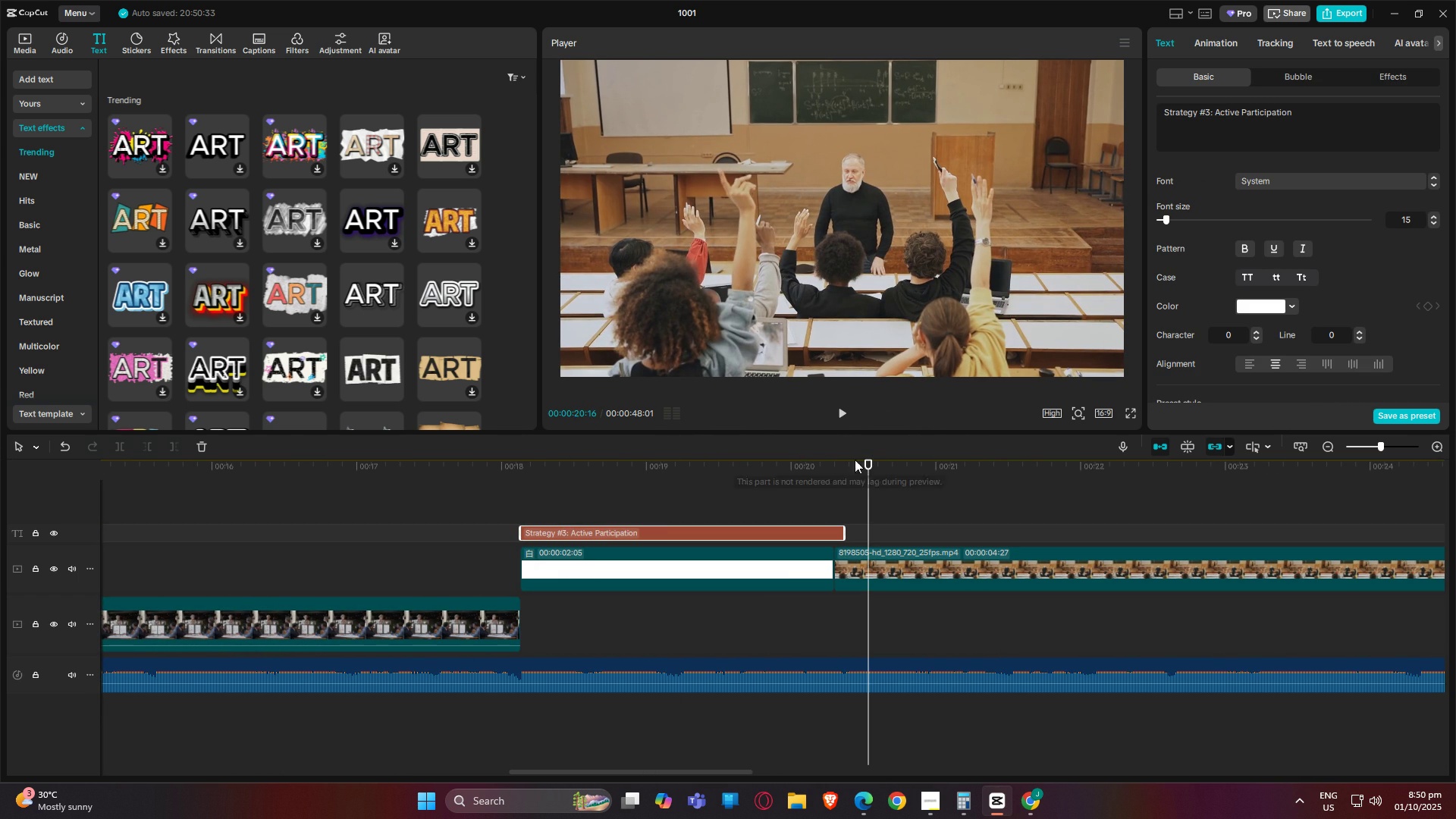 
left_click_drag(start_coordinate=[877, 461], to_coordinate=[658, 526])
 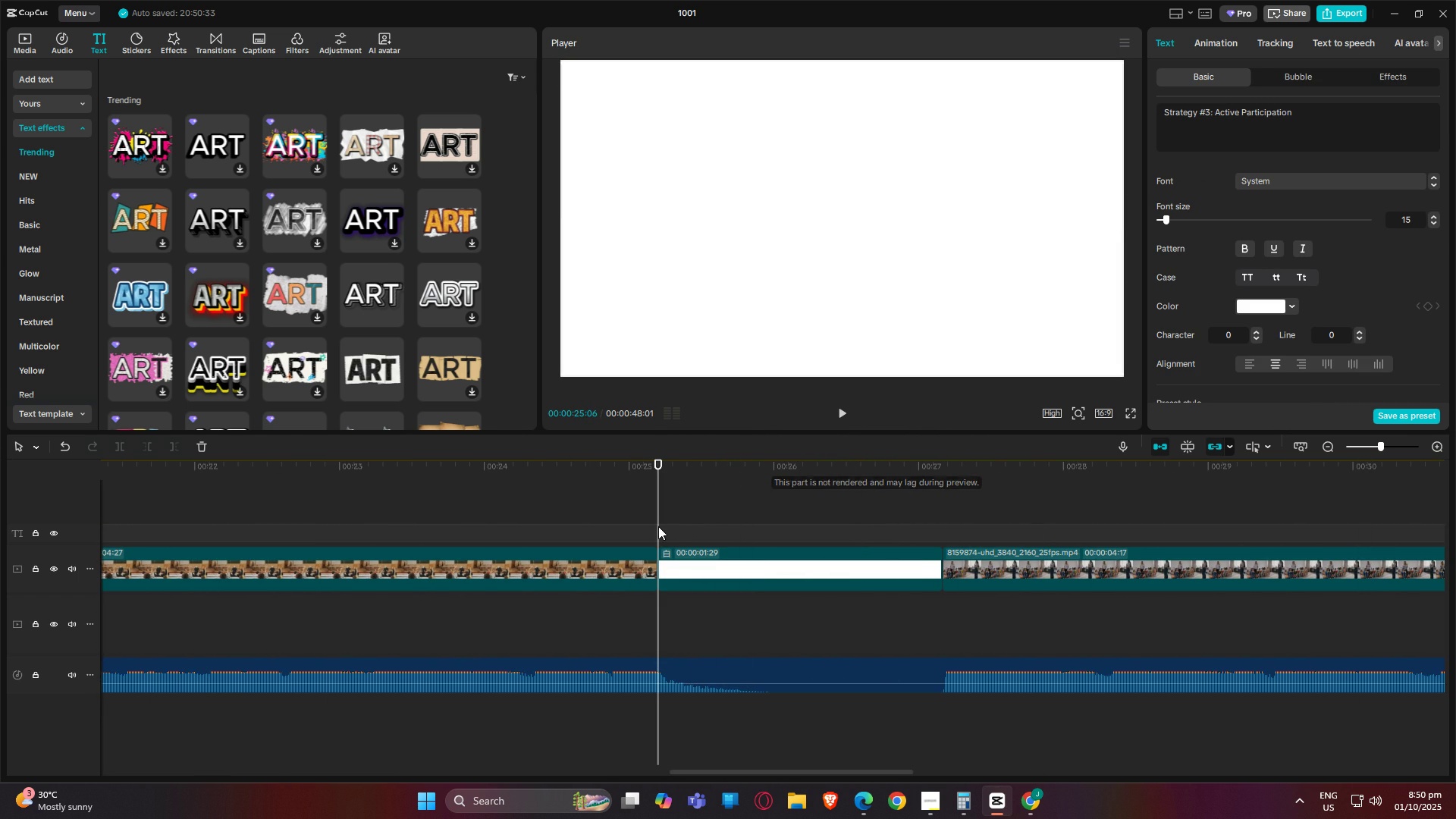 
key(Control+V)
 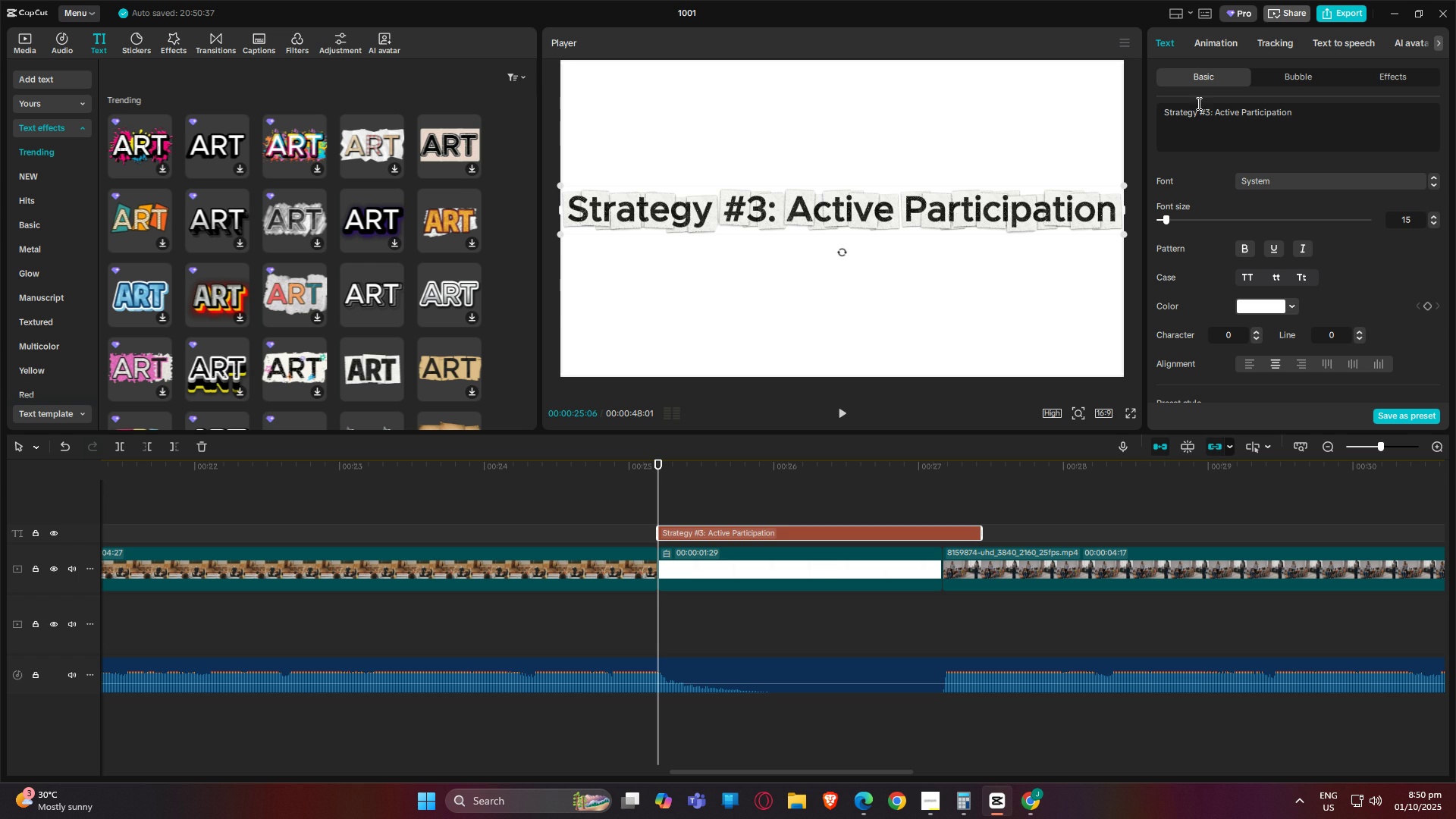 
left_click([1208, 112])
 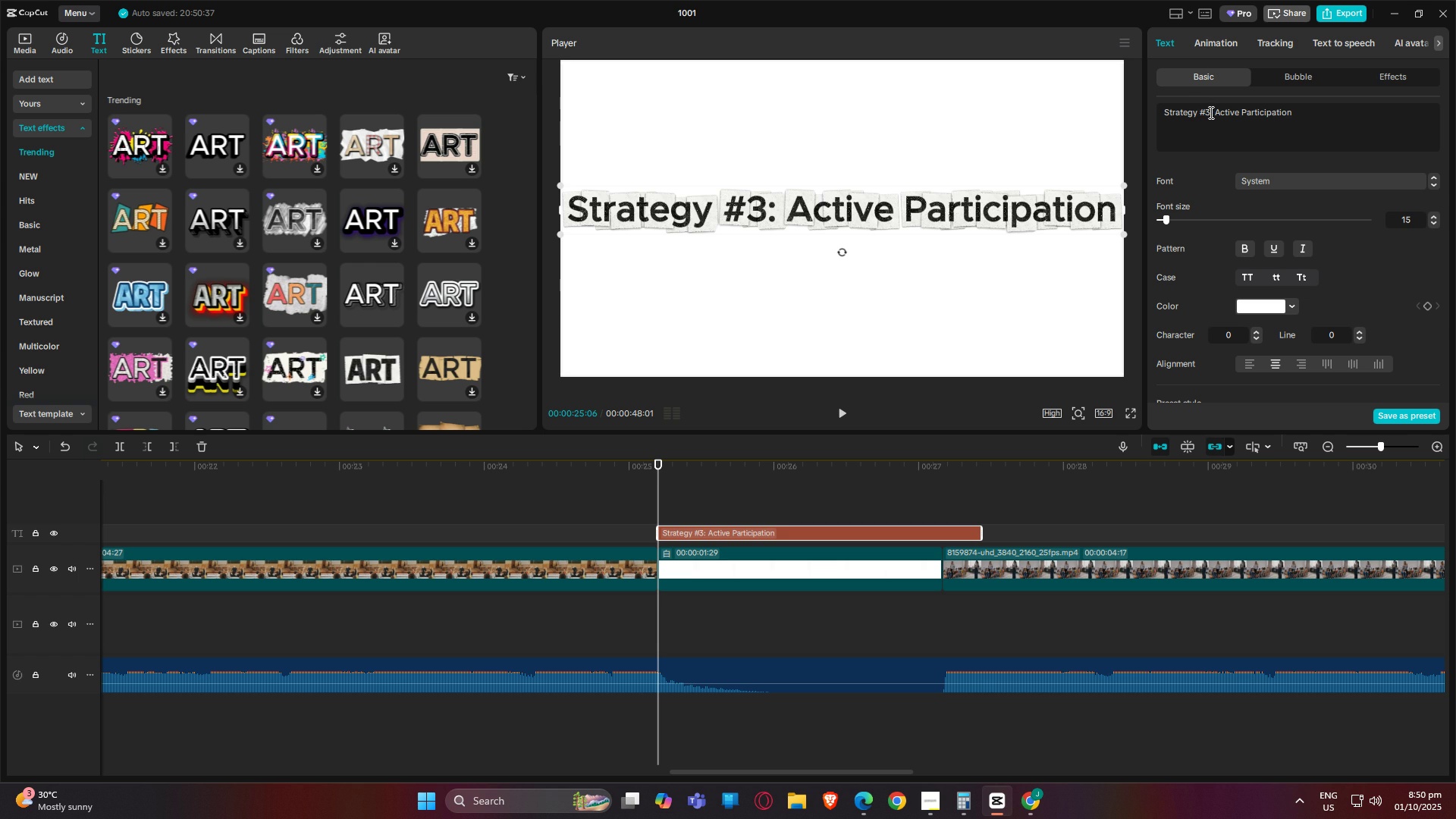 
key(Backspace)
 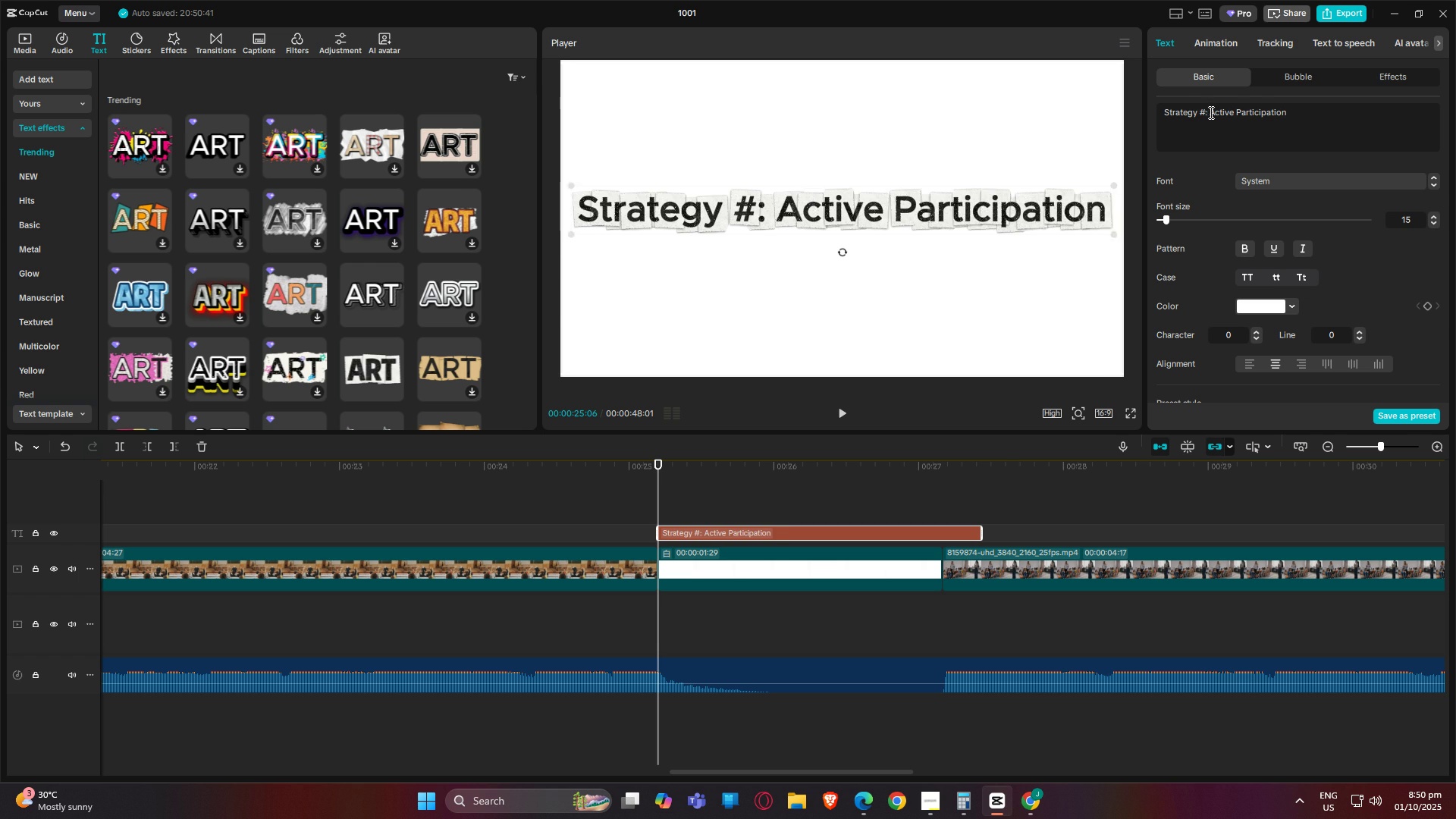 
key(4)
 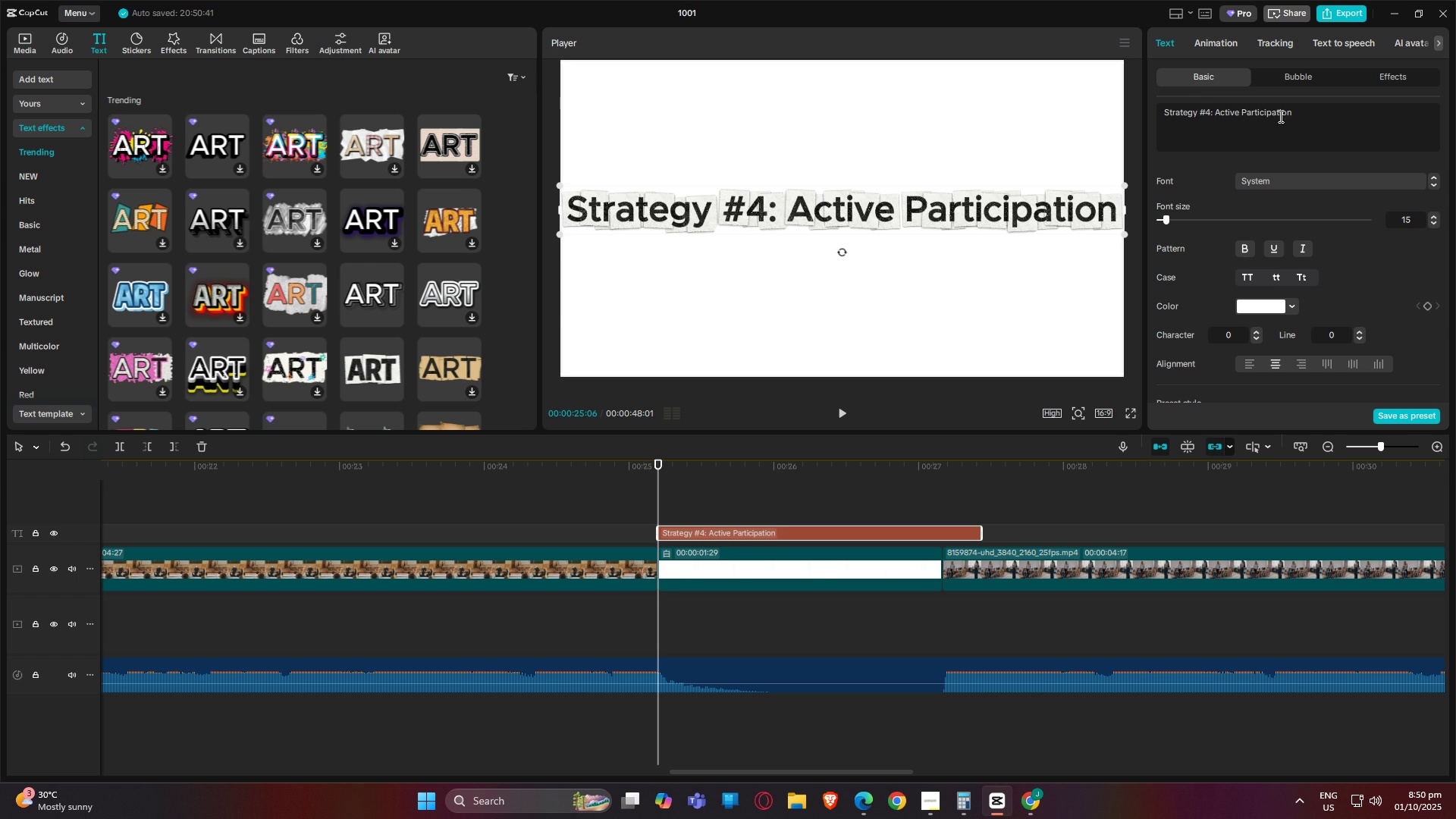 
left_click_drag(start_coordinate=[1335, 114], to_coordinate=[1217, 110])
 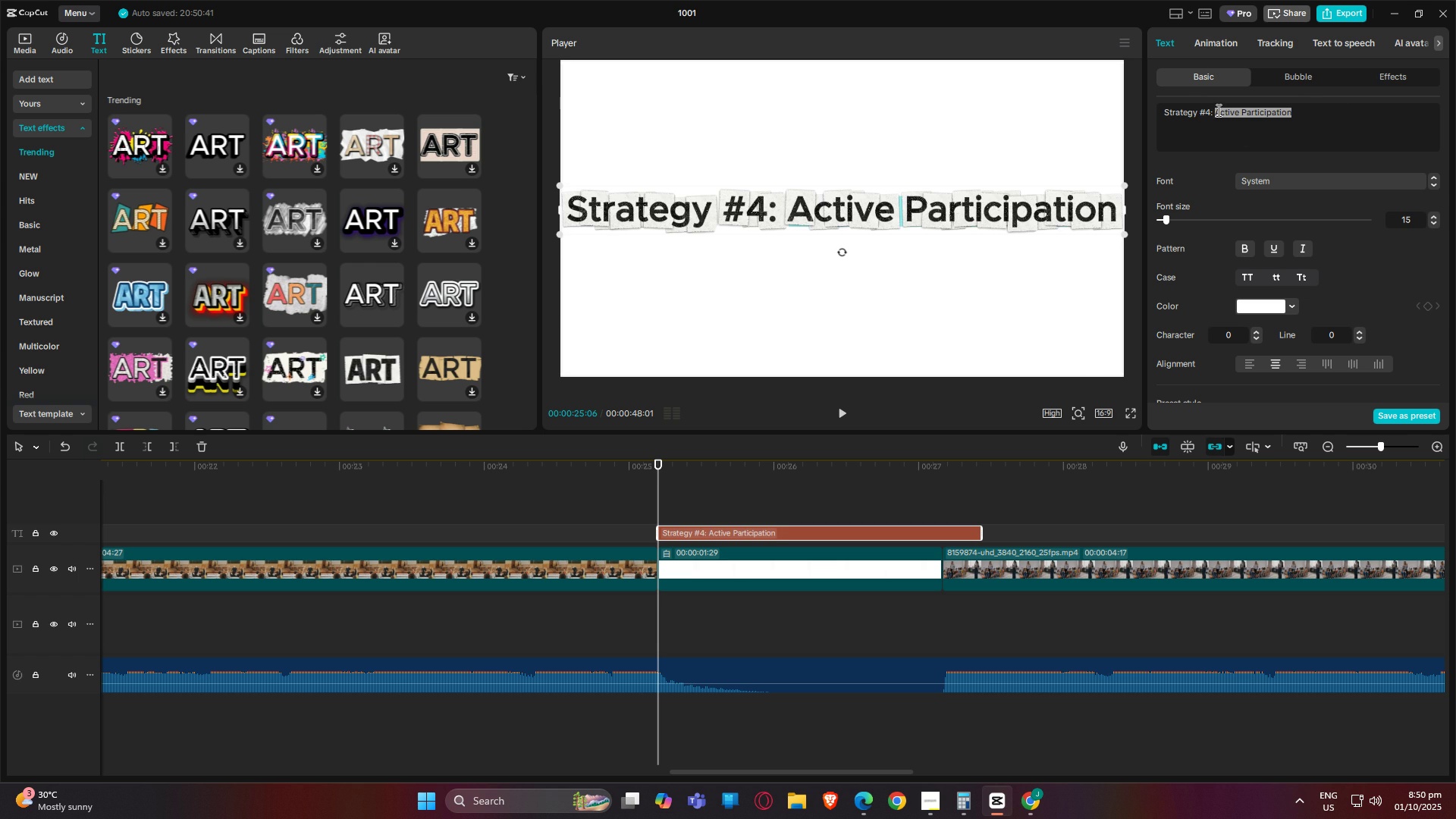 
wait(6.2)
 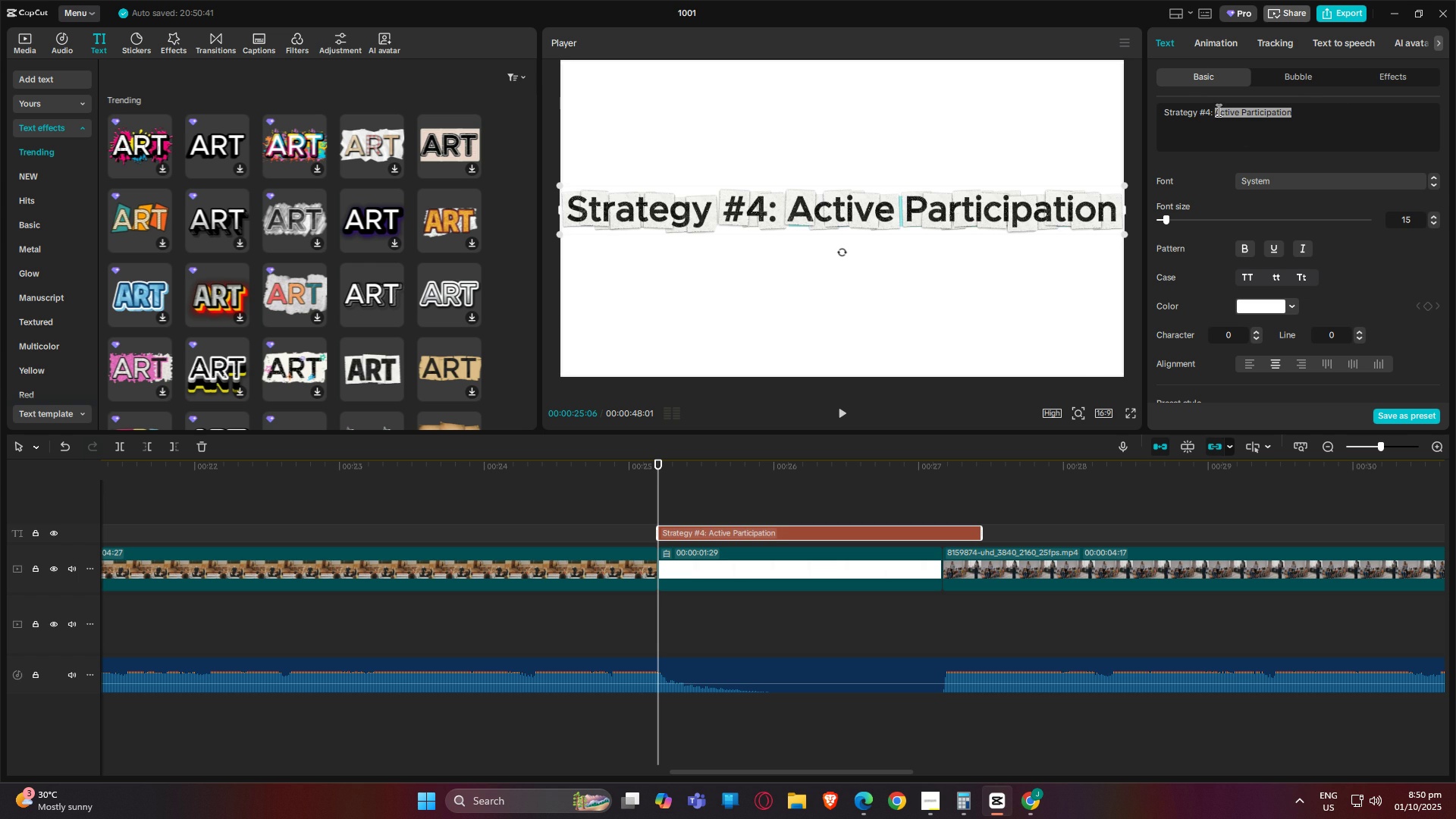 
type(Gamified Learning)
 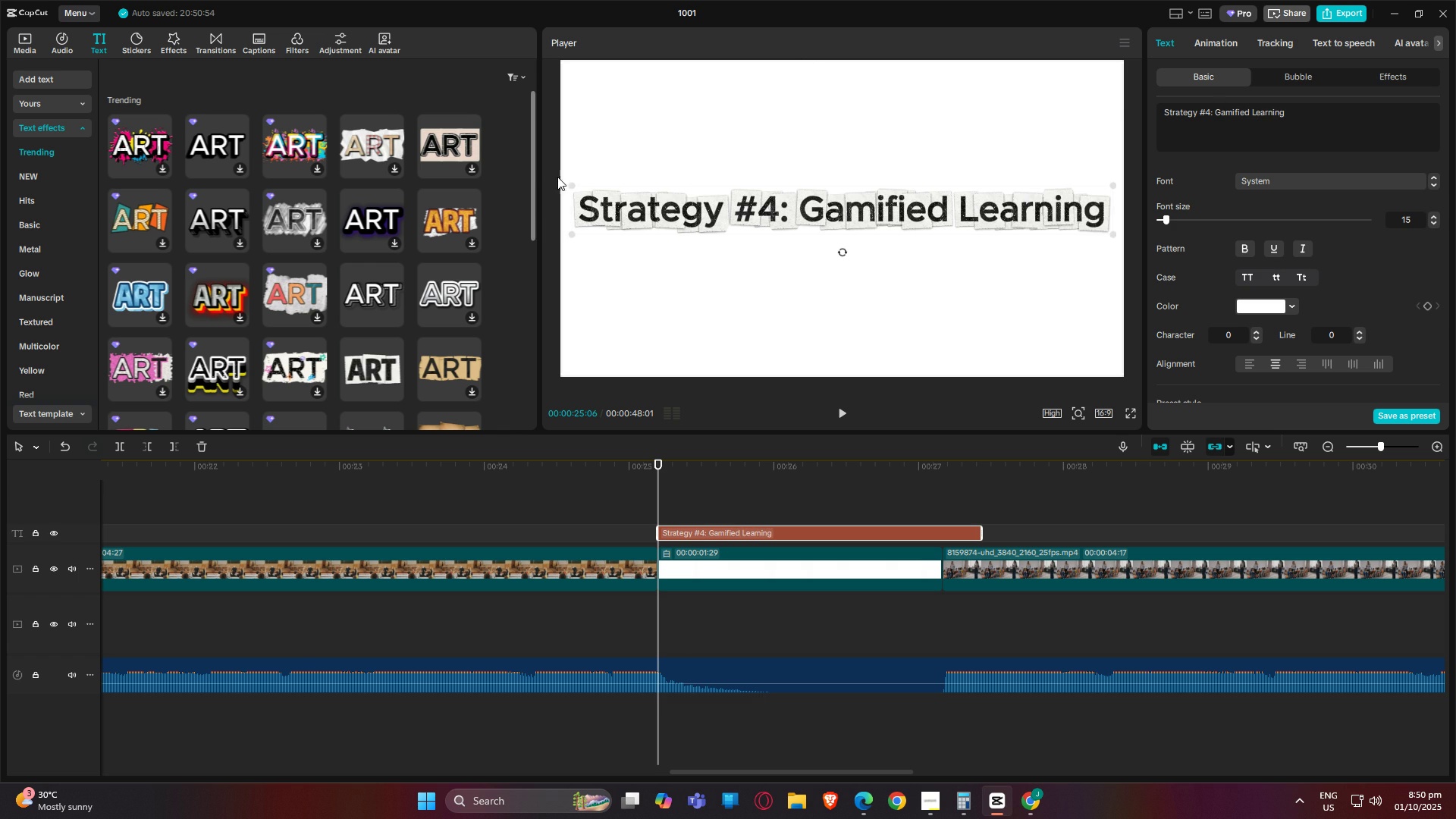 
left_click_drag(start_coordinate=[566, 185], to_coordinate=[553, 184])
 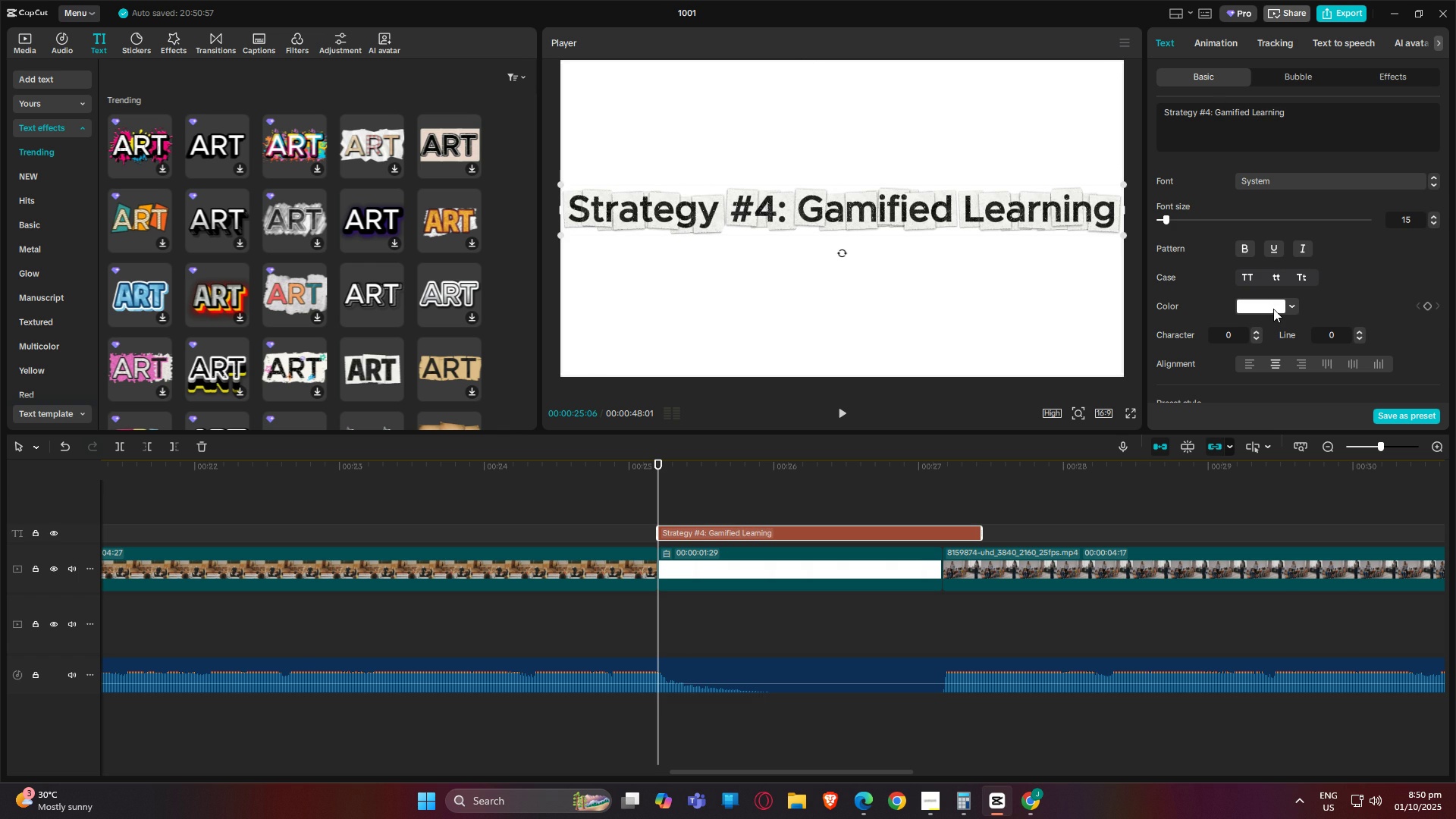 
left_click([1288, 309])
 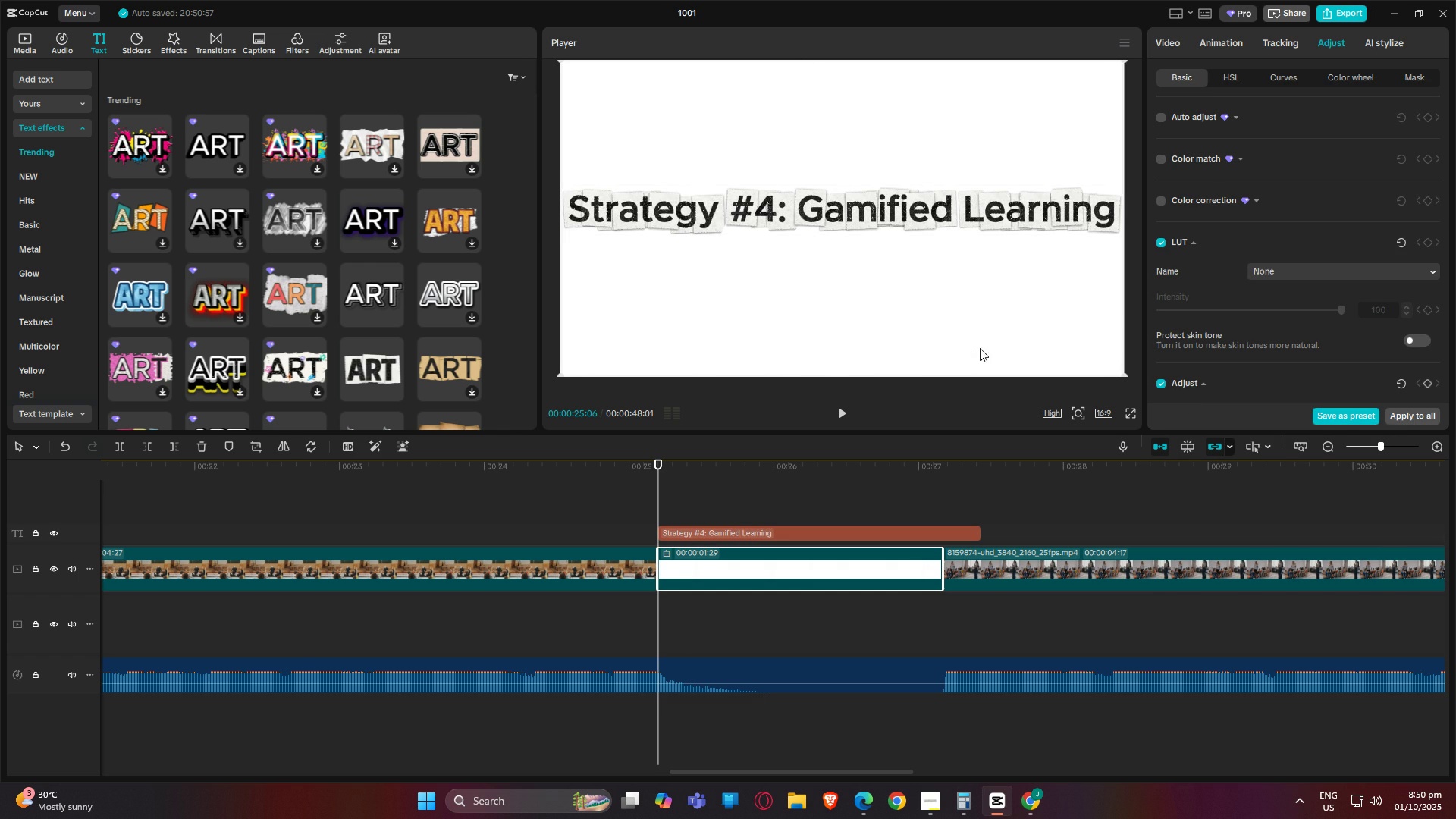 
double_click([963, 353])
 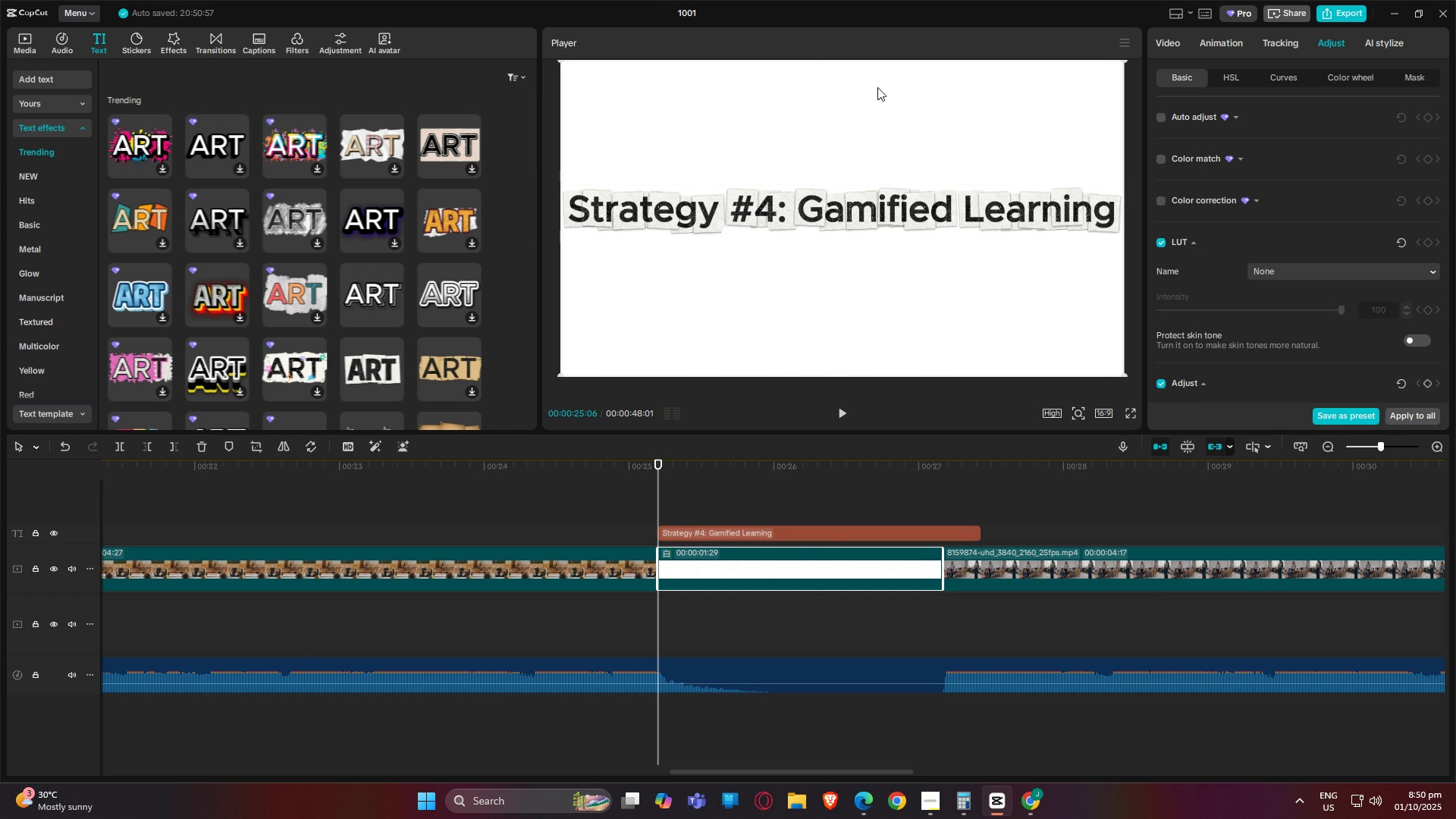 
left_click([877, 85])
 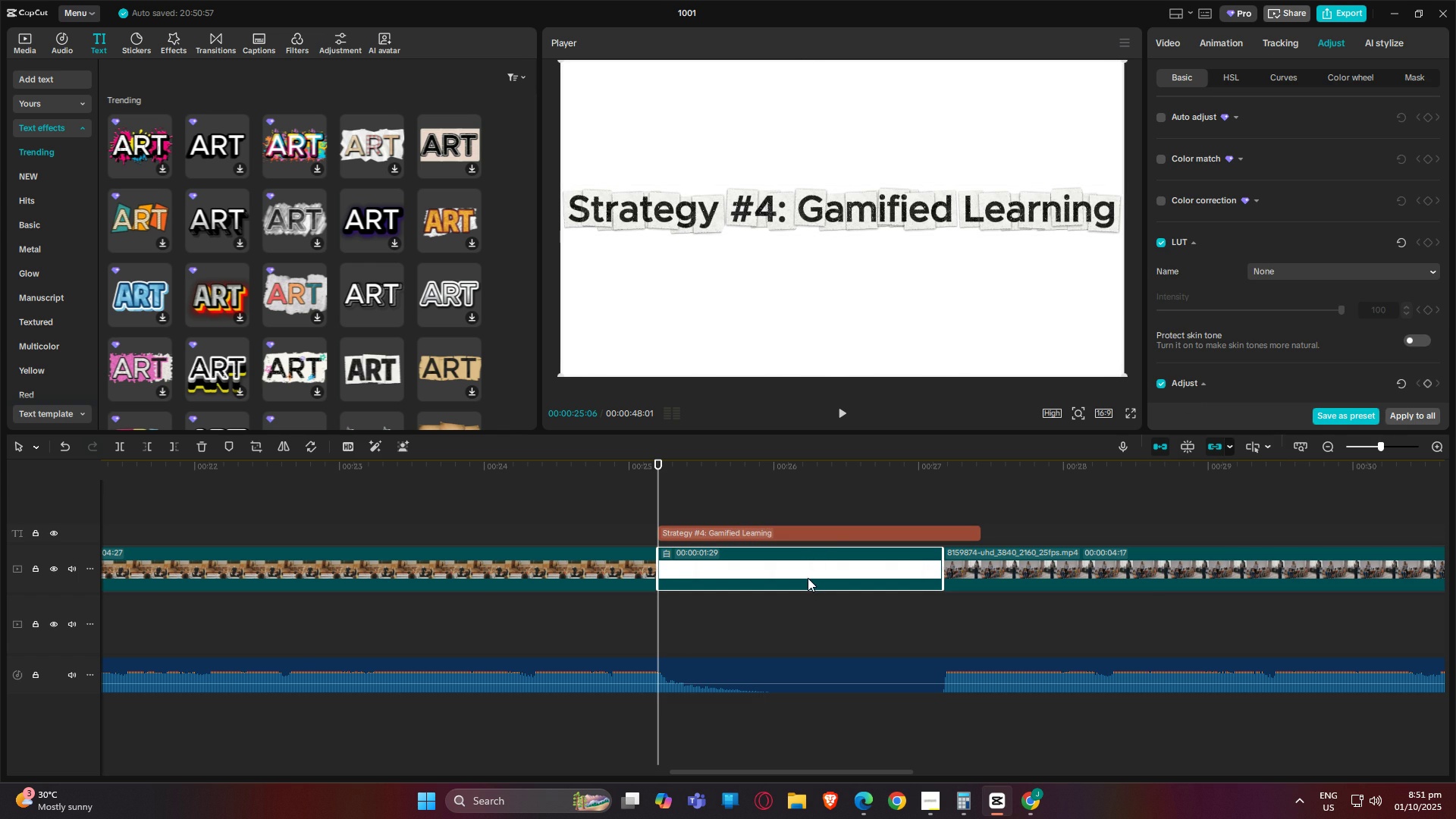 
left_click([808, 578])
 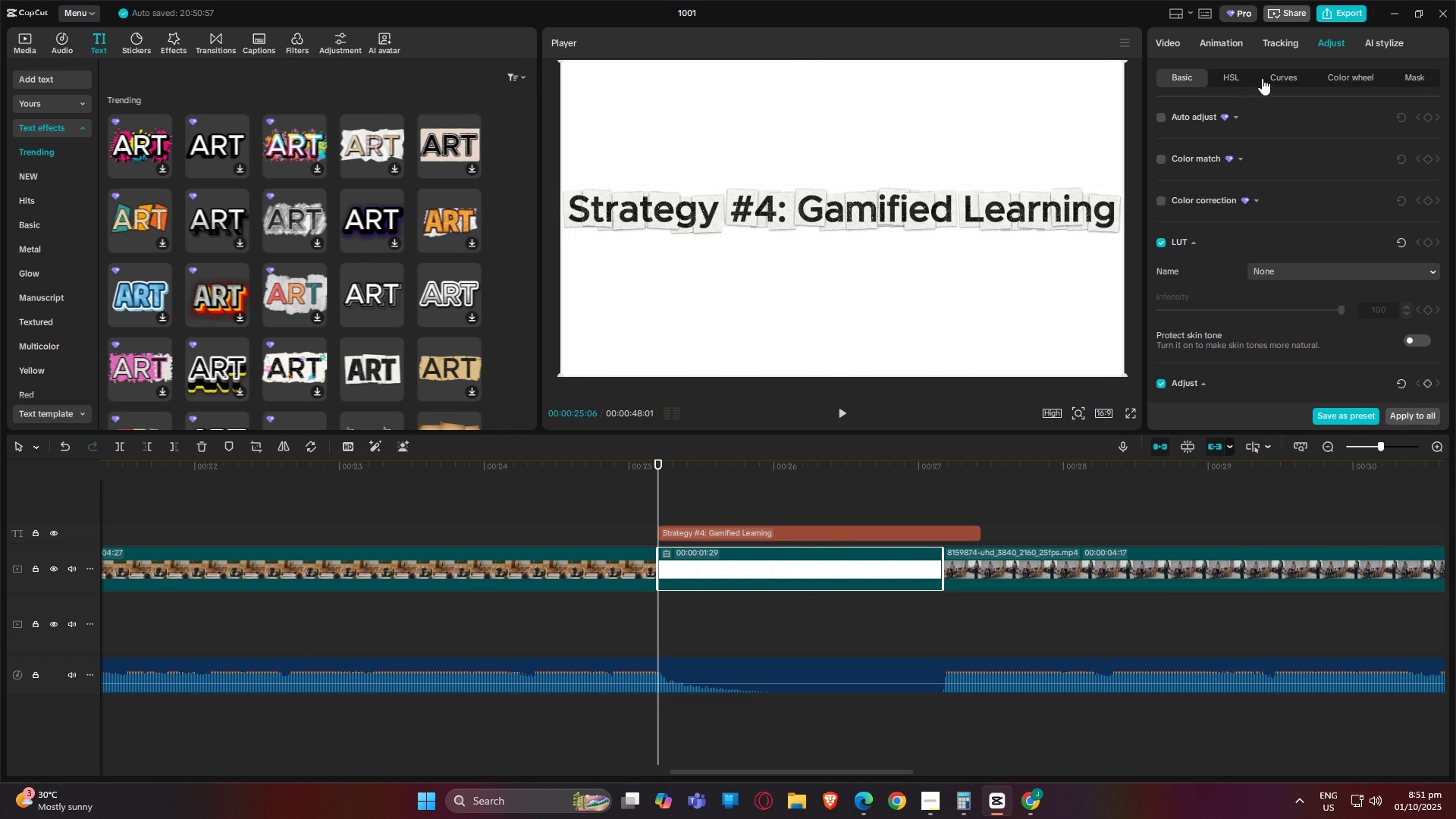 
left_click([1242, 78])
 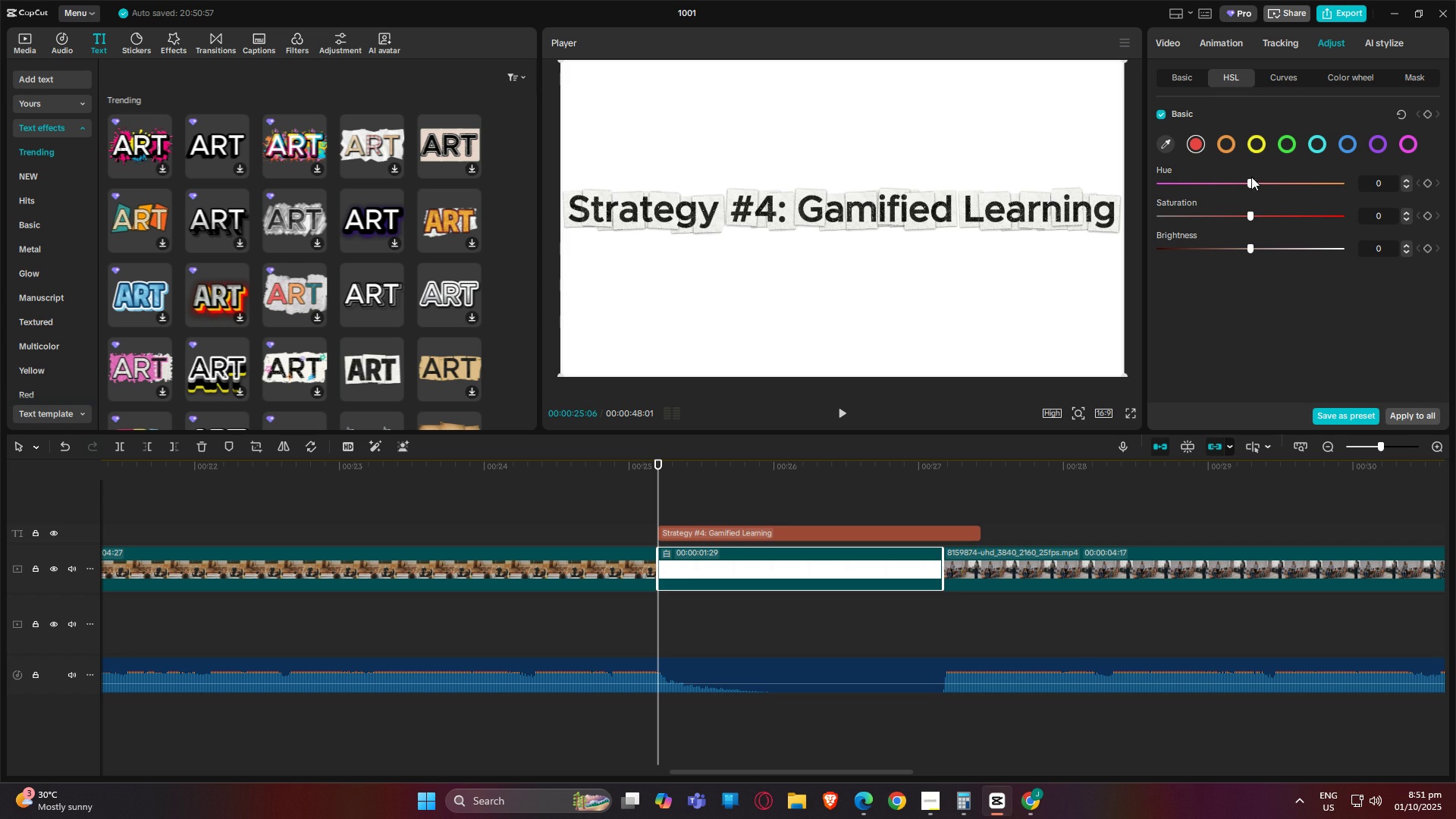 
left_click_drag(start_coordinate=[1248, 186], to_coordinate=[1243, 194])
 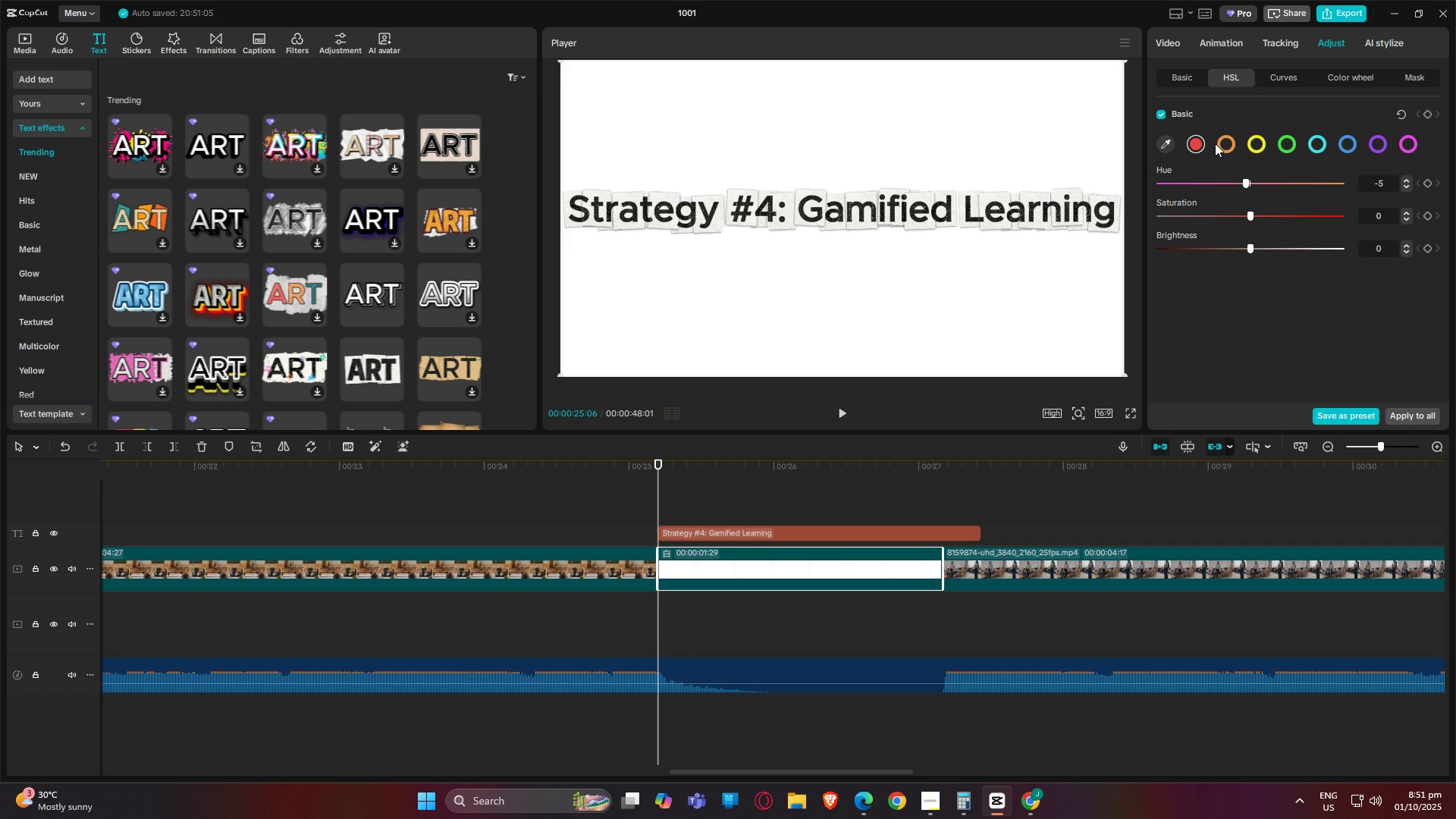 
left_click_drag(start_coordinate=[1215, 143], to_coordinate=[1223, 144])
 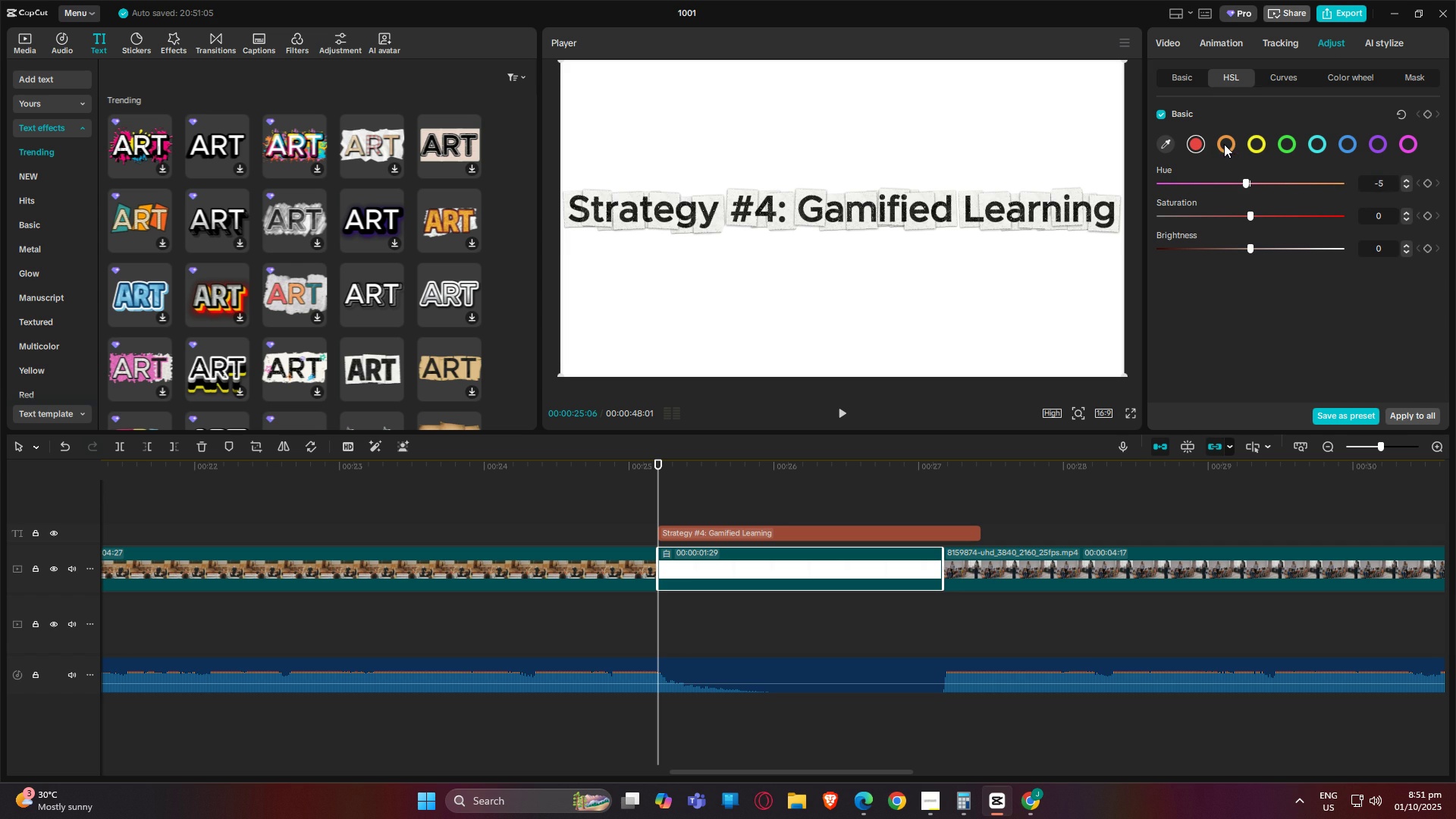 
double_click([1224, 144])
 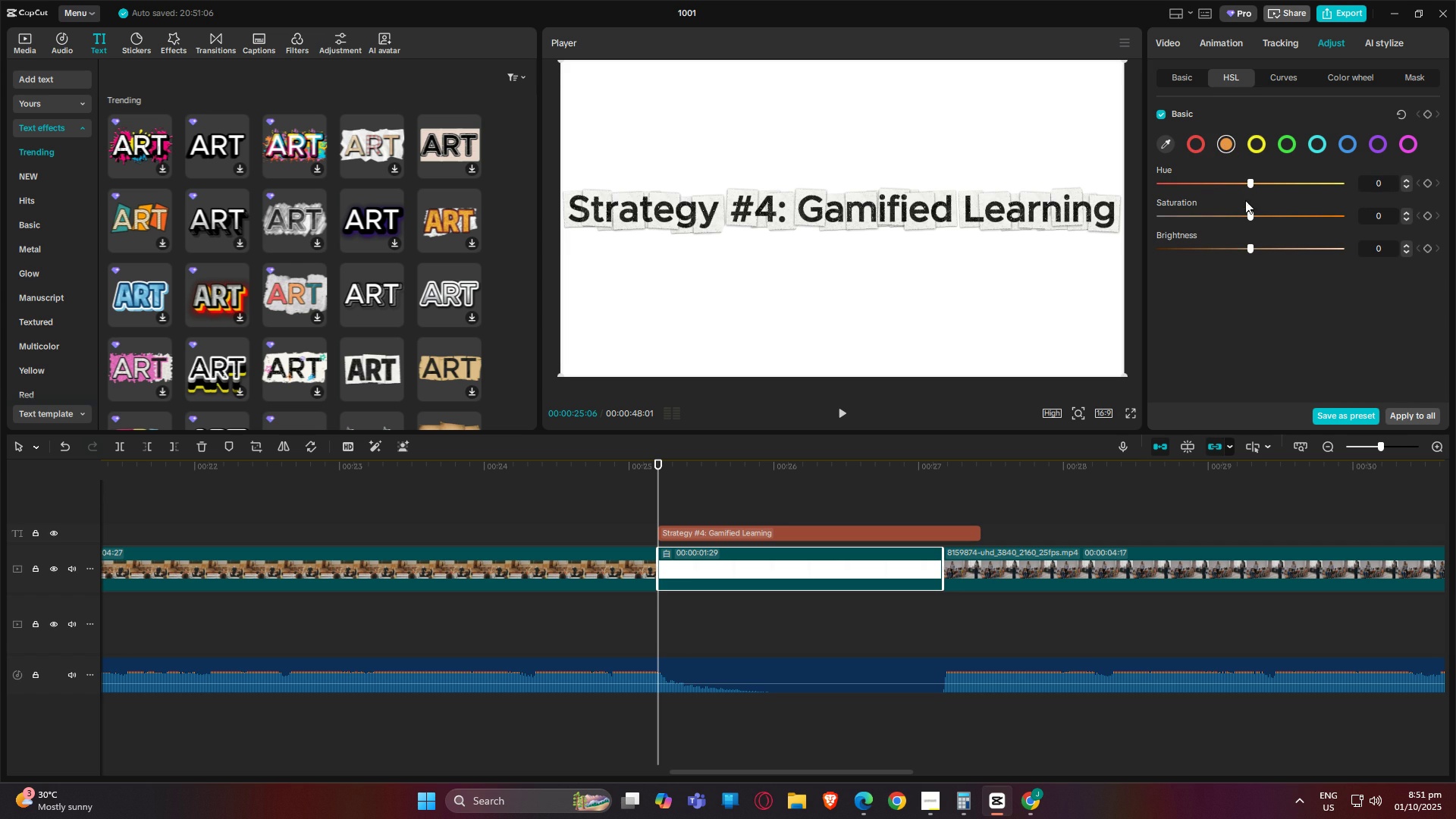 
left_click_drag(start_coordinate=[1243, 183], to_coordinate=[1343, 194])
 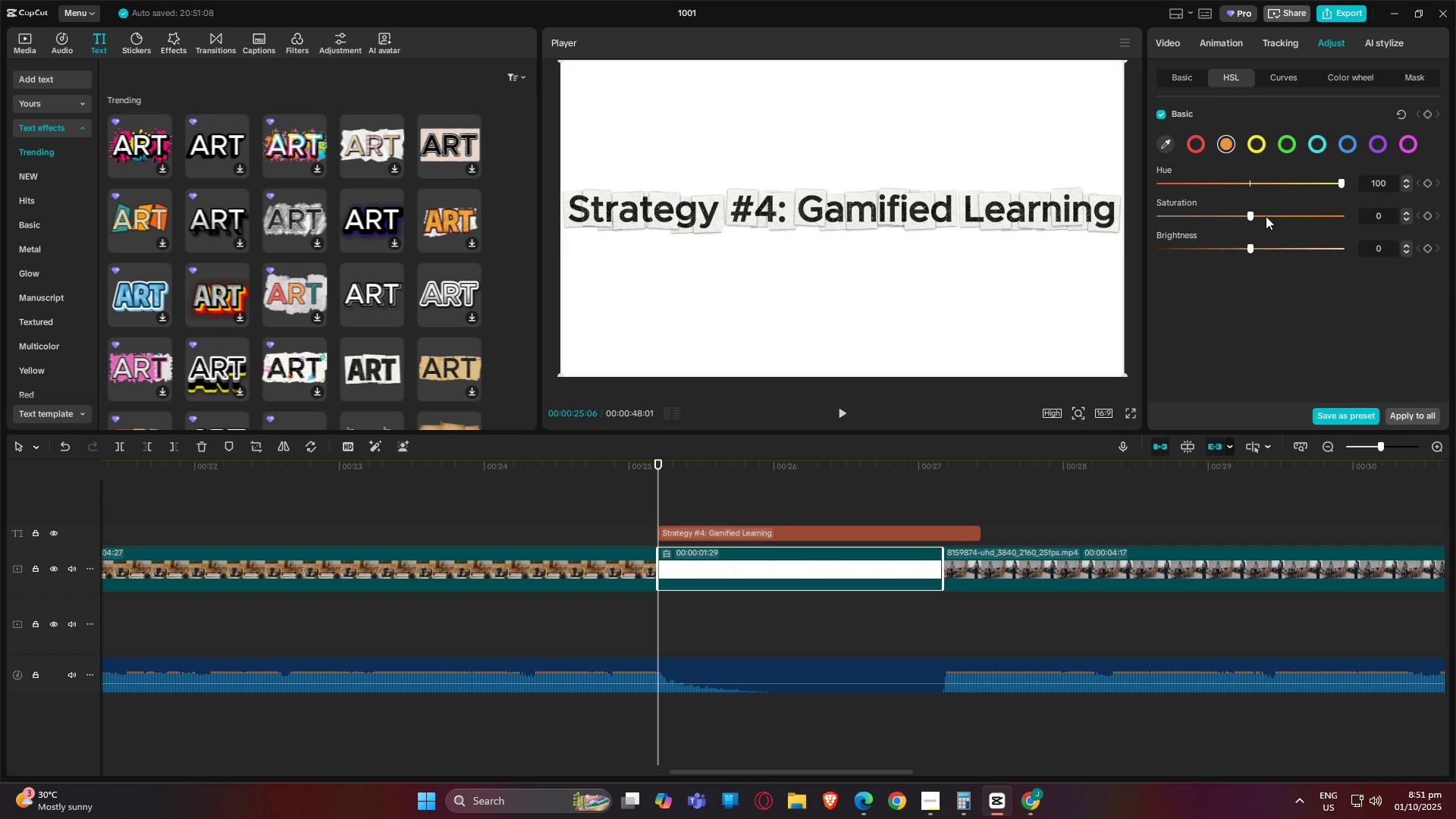 
left_click_drag(start_coordinate=[1253, 216], to_coordinate=[1352, 240])
 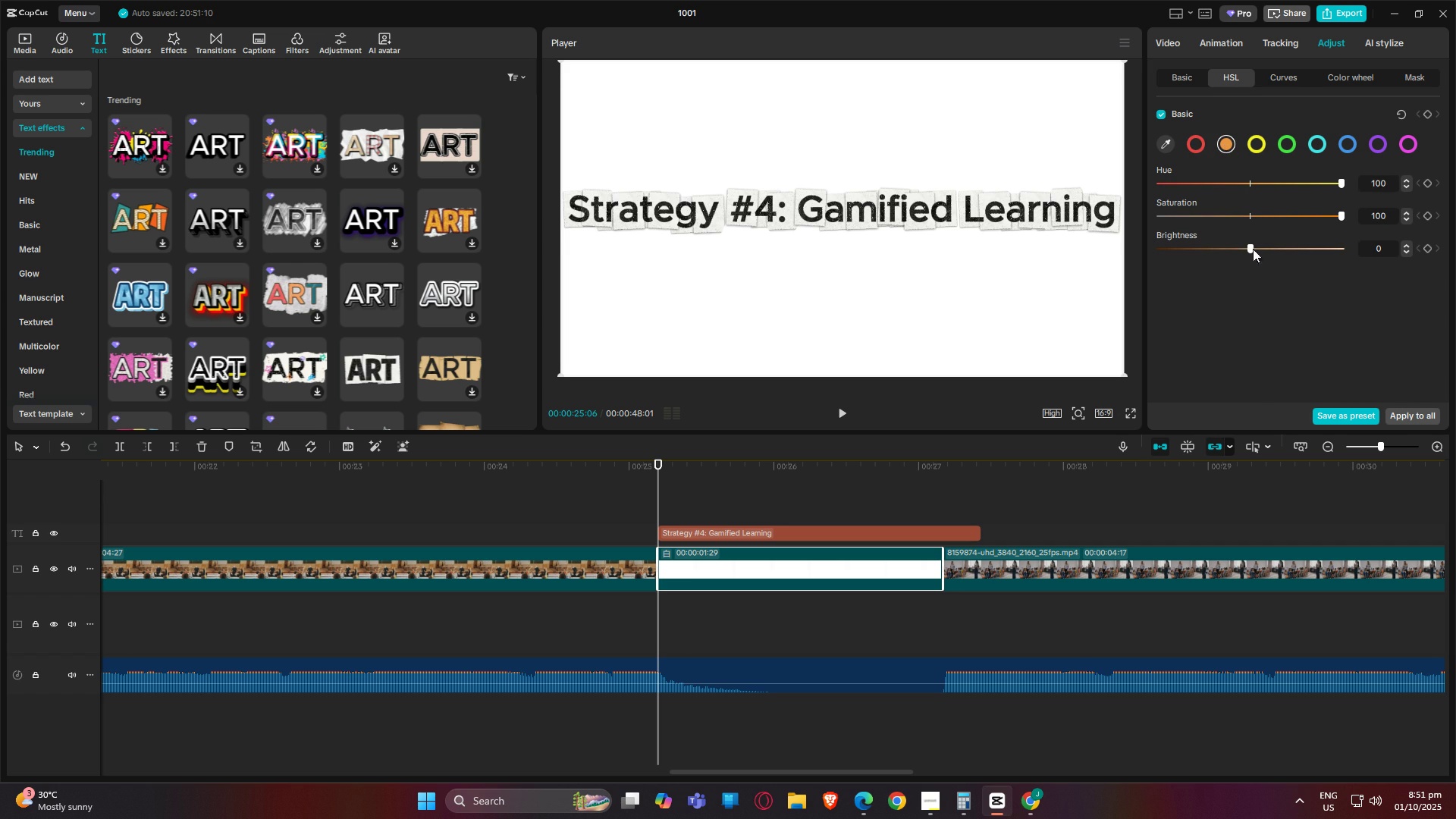 
left_click_drag(start_coordinate=[1242, 244], to_coordinate=[1376, 223])
 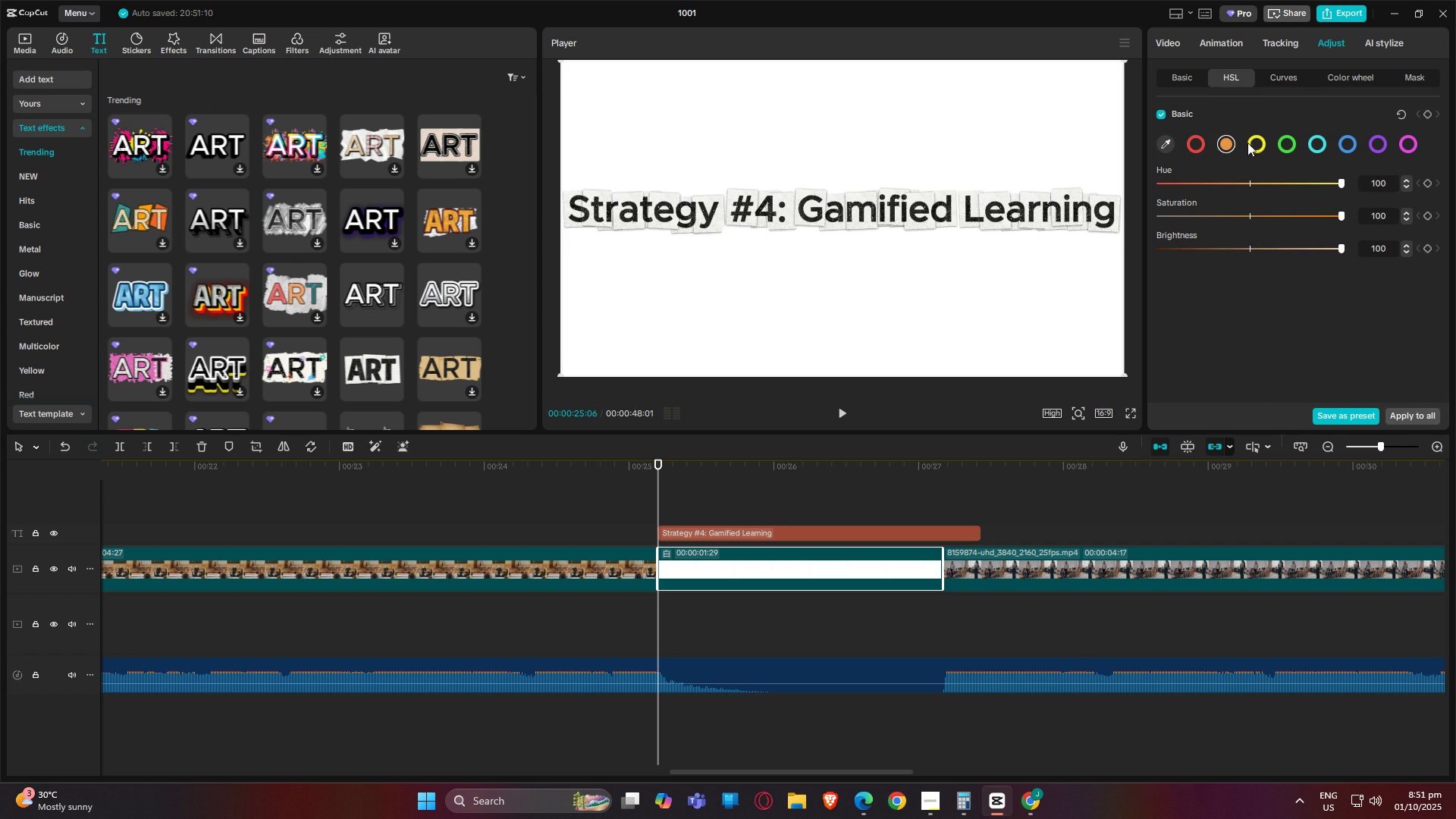 
double_click([1254, 143])
 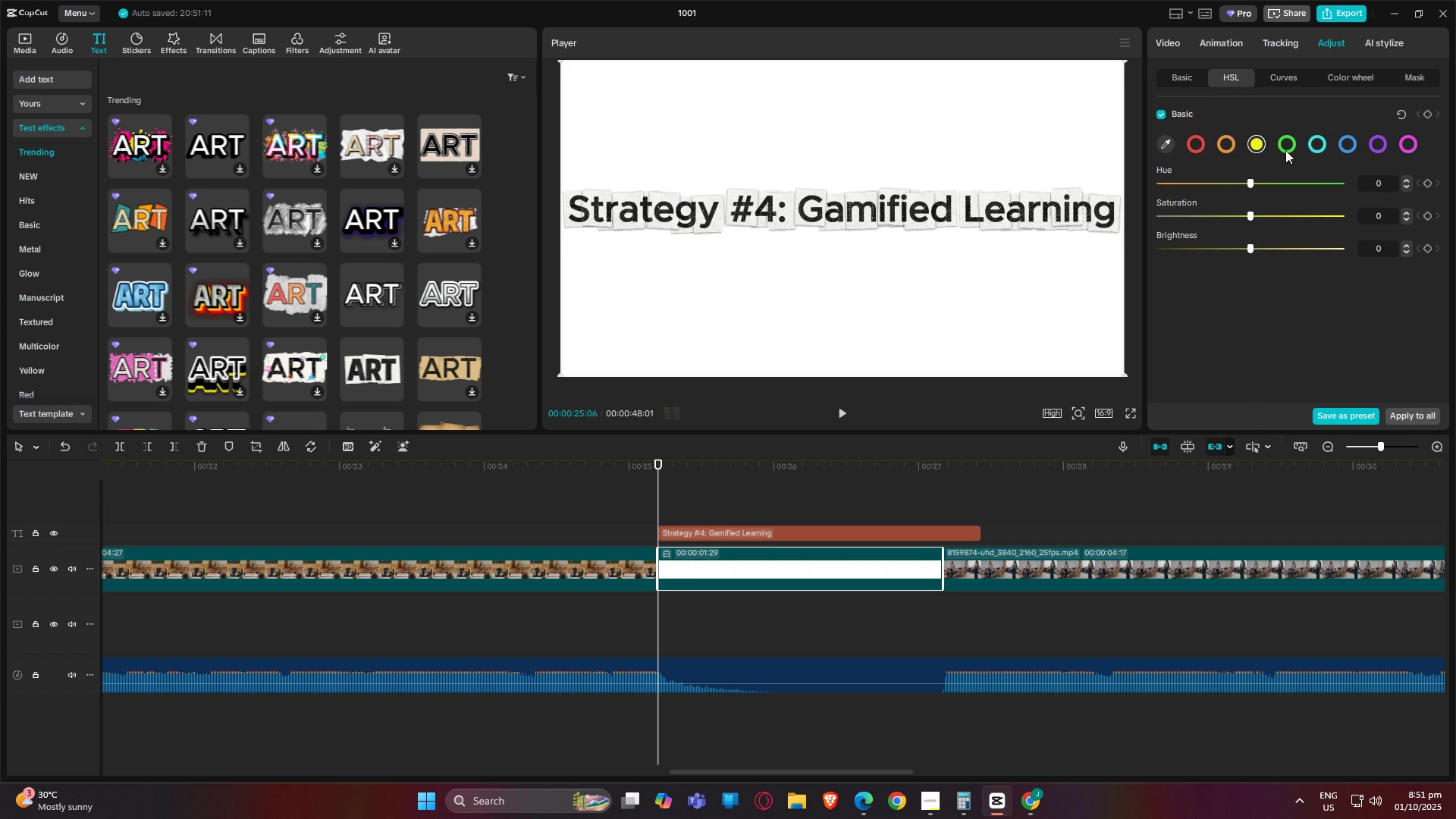 
left_click([1285, 150])
 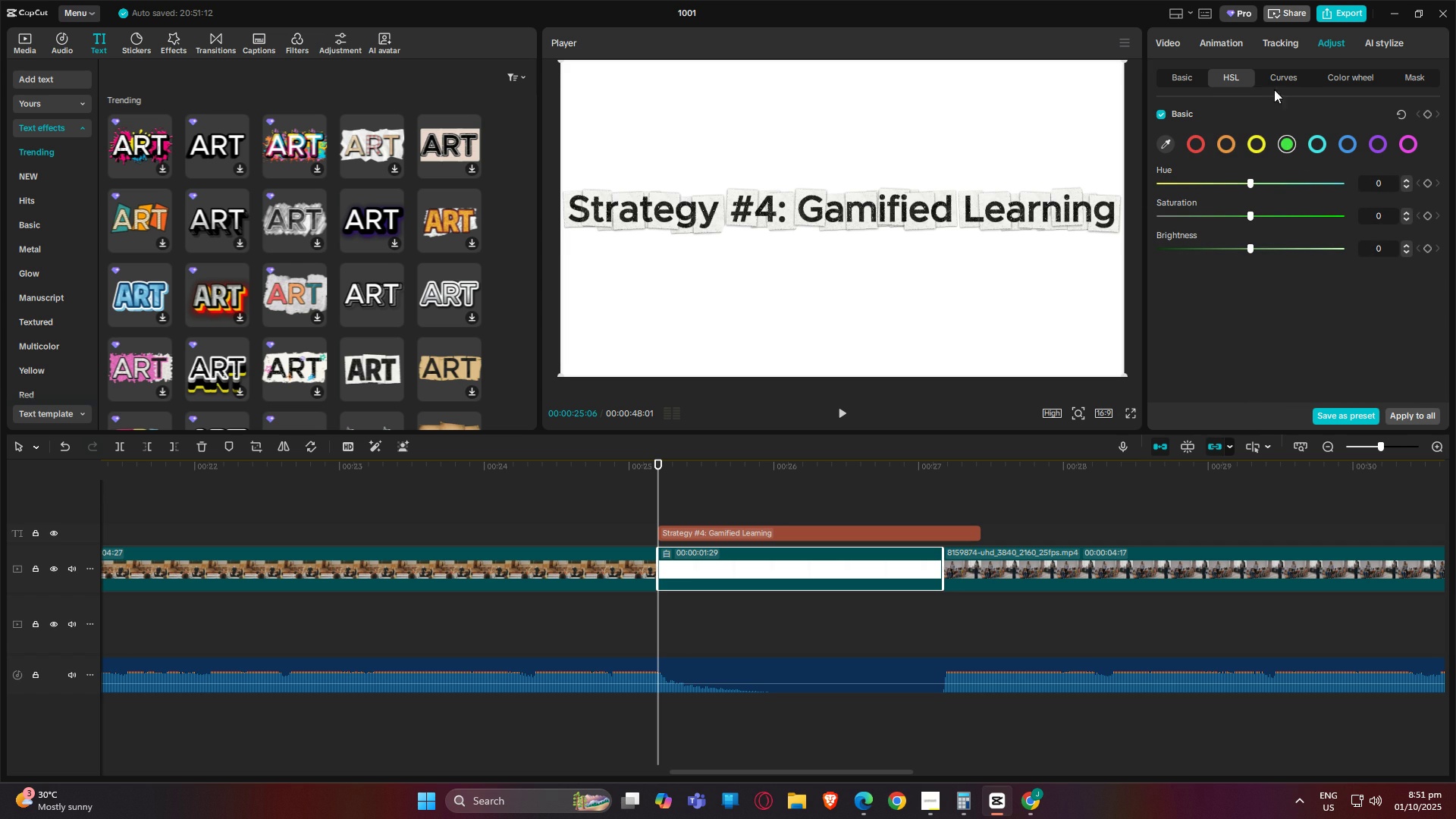 
left_click([1286, 80])
 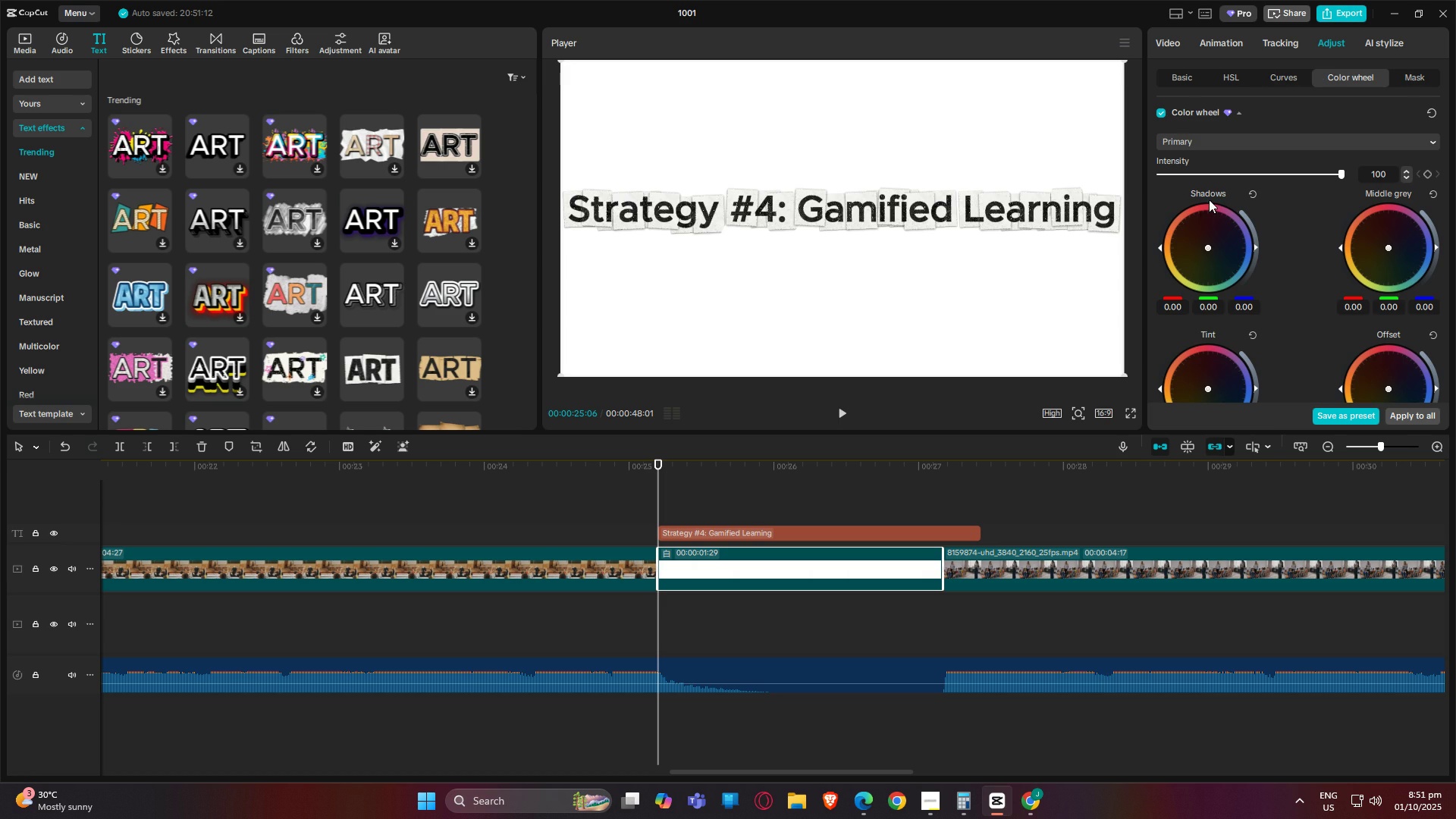 
left_click_drag(start_coordinate=[1210, 239], to_coordinate=[1210, 253])
 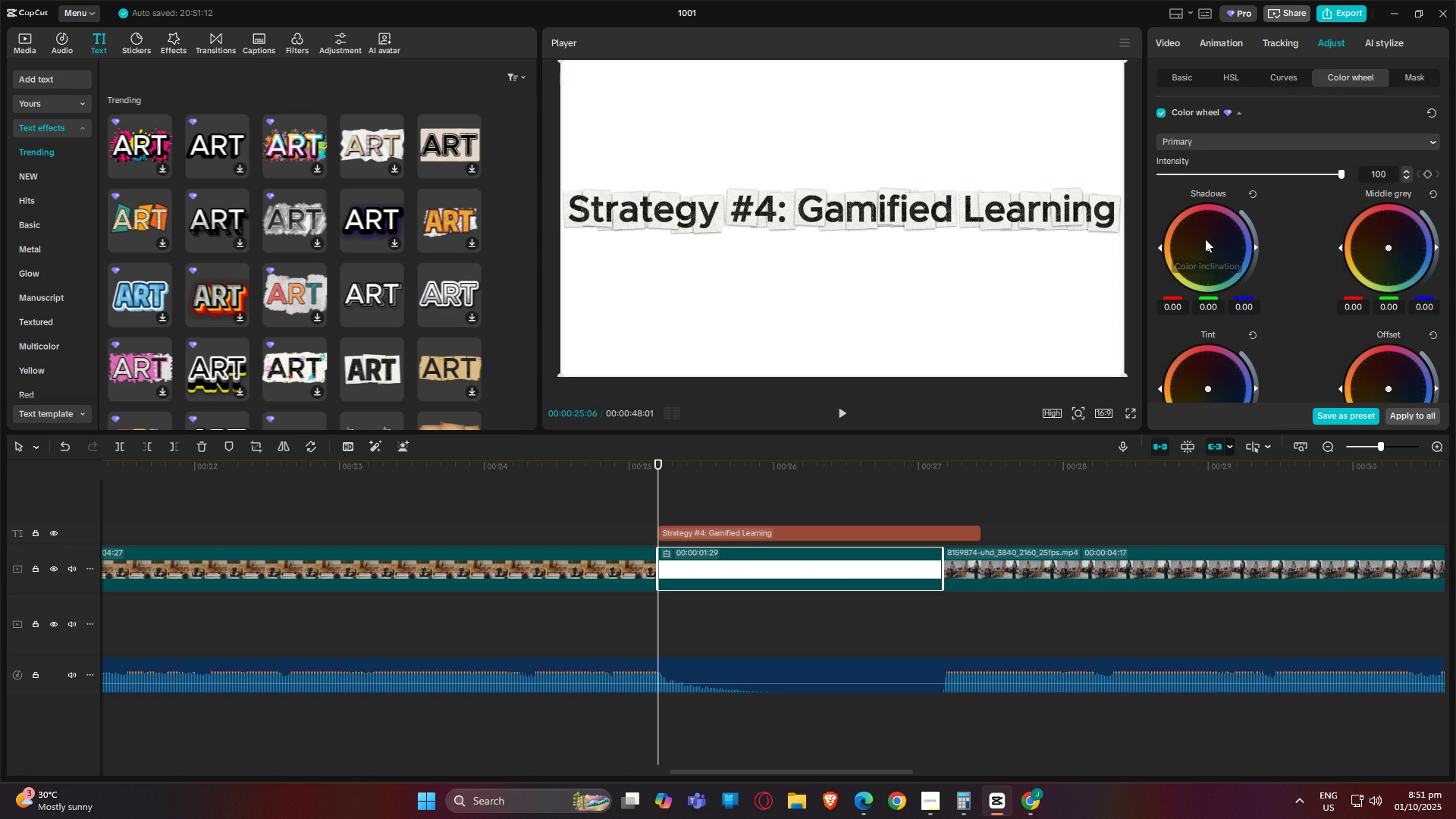 
left_click_drag(start_coordinate=[1205, 239], to_coordinate=[1197, 252])
 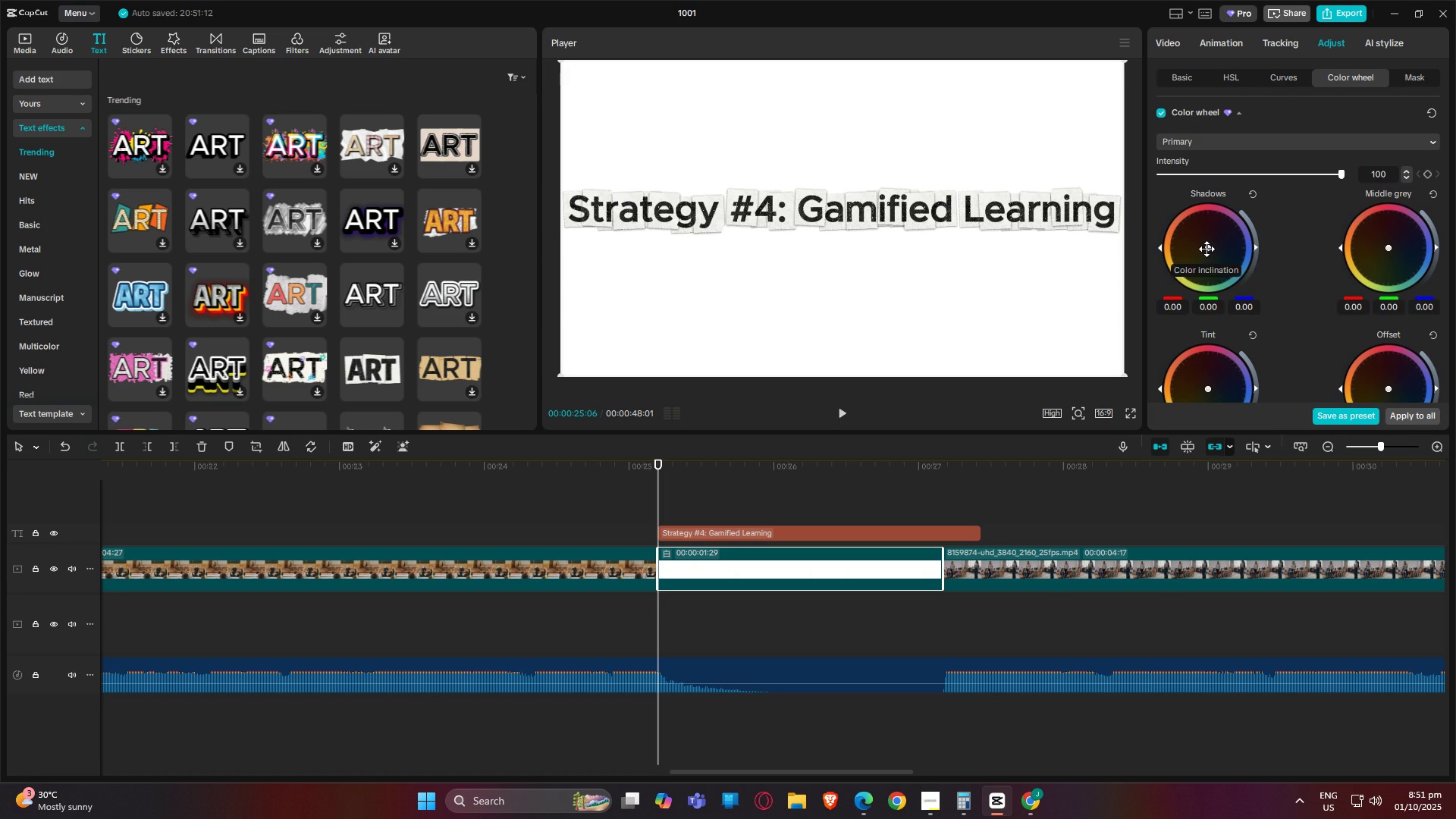 
left_click_drag(start_coordinate=[1207, 249], to_coordinate=[1204, 263])
 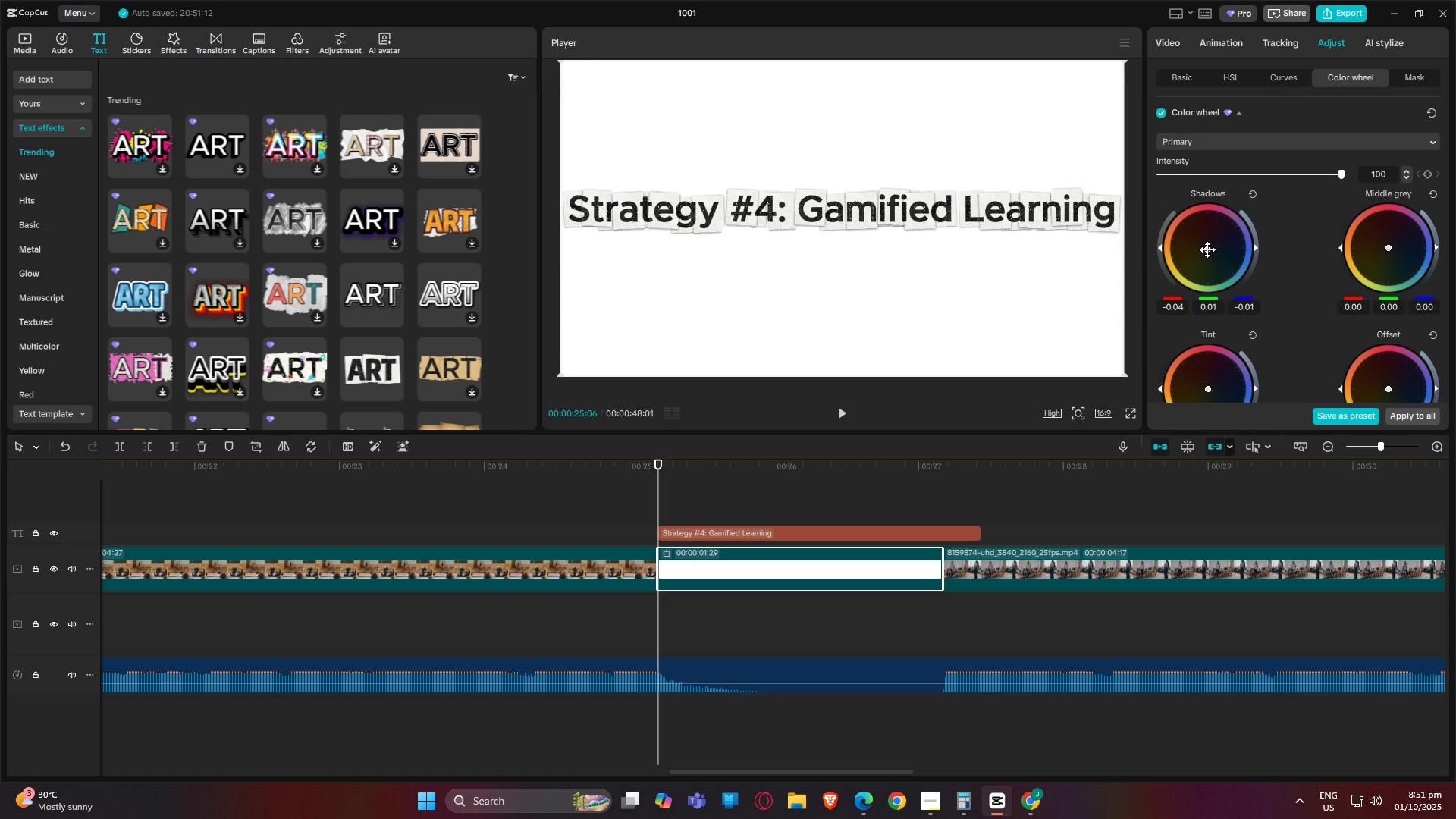 
key(Space)
 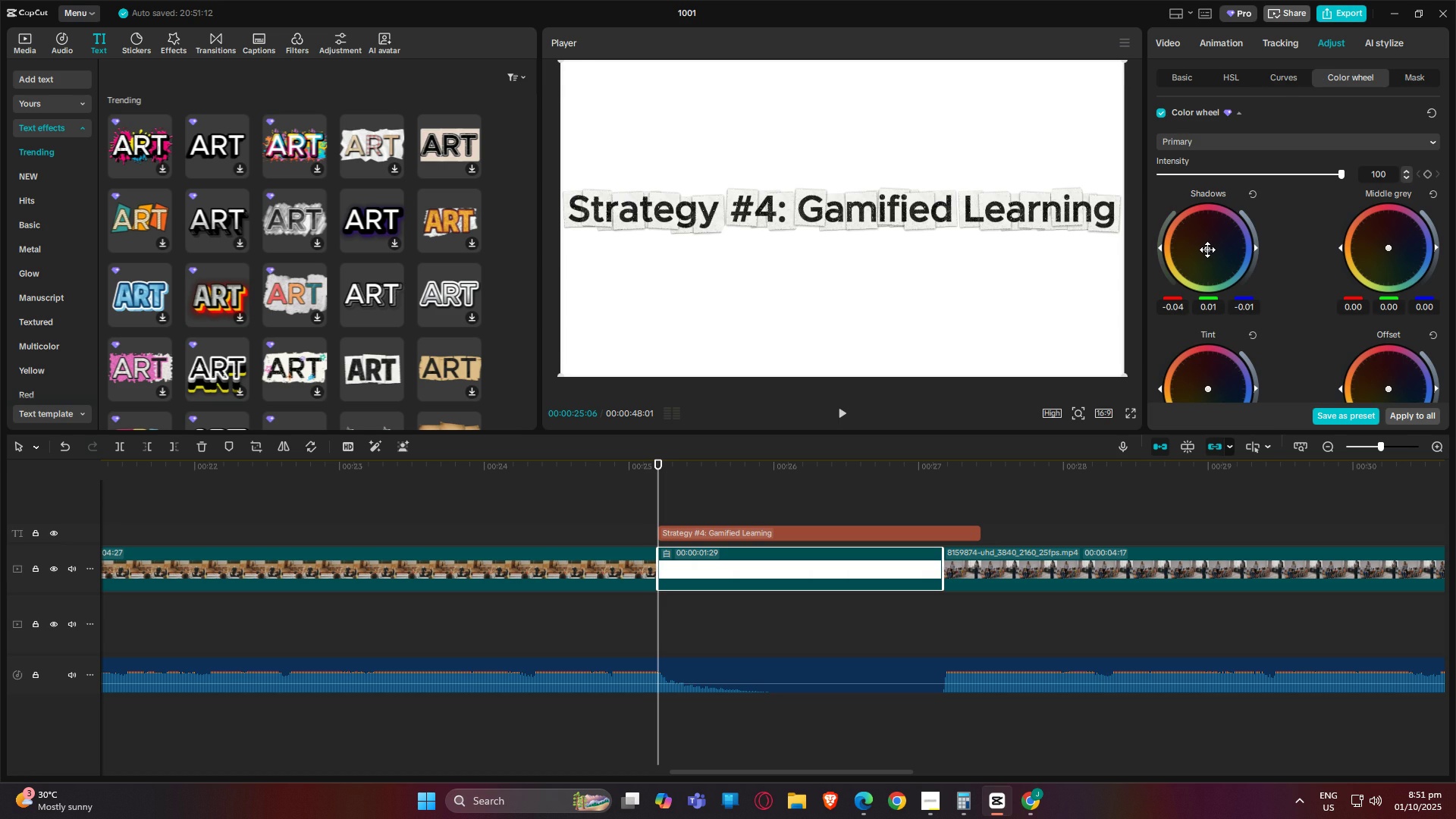 
key(Space)
 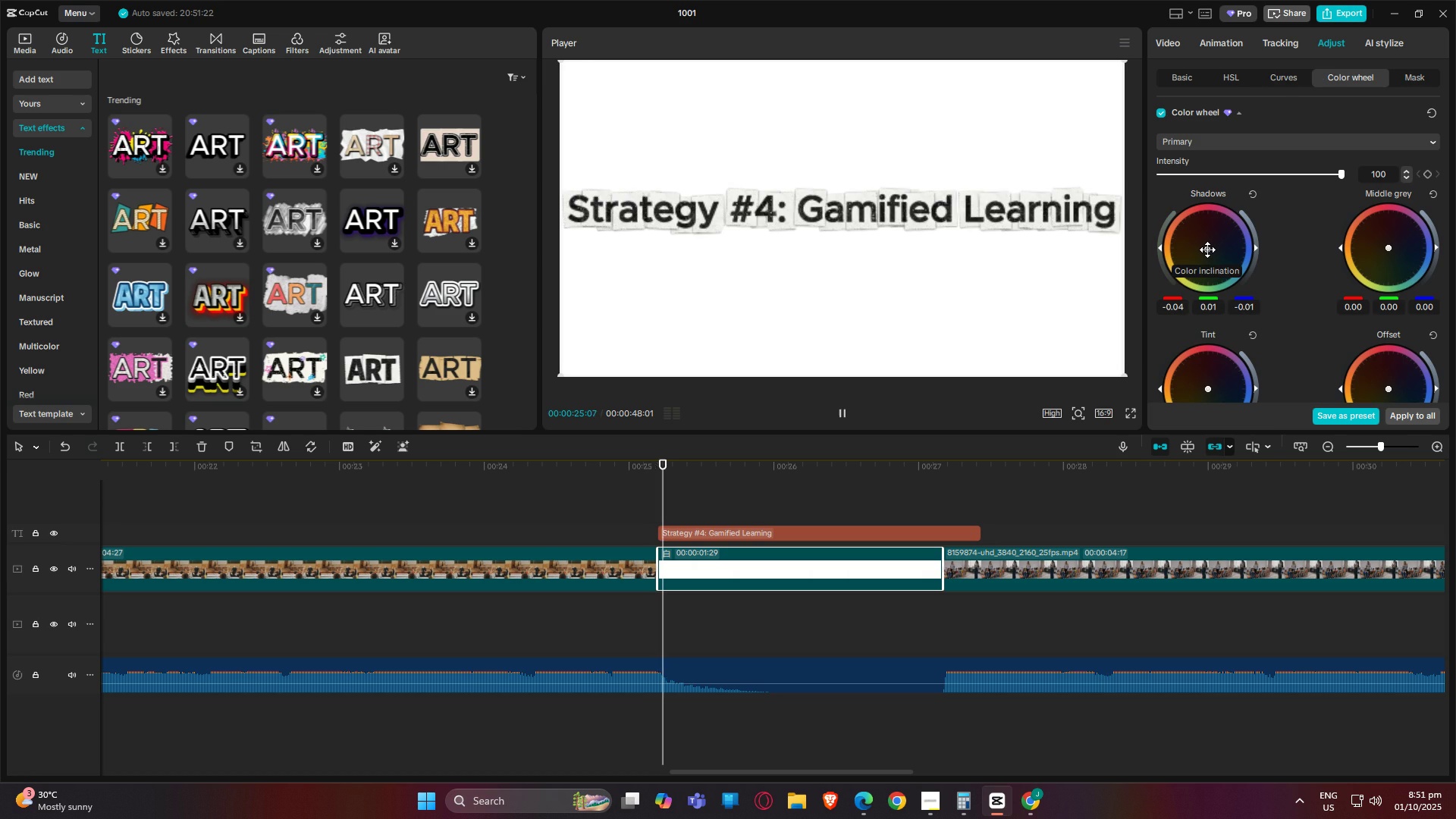 
key(Space)
 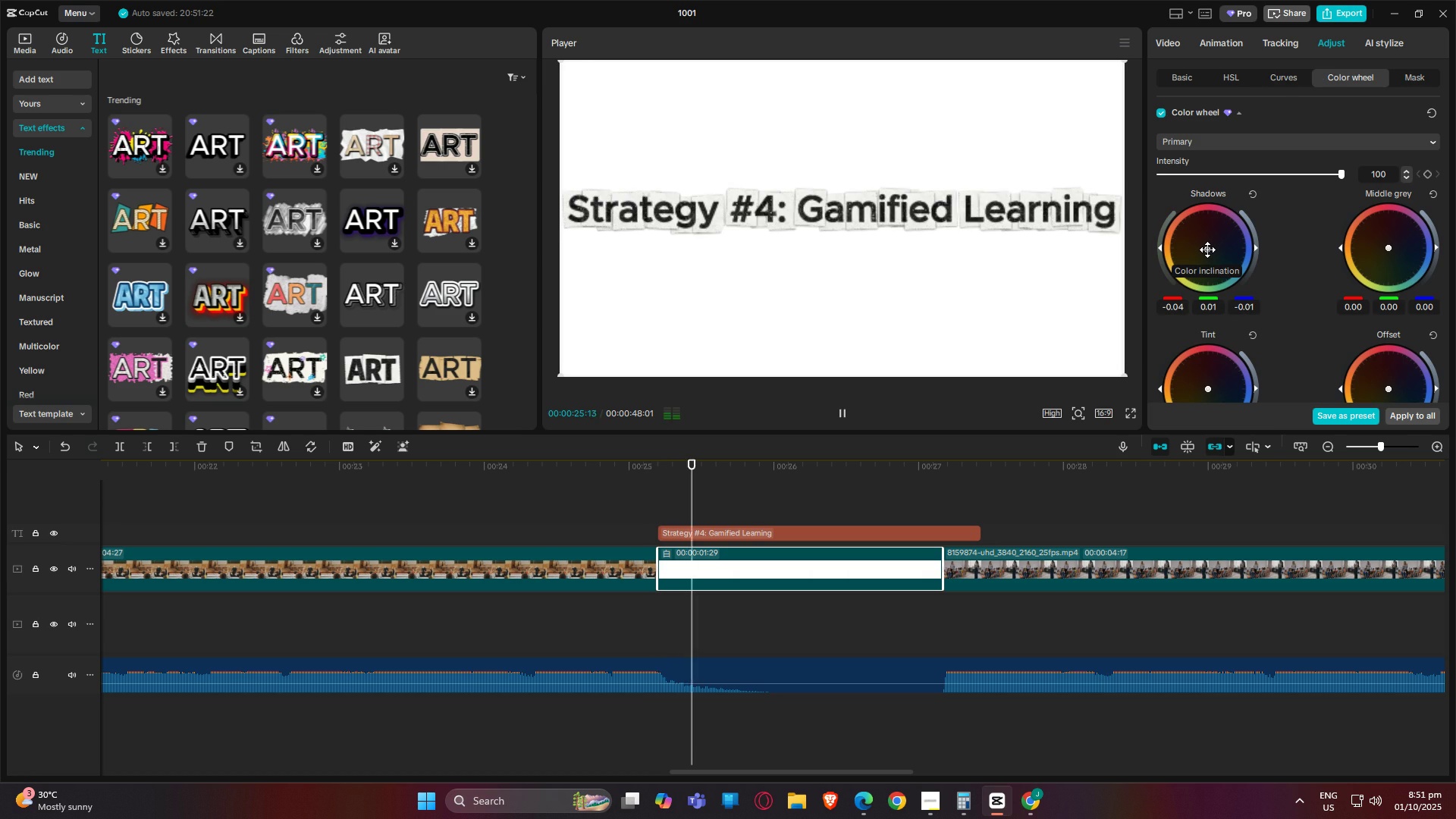 
key(Space)
 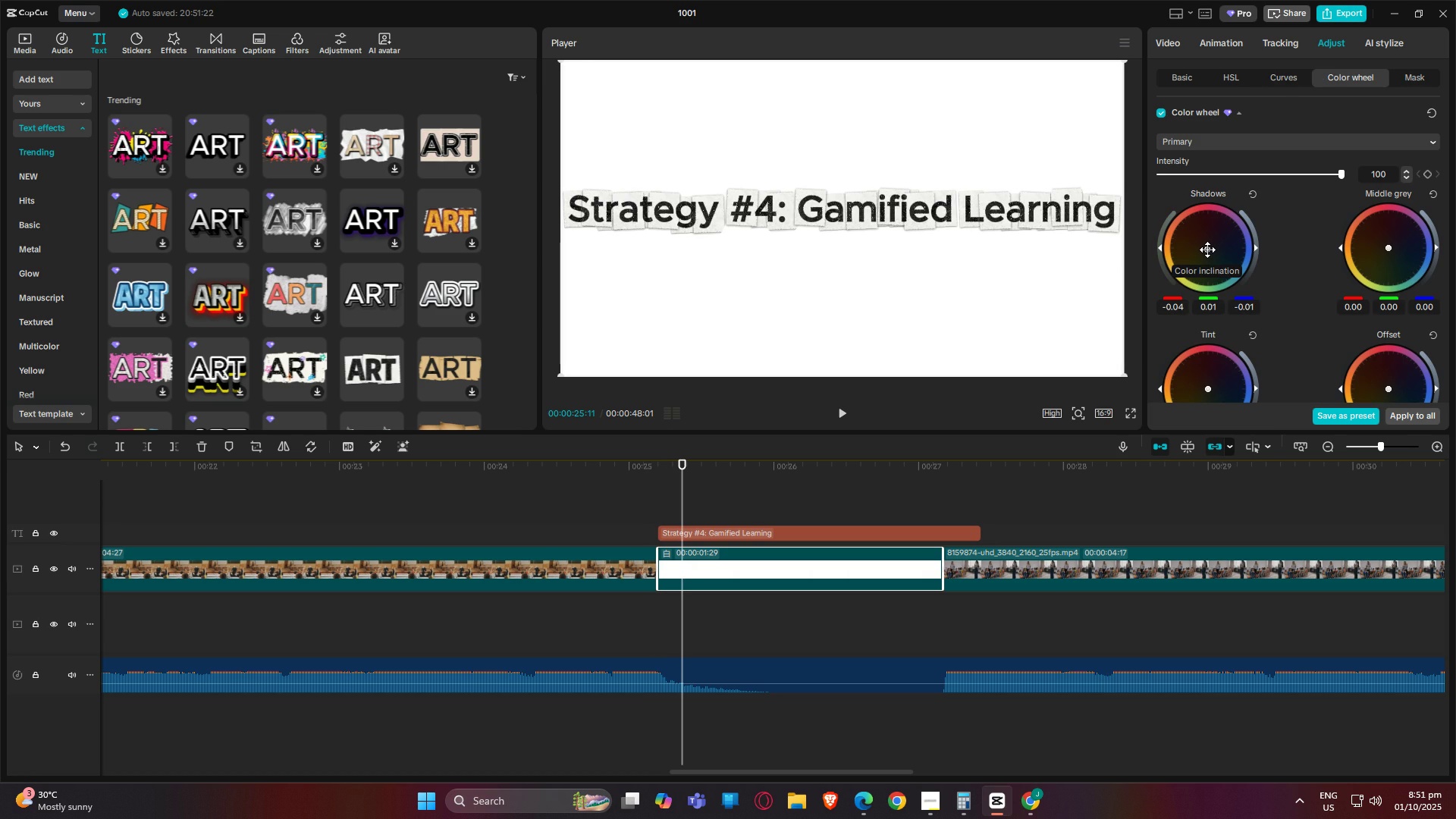 
left_click_drag(start_coordinate=[1207, 249], to_coordinate=[1208, 234])
 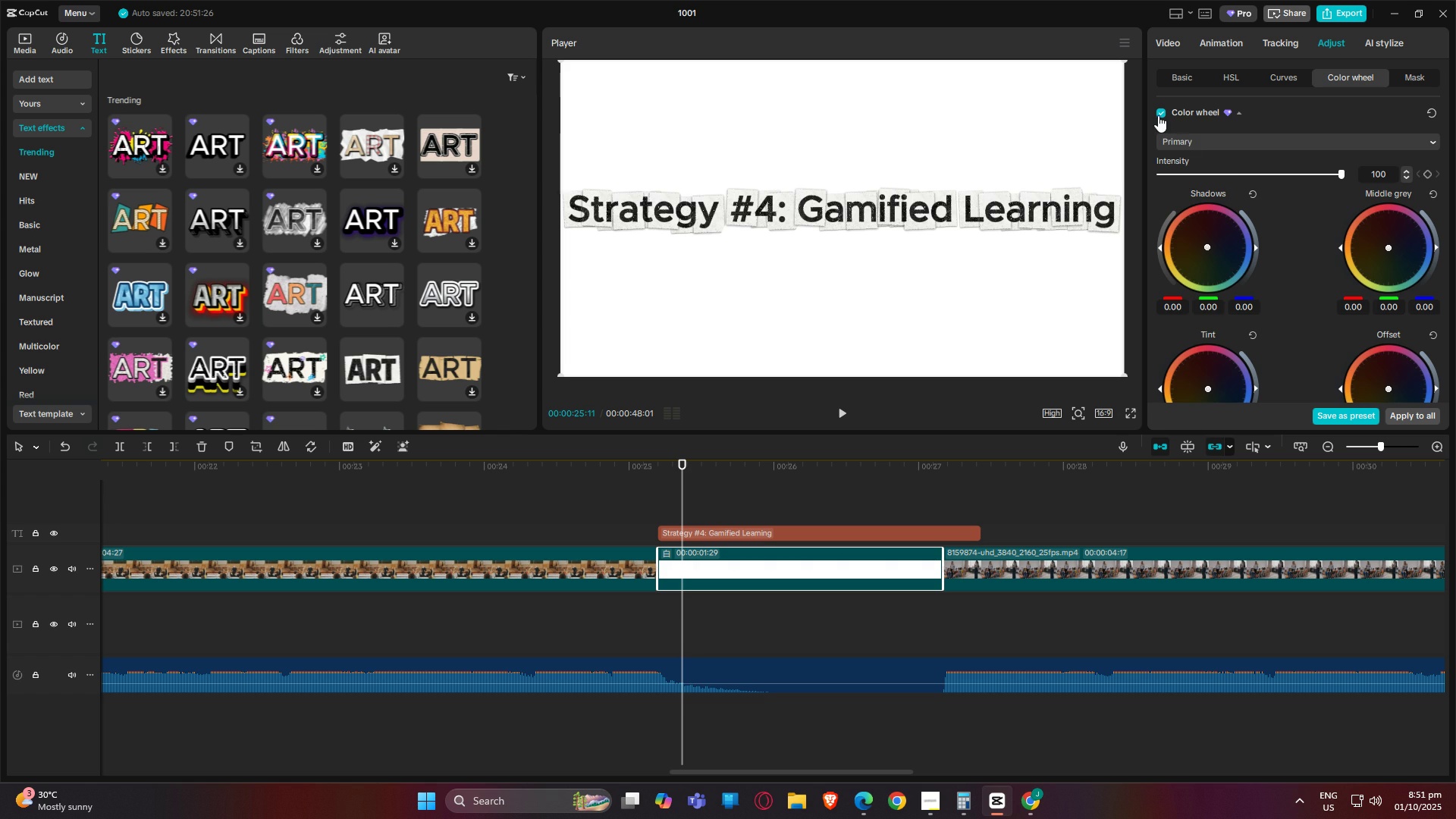 
left_click([1158, 115])
 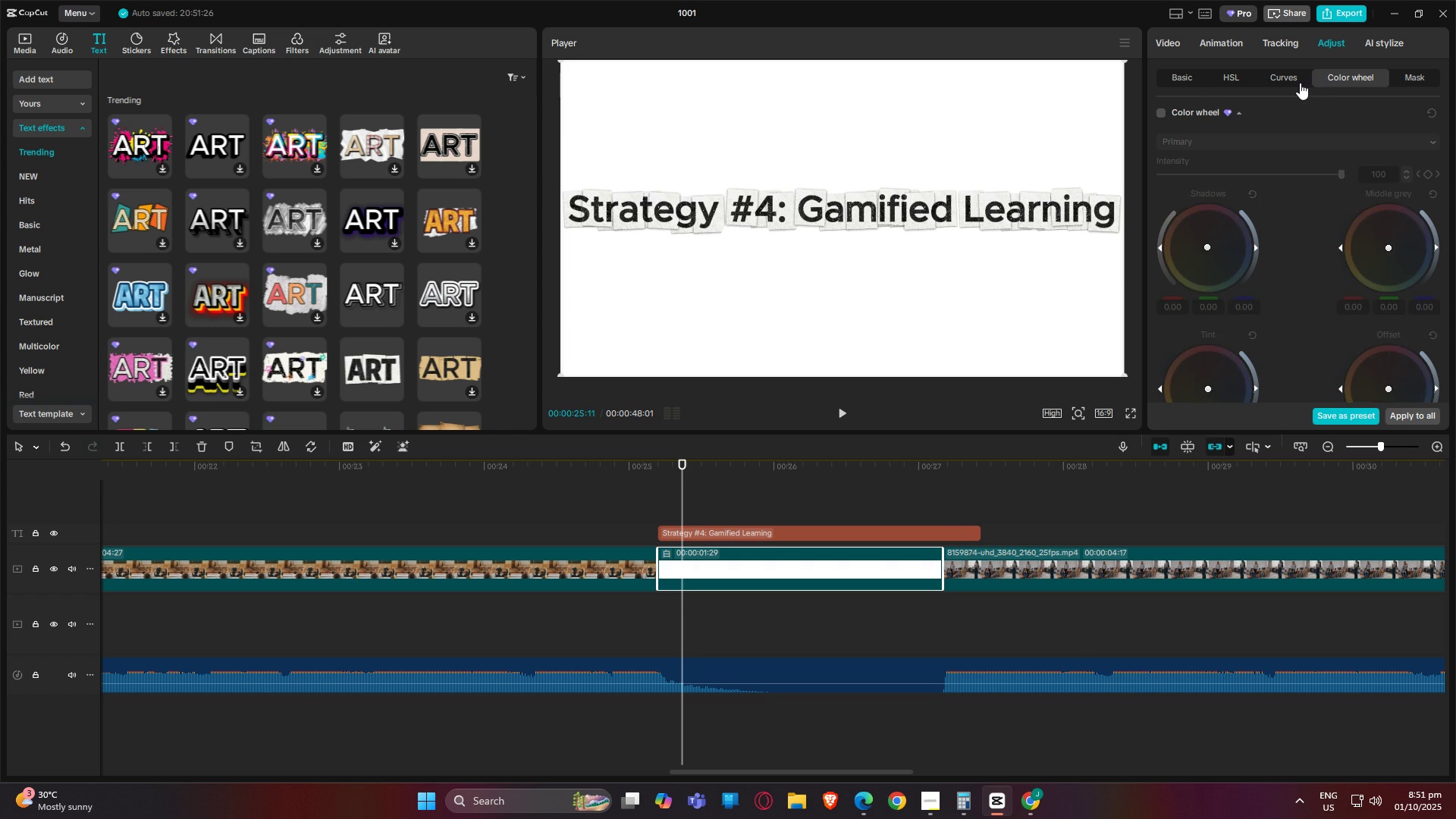 
left_click([1300, 83])
 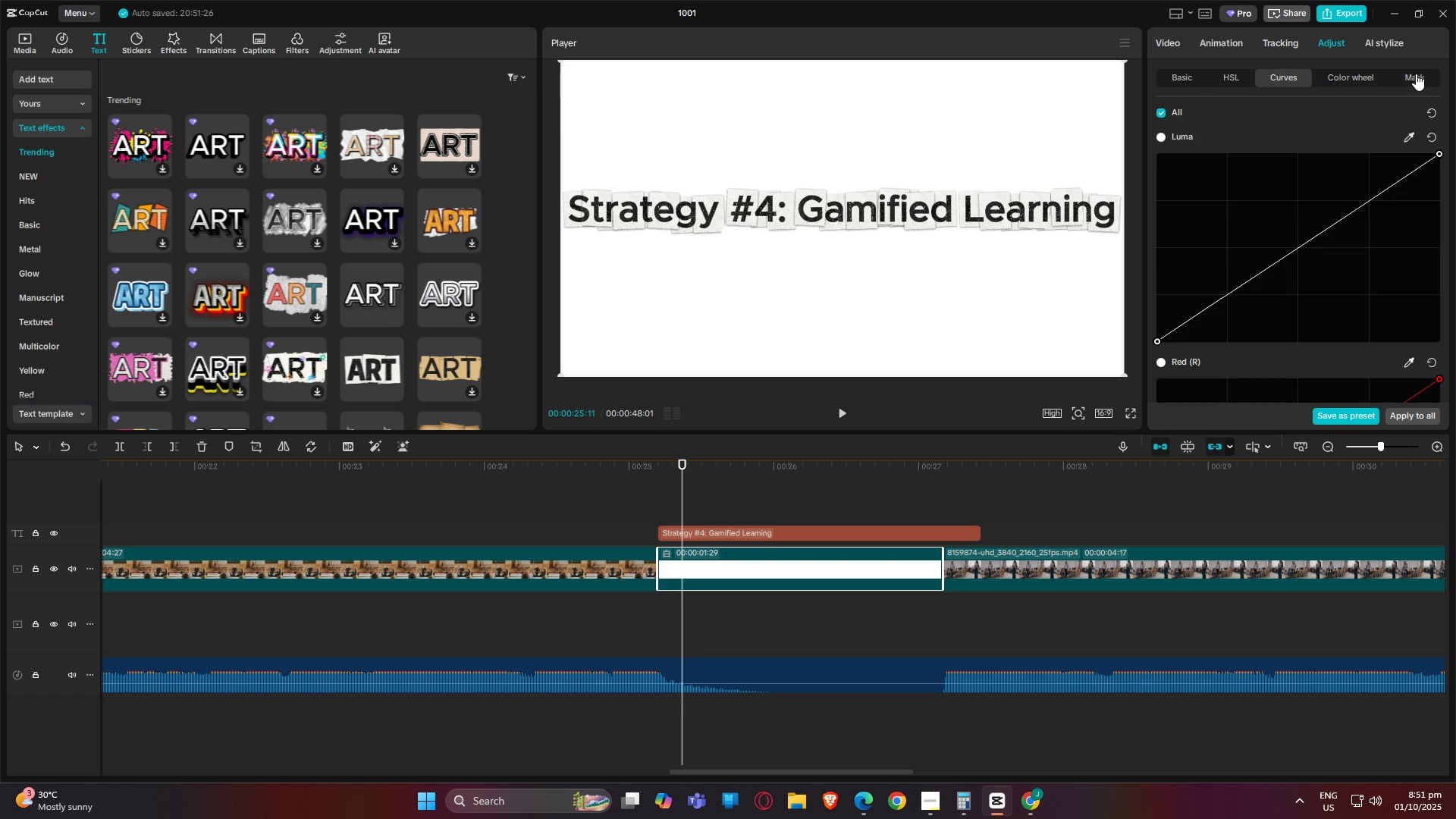 
left_click([1416, 74])
 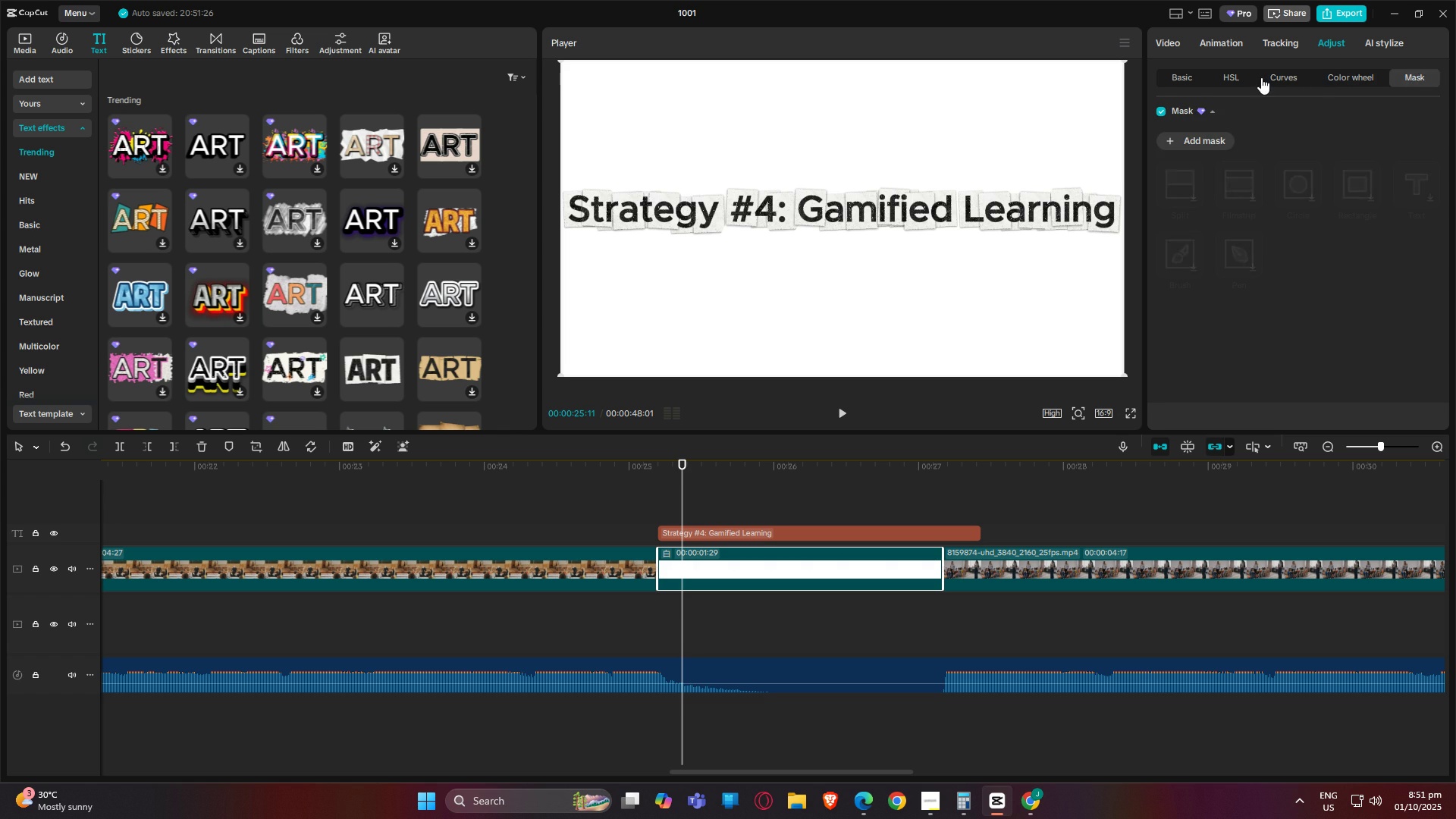 
left_click([1261, 77])
 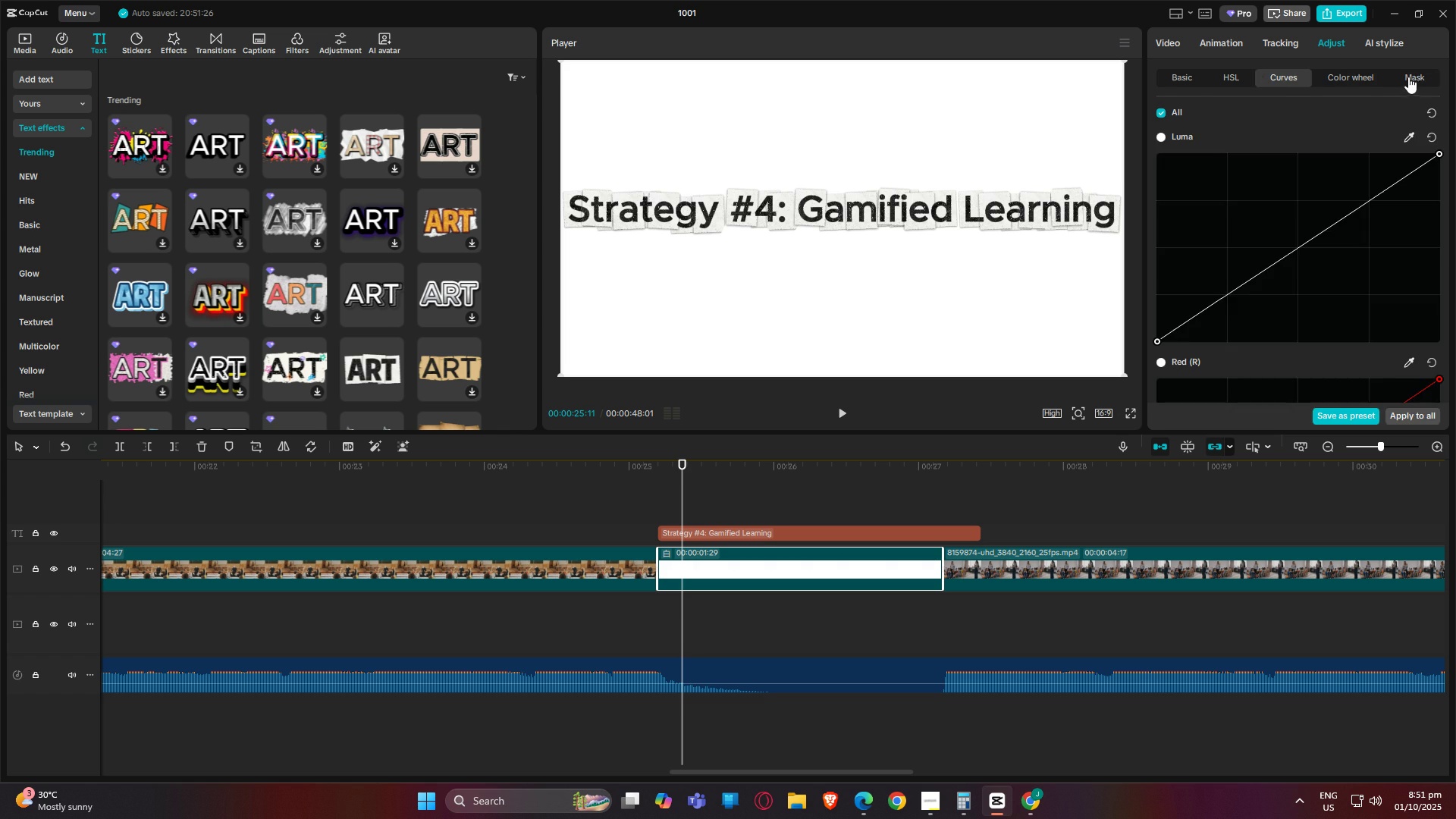 
left_click([1407, 77])
 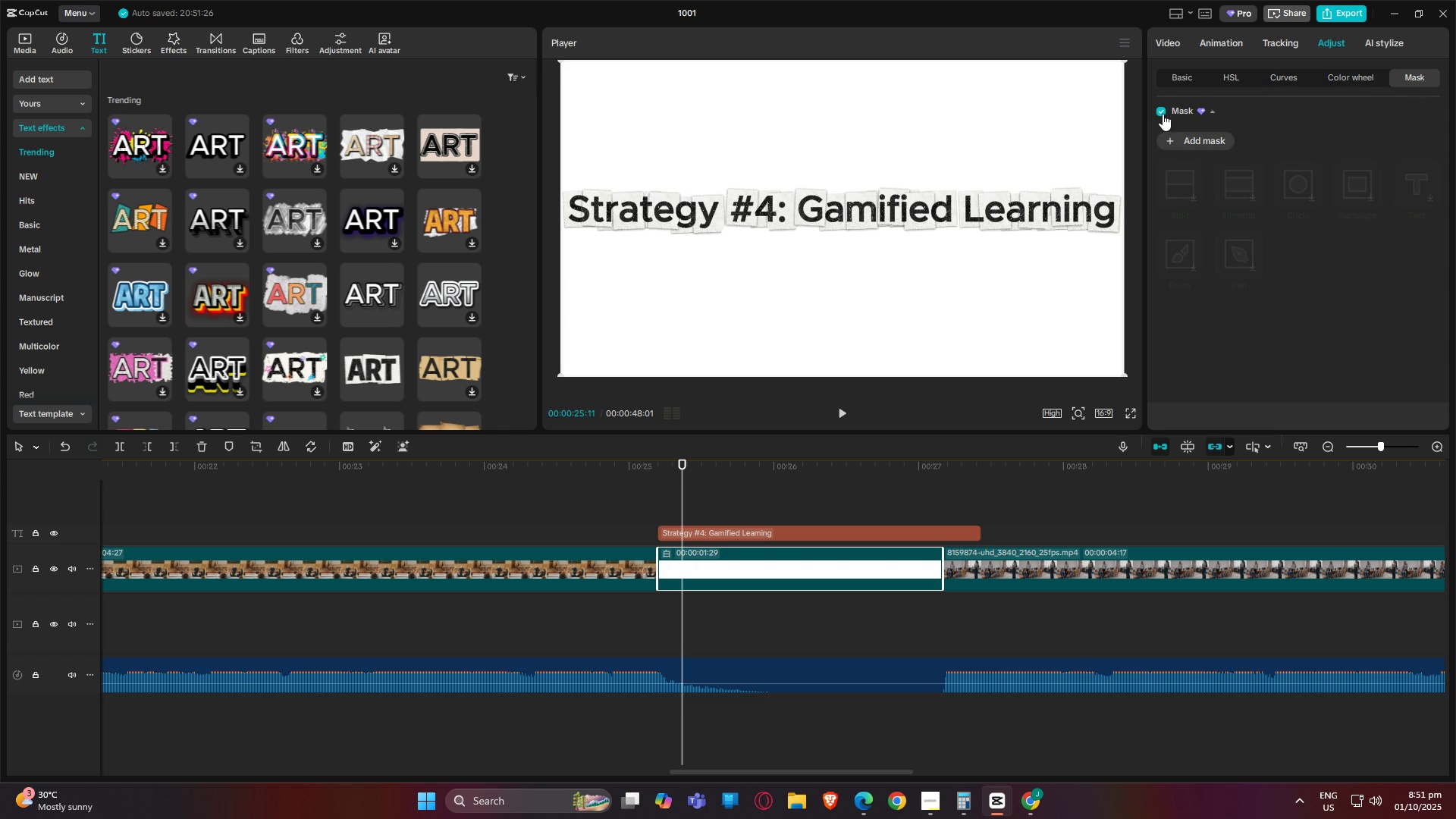 
left_click([1163, 114])
 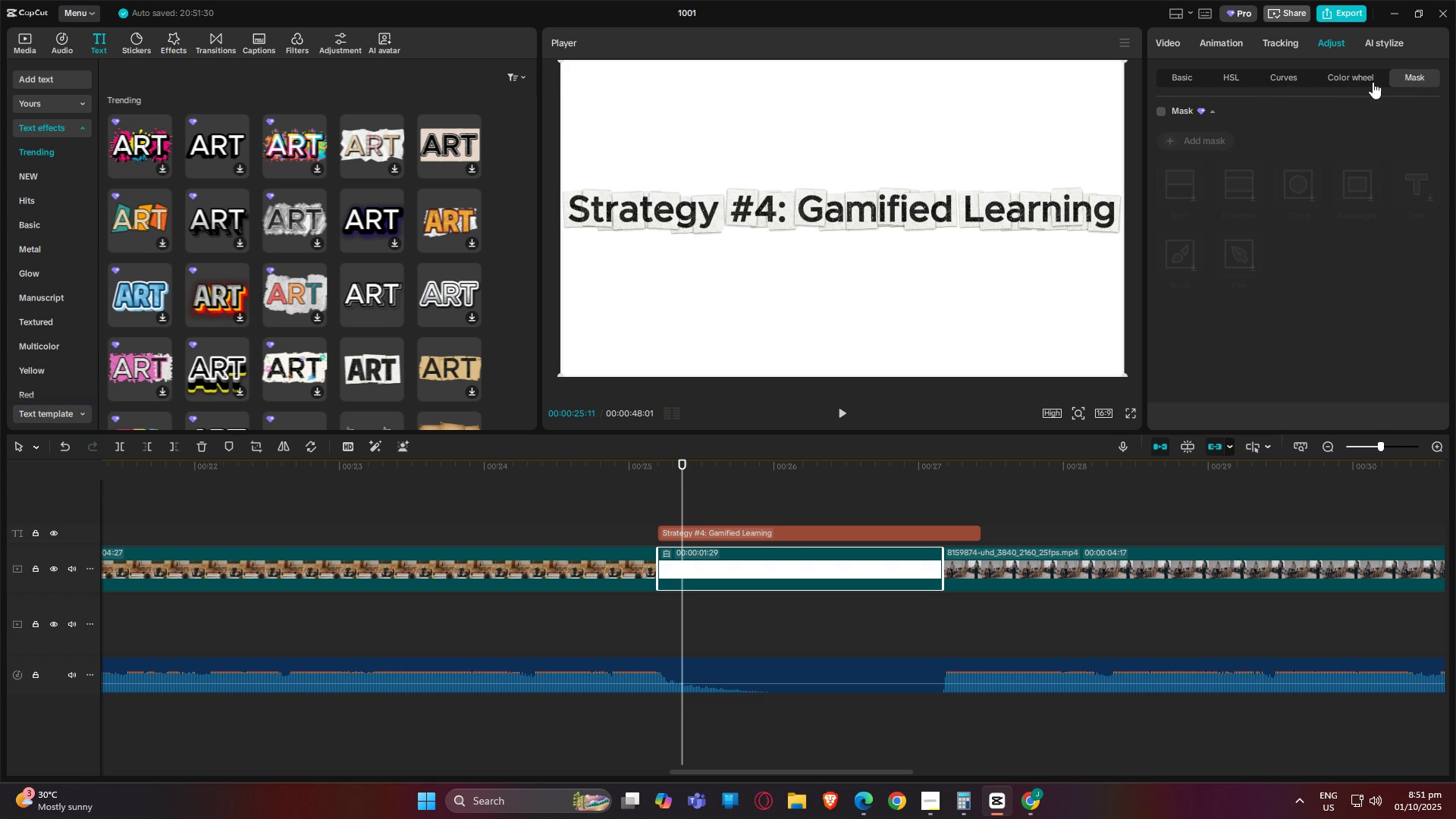 
left_click([1373, 82])
 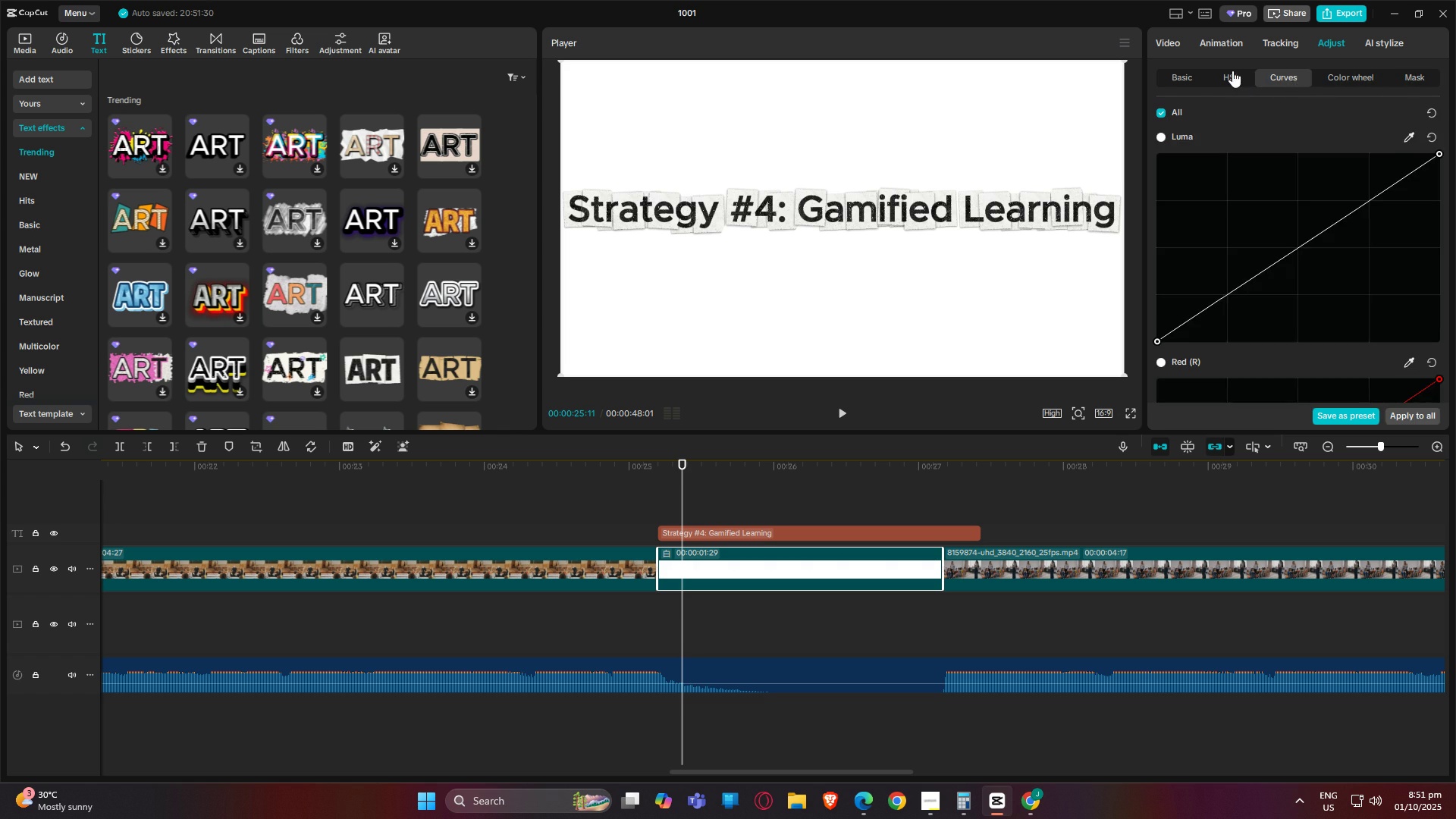 
left_click([1232, 71])
 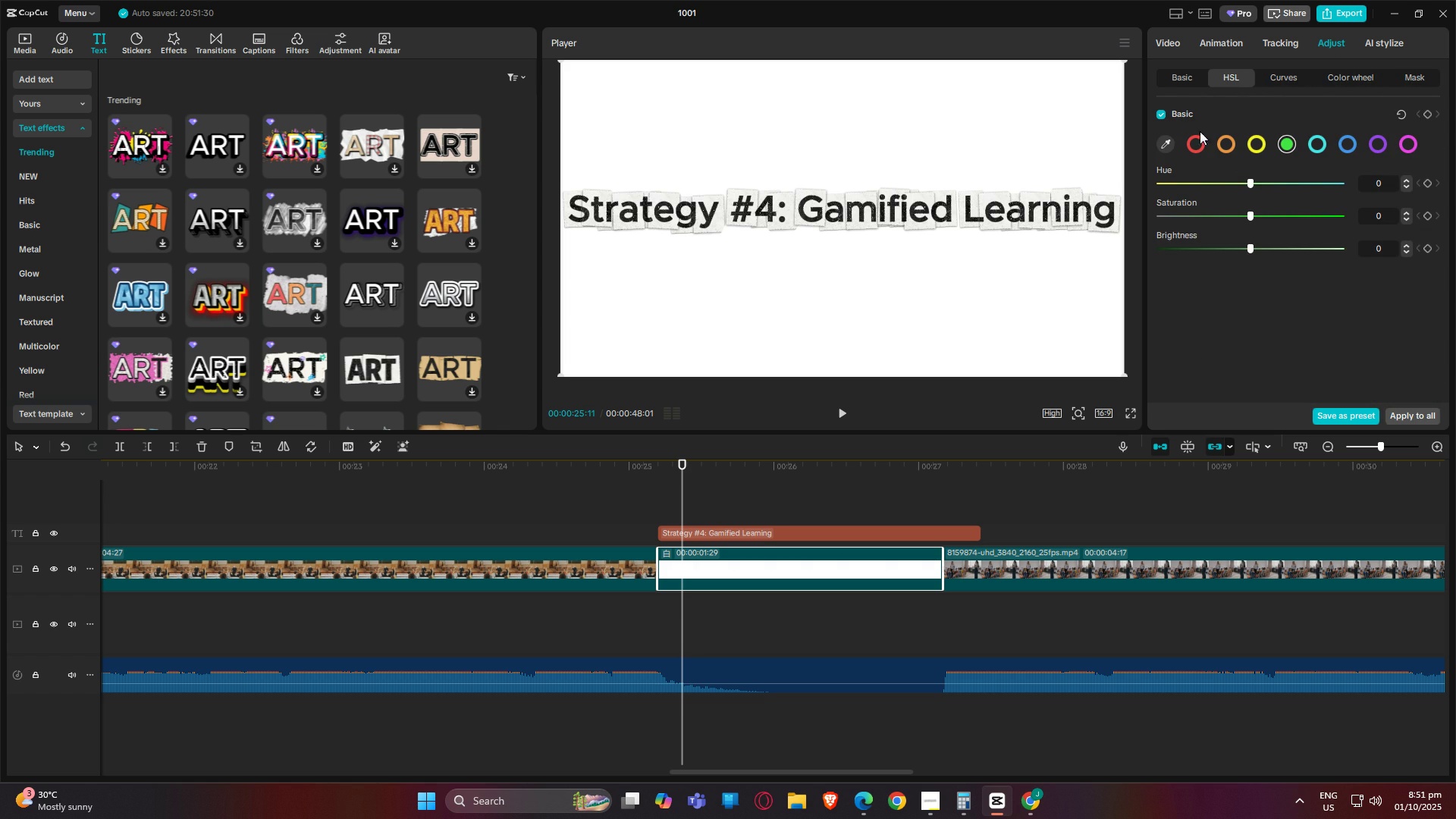 
left_click([1168, 71])
 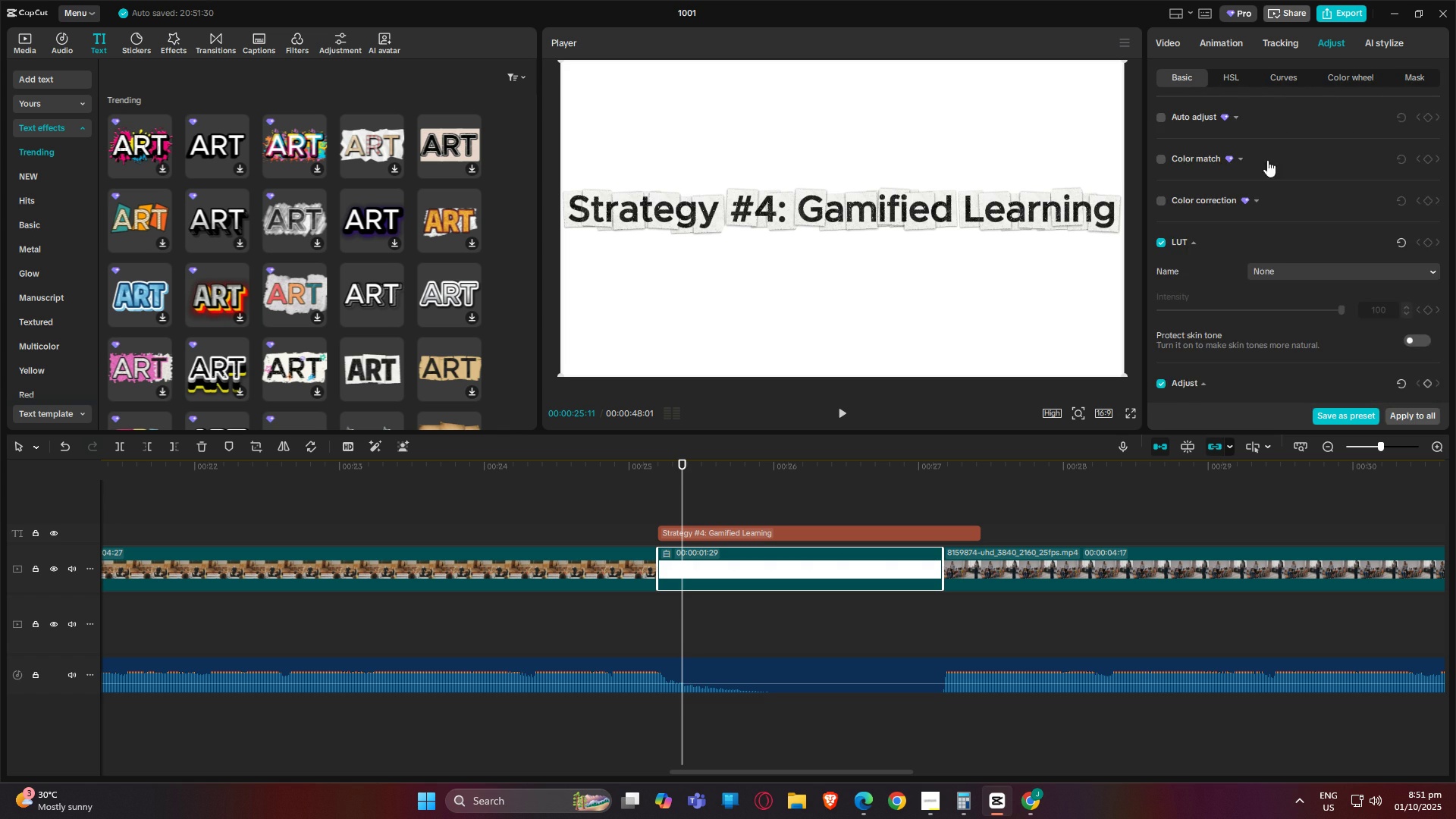 
scroll: coordinate [1250, 174], scroll_direction: down, amount: 7.0
 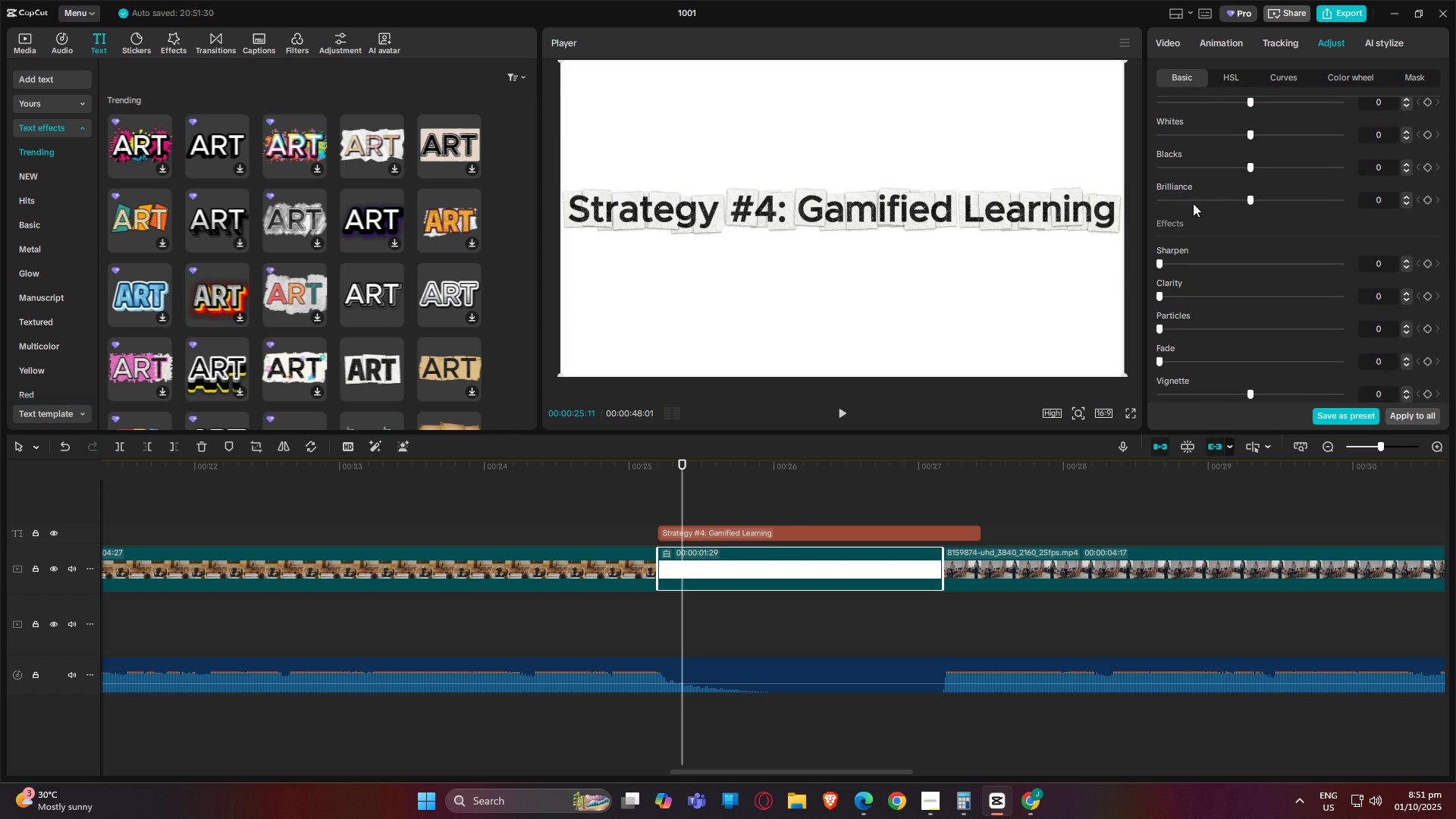 
scroll: coordinate [1198, 209], scroll_direction: up, amount: 4.0
 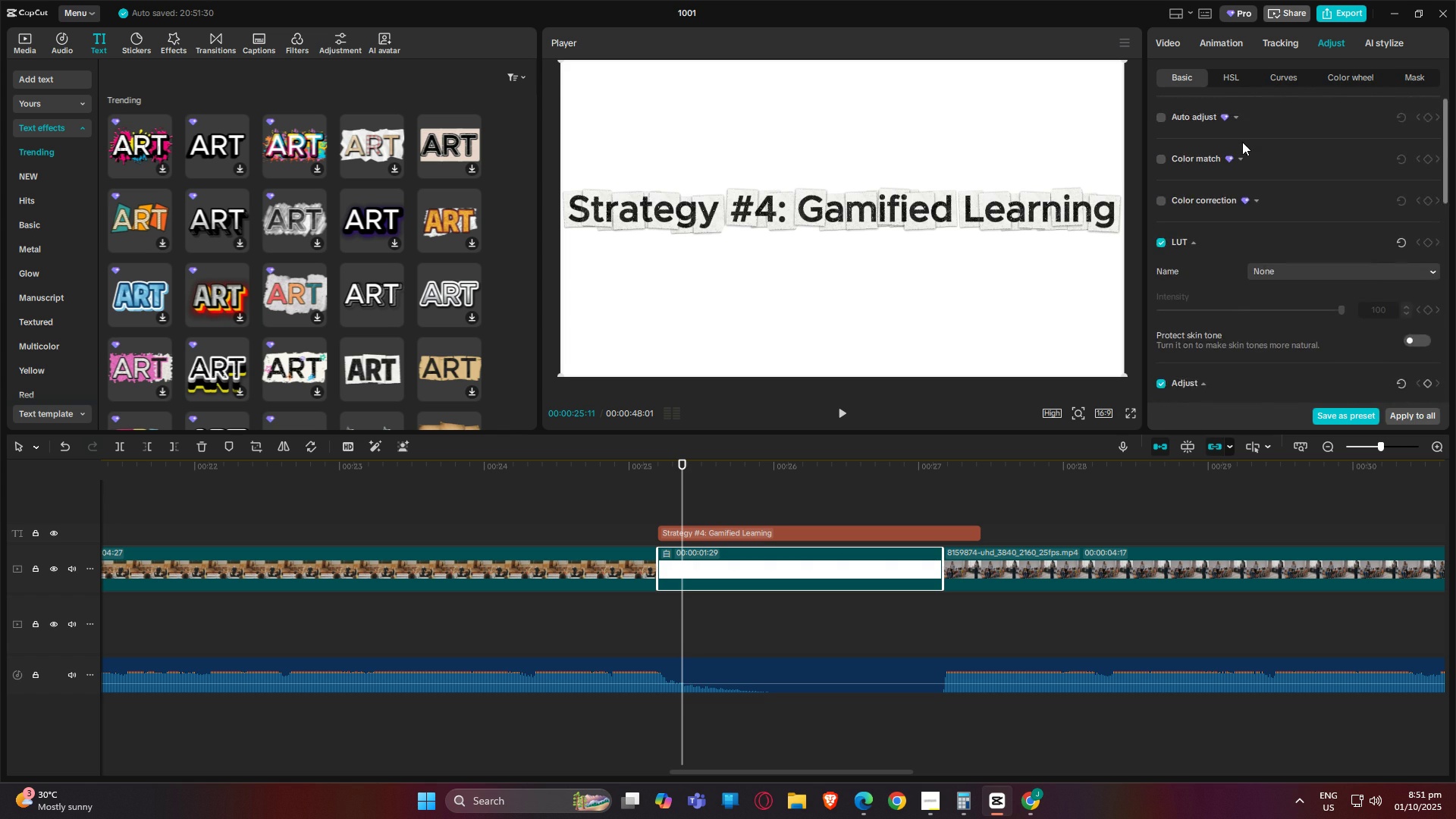 
scroll: coordinate [1234, 177], scroll_direction: down, amount: 4.0
 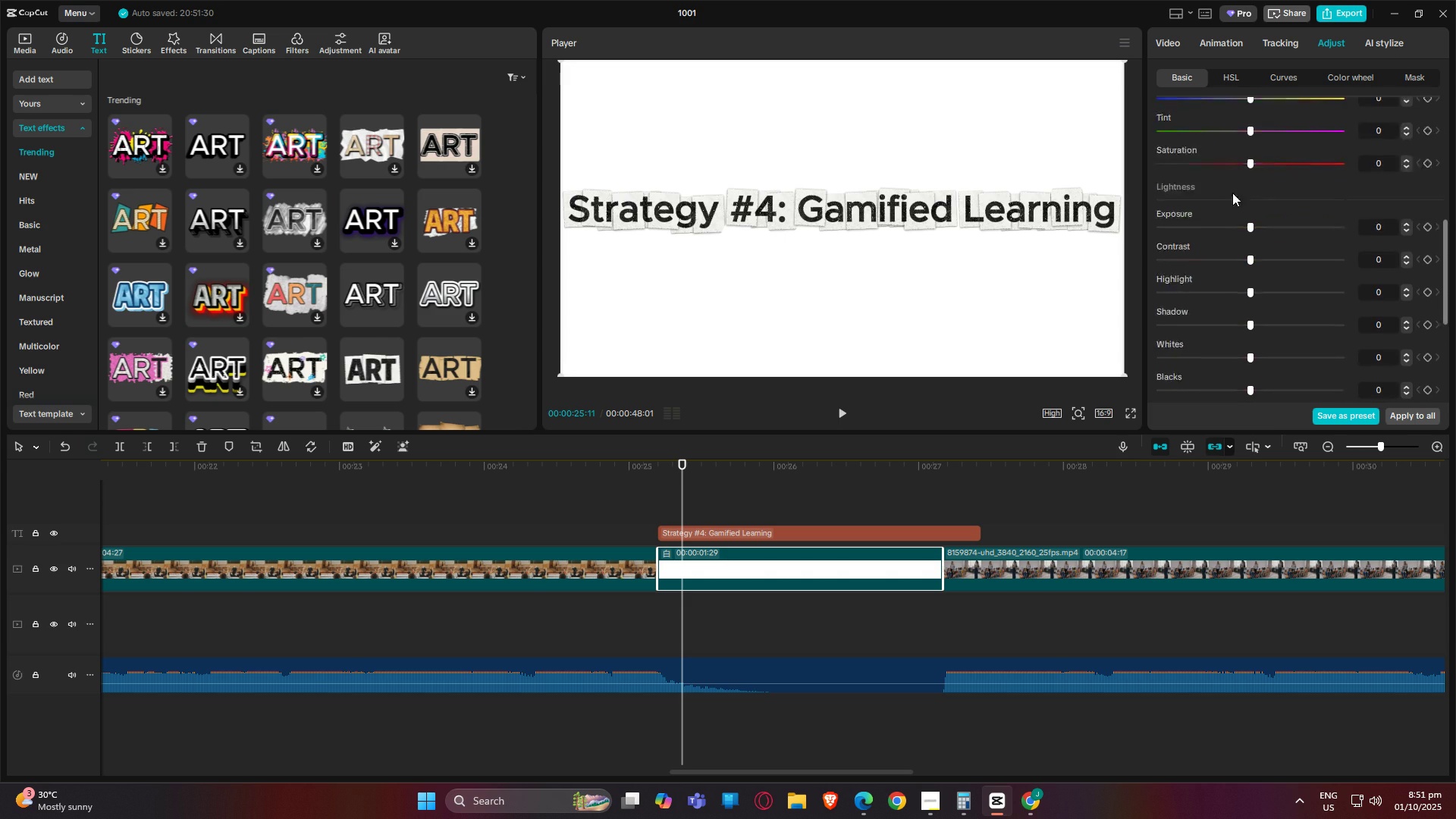 
scroll: coordinate [1227, 182], scroll_direction: up, amount: 2.0
 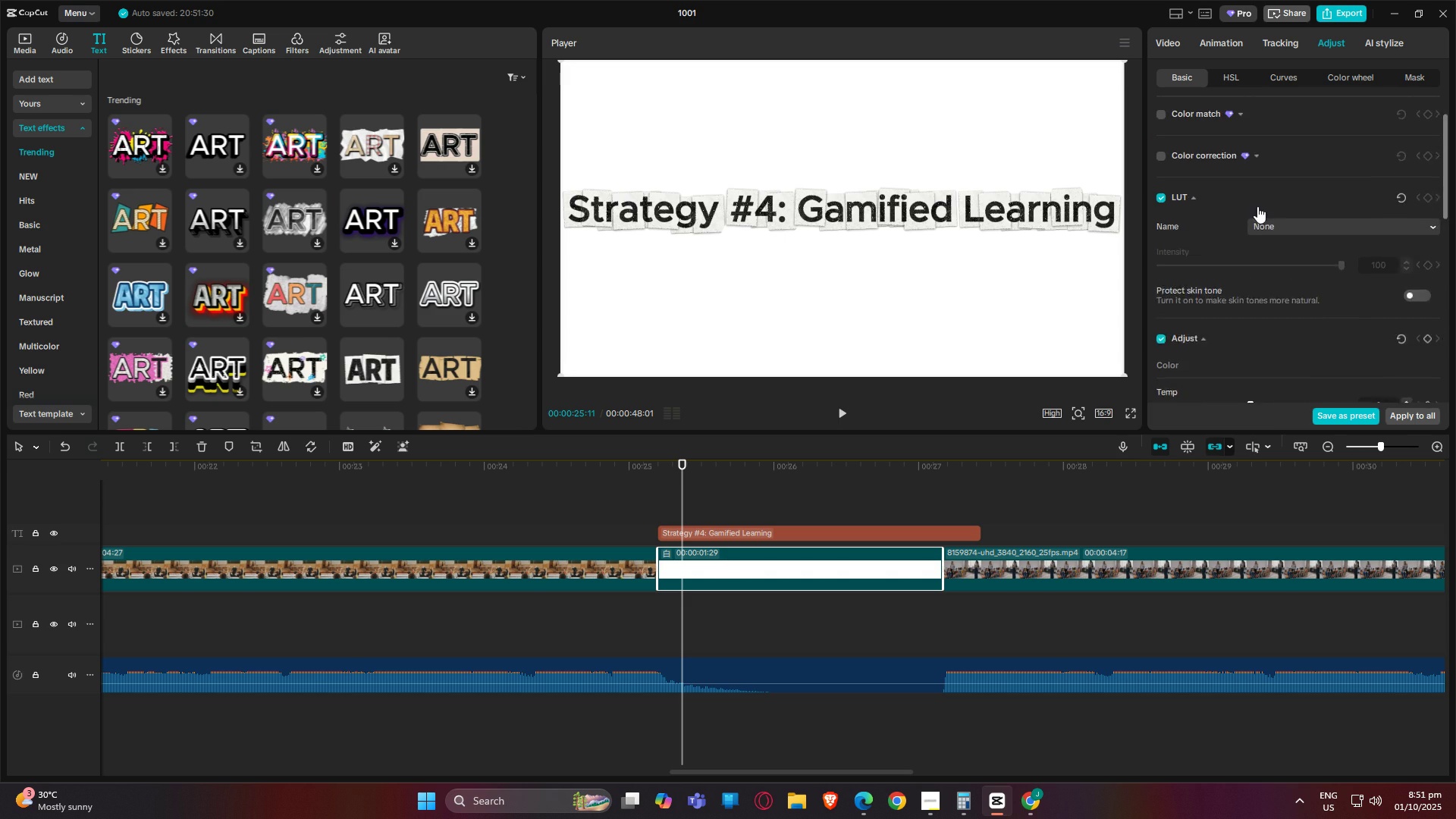 
scroll: coordinate [1257, 206], scroll_direction: down, amount: 3.0
 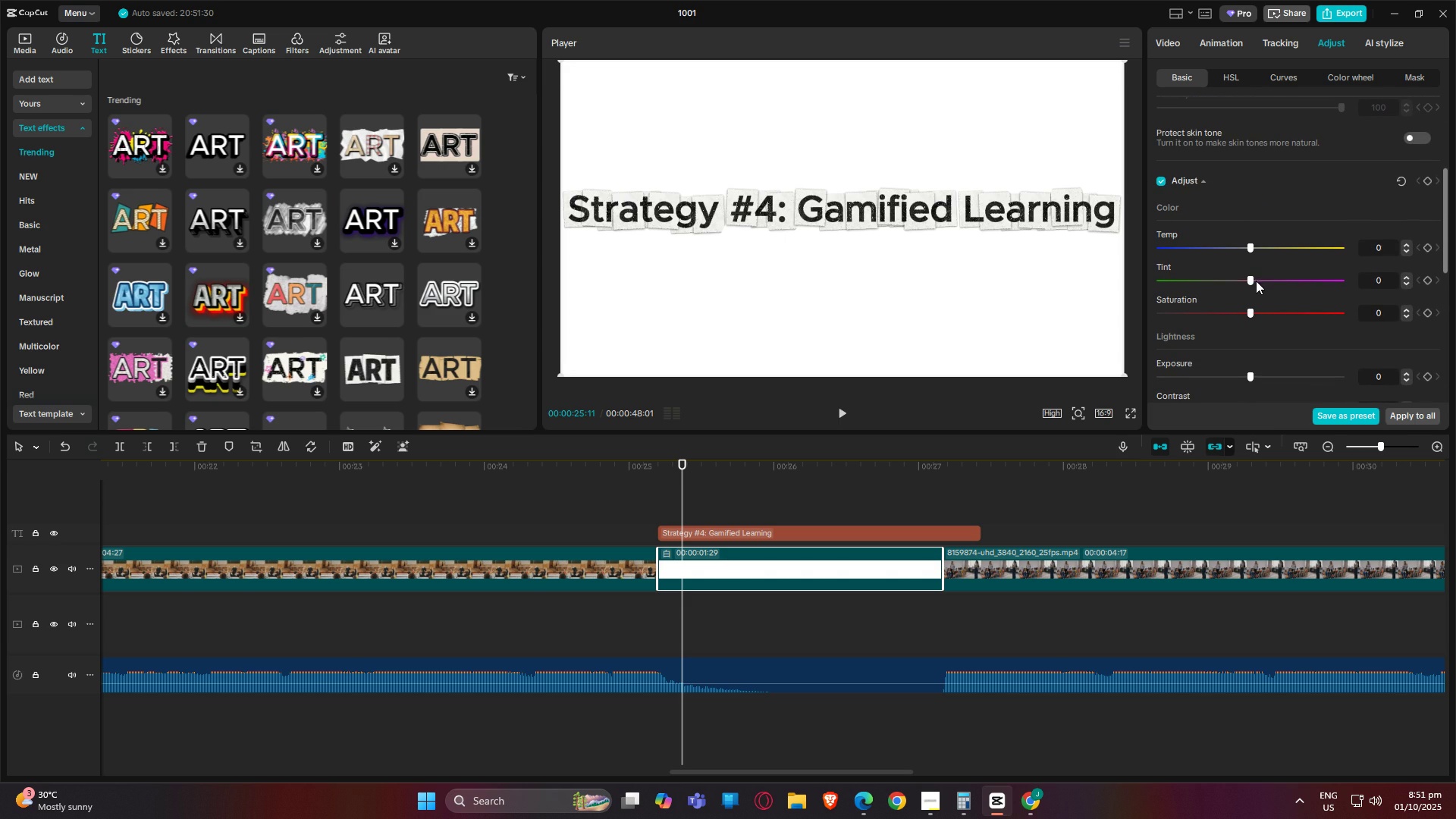 
left_click_drag(start_coordinate=[1251, 281], to_coordinate=[1063, 290])
 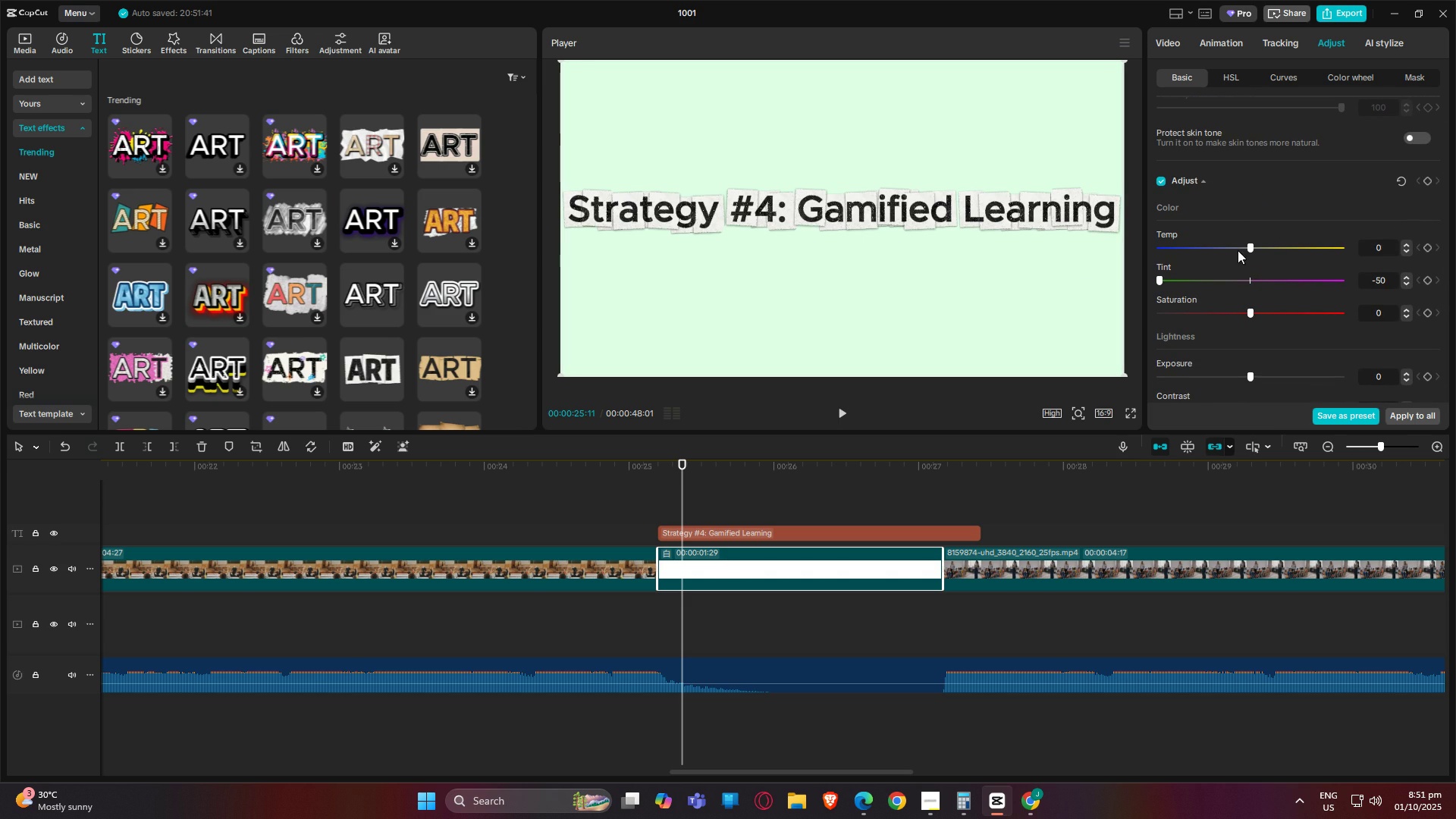 
left_click_drag(start_coordinate=[1252, 246], to_coordinate=[1250, 284])
 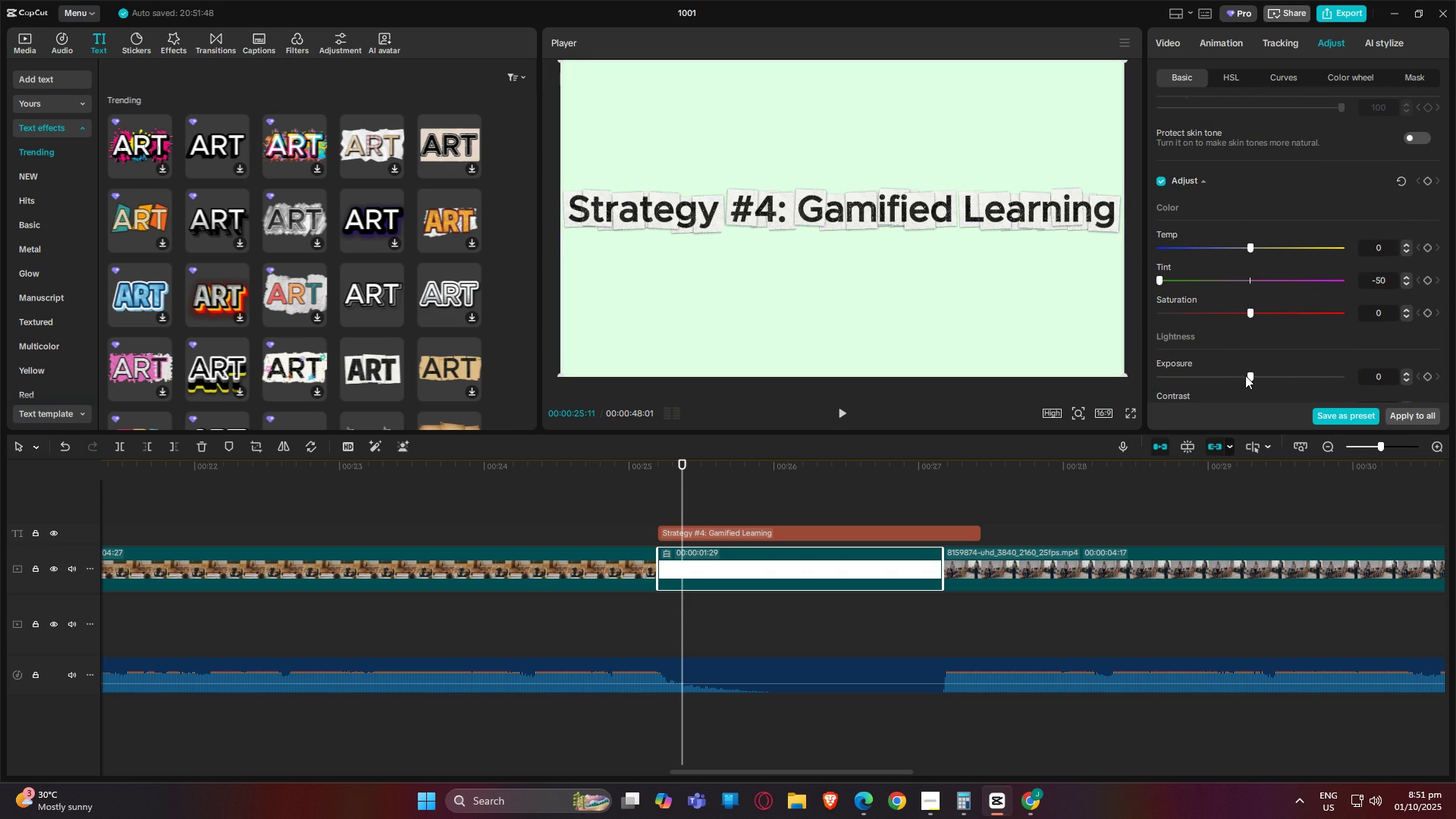 
left_click_drag(start_coordinate=[1250, 376], to_coordinate=[1109, 381])
 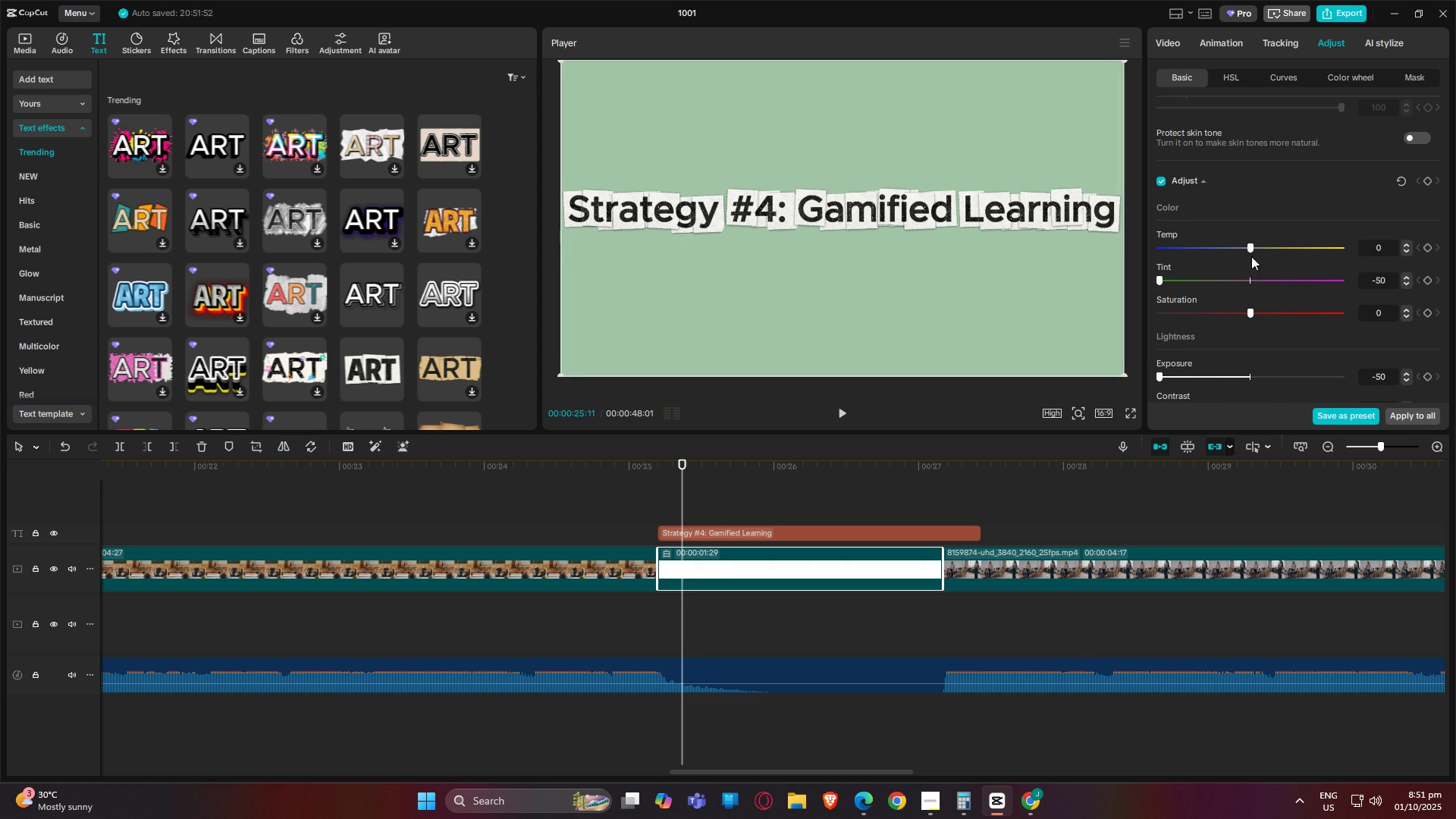 
left_click_drag(start_coordinate=[1253, 244], to_coordinate=[1285, 244])
 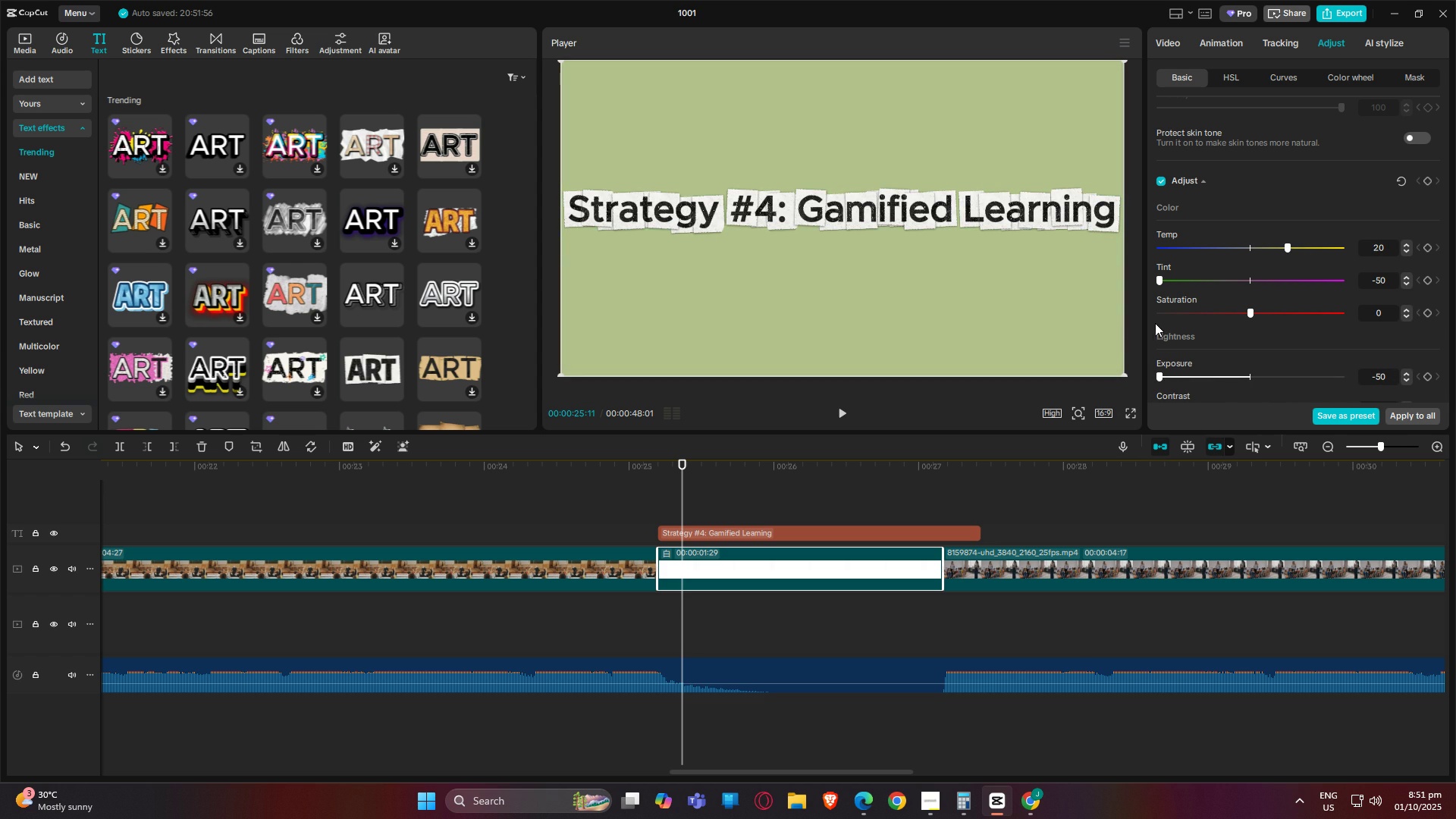 
left_click_drag(start_coordinate=[1249, 312], to_coordinate=[1447, 308])
 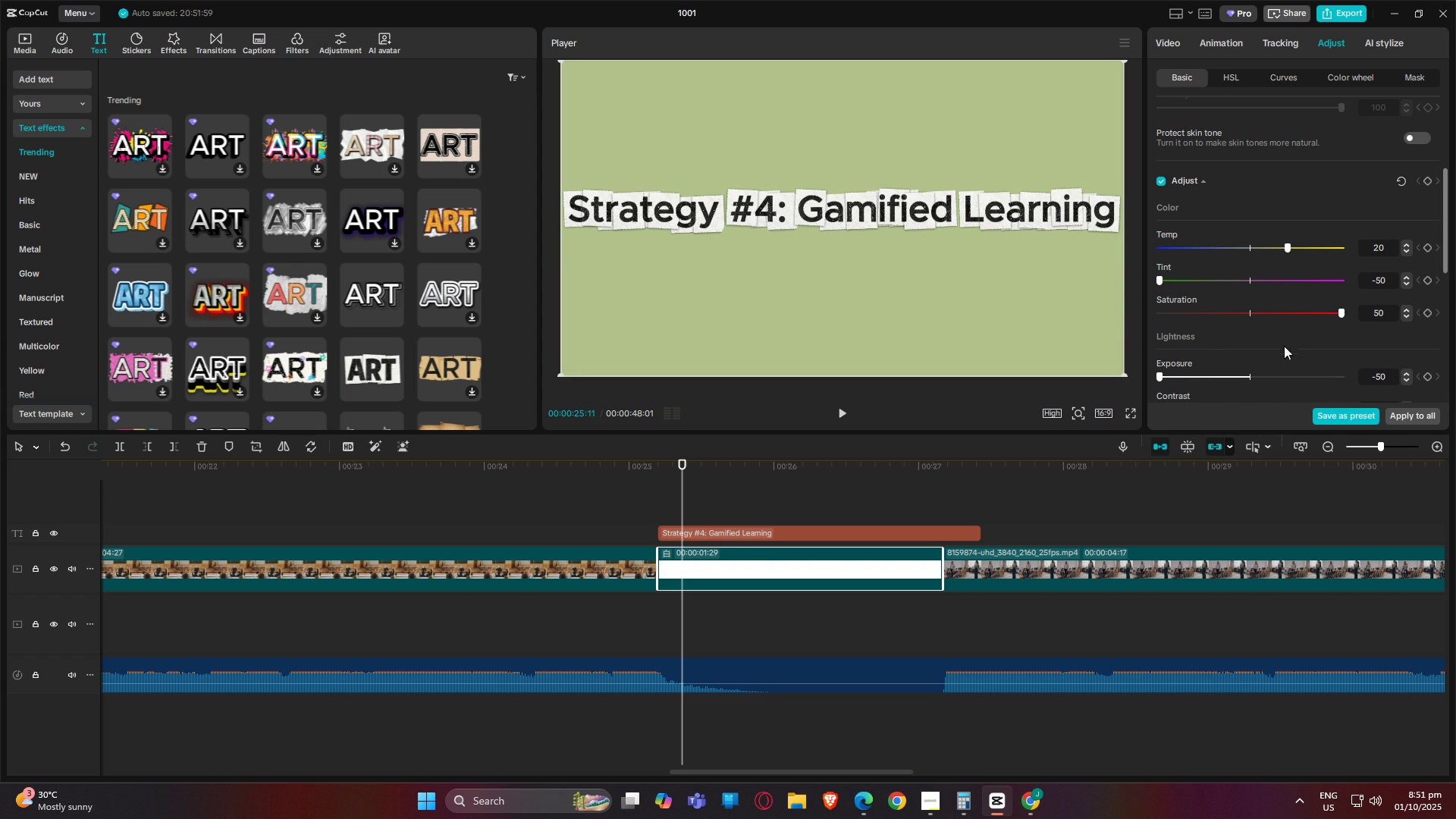 
scroll: coordinate [1270, 353], scroll_direction: down, amount: 2.0
 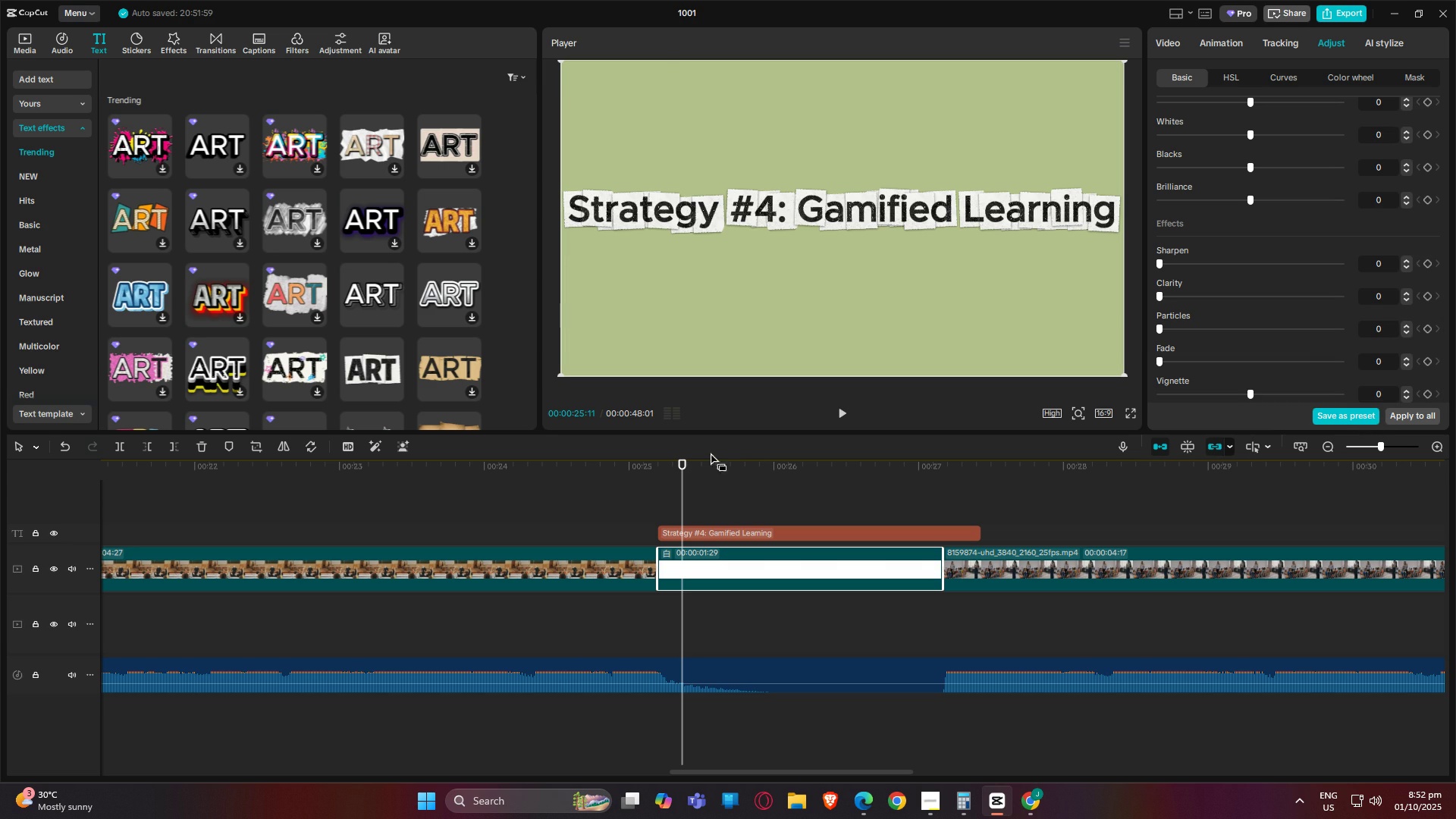 
left_click_drag(start_coordinate=[687, 465], to_coordinate=[946, 425])
 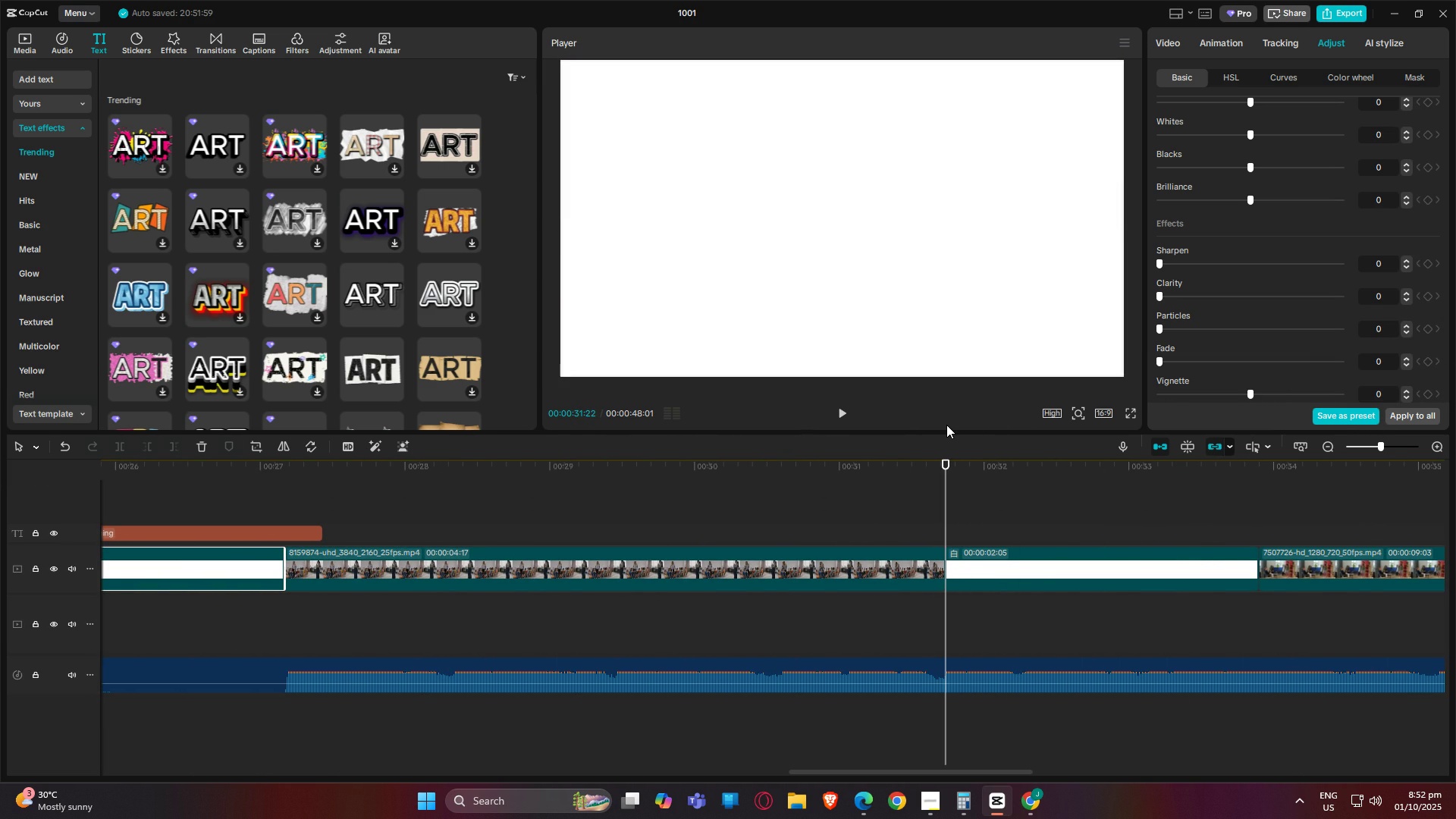 
key(Control+V)
 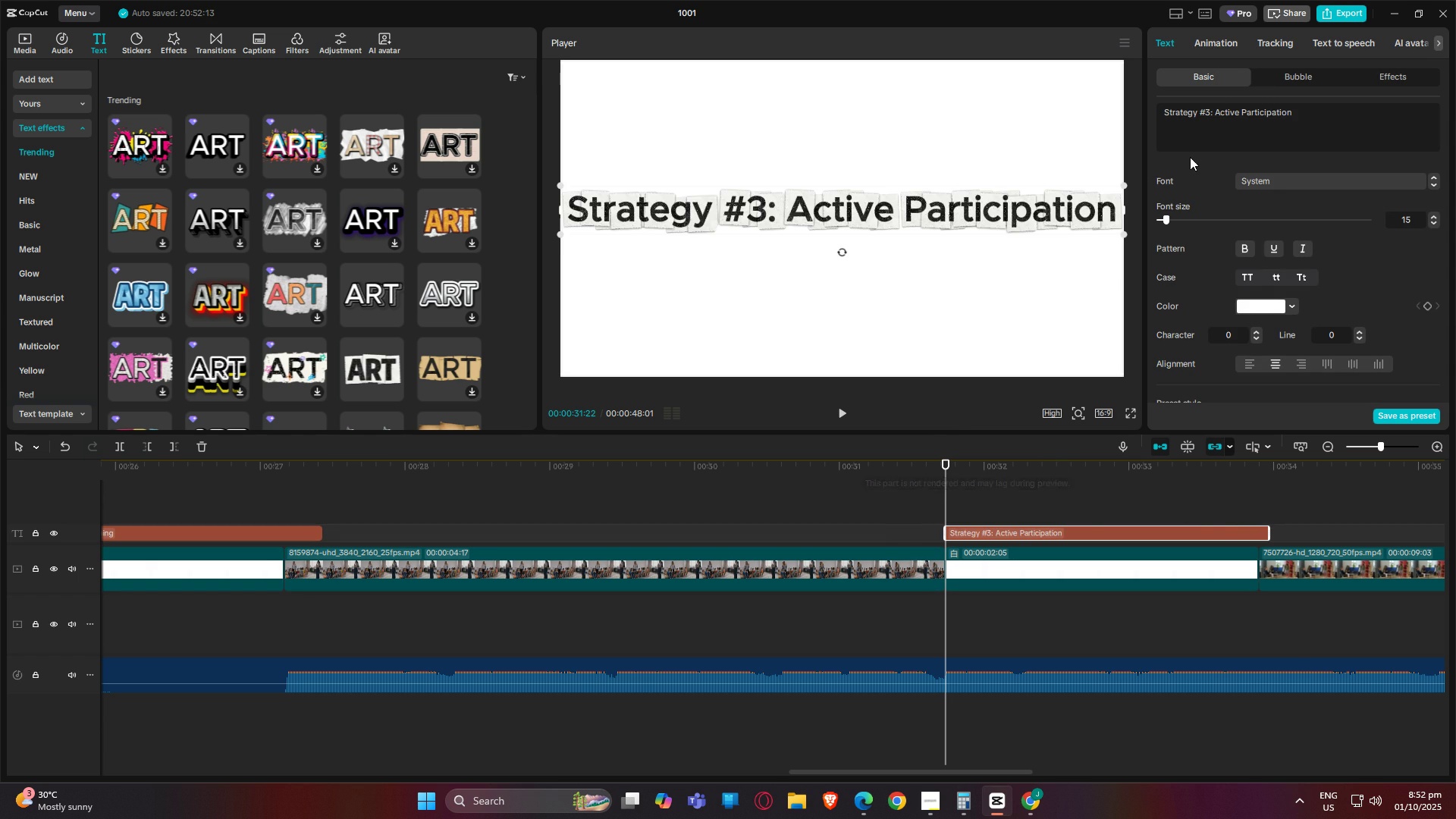 
left_click([1210, 111])
 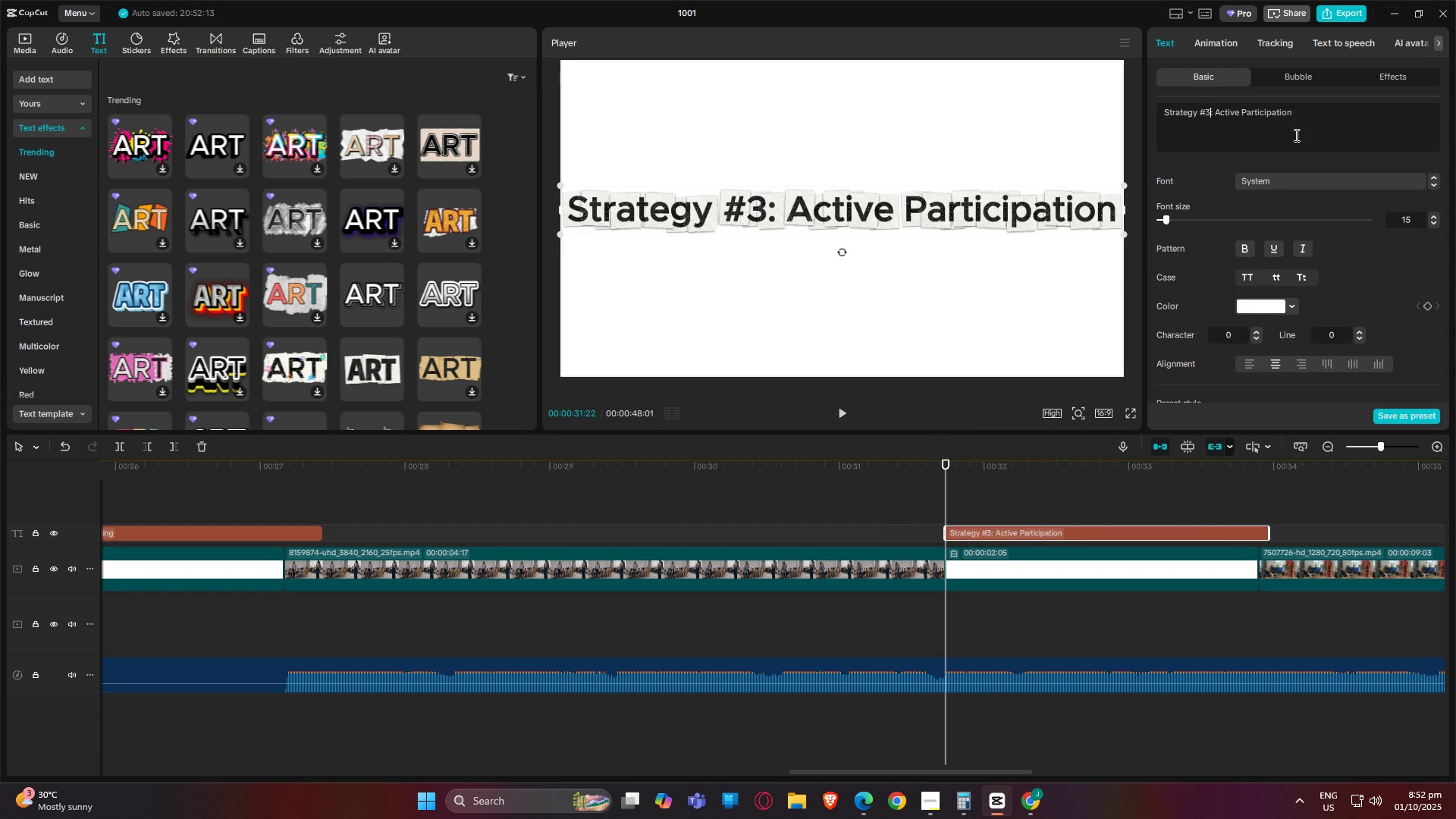 
key(Backspace)
 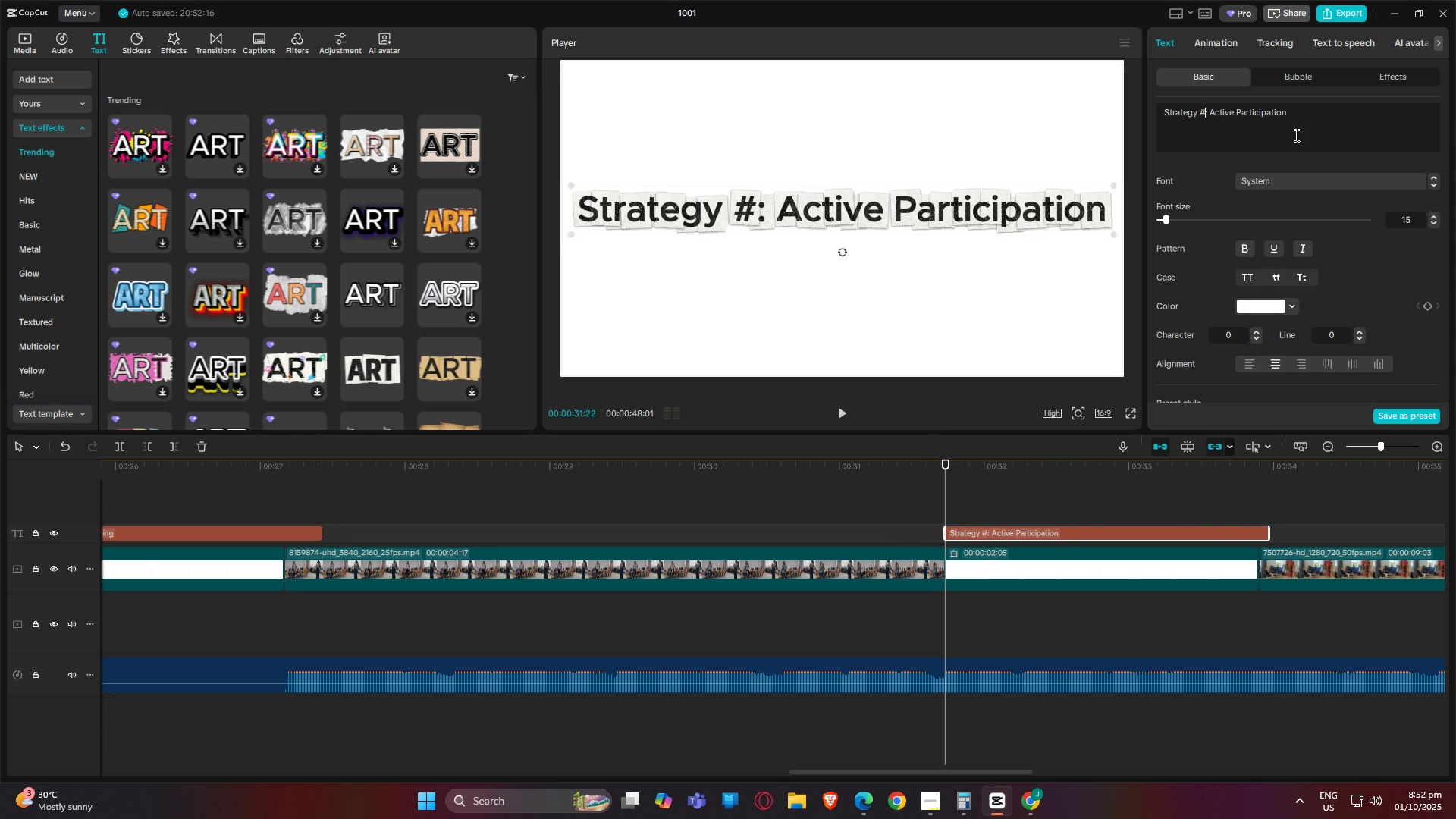 
key(5)
 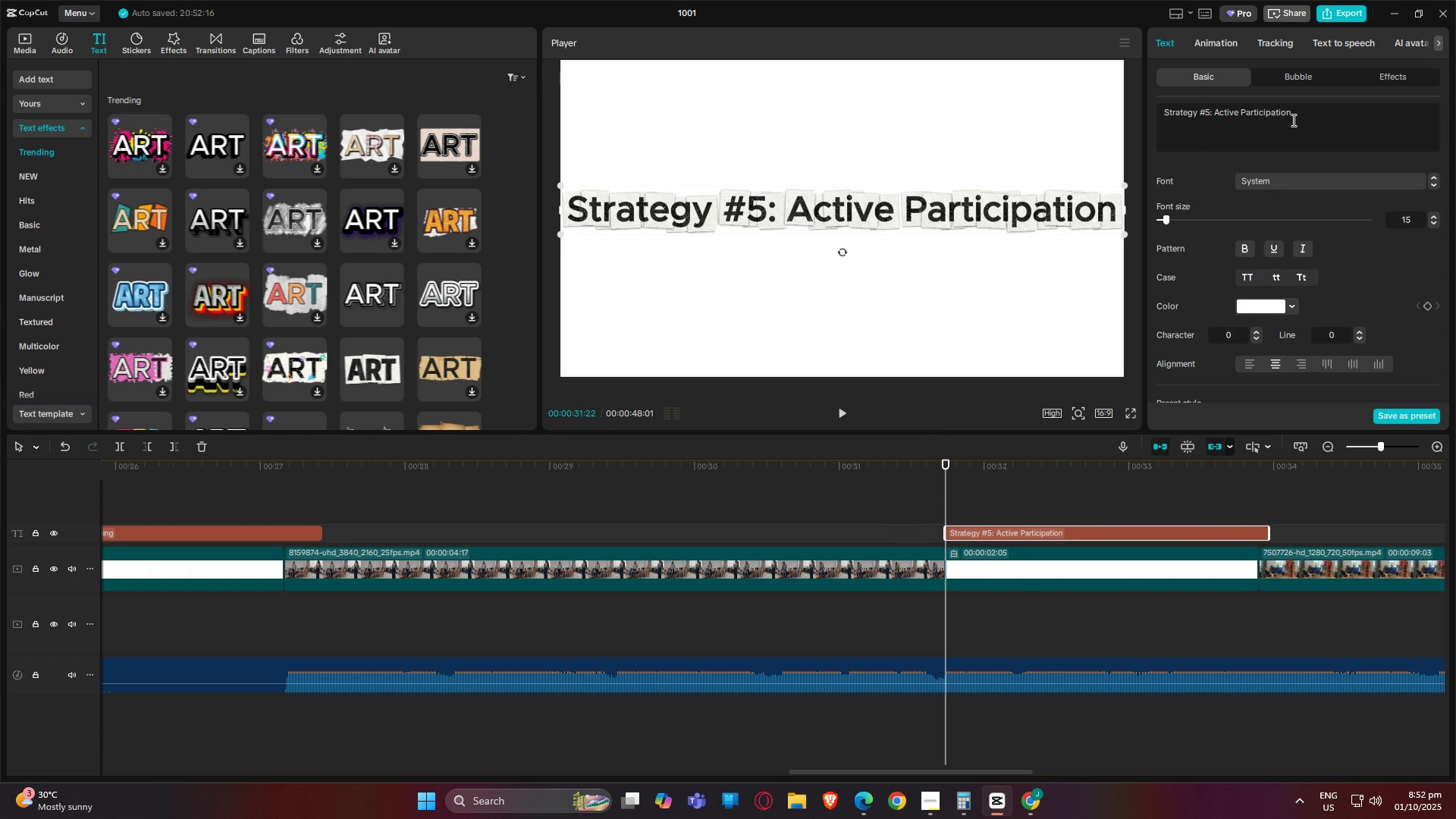 
left_click_drag(start_coordinate=[1307, 115], to_coordinate=[1216, 117])
 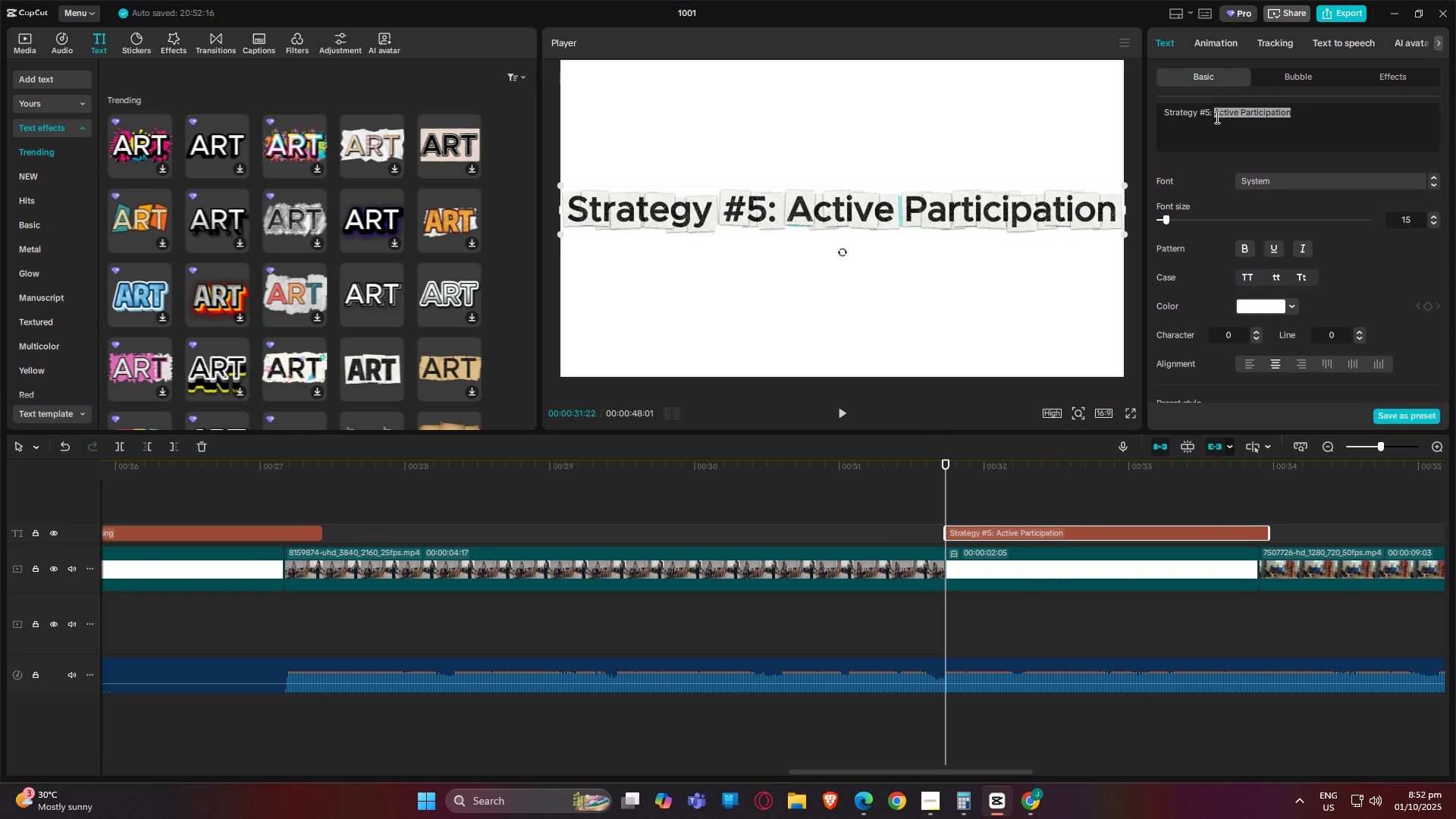 
type(Quick  )
key(Backspace)
type(Feedback)
 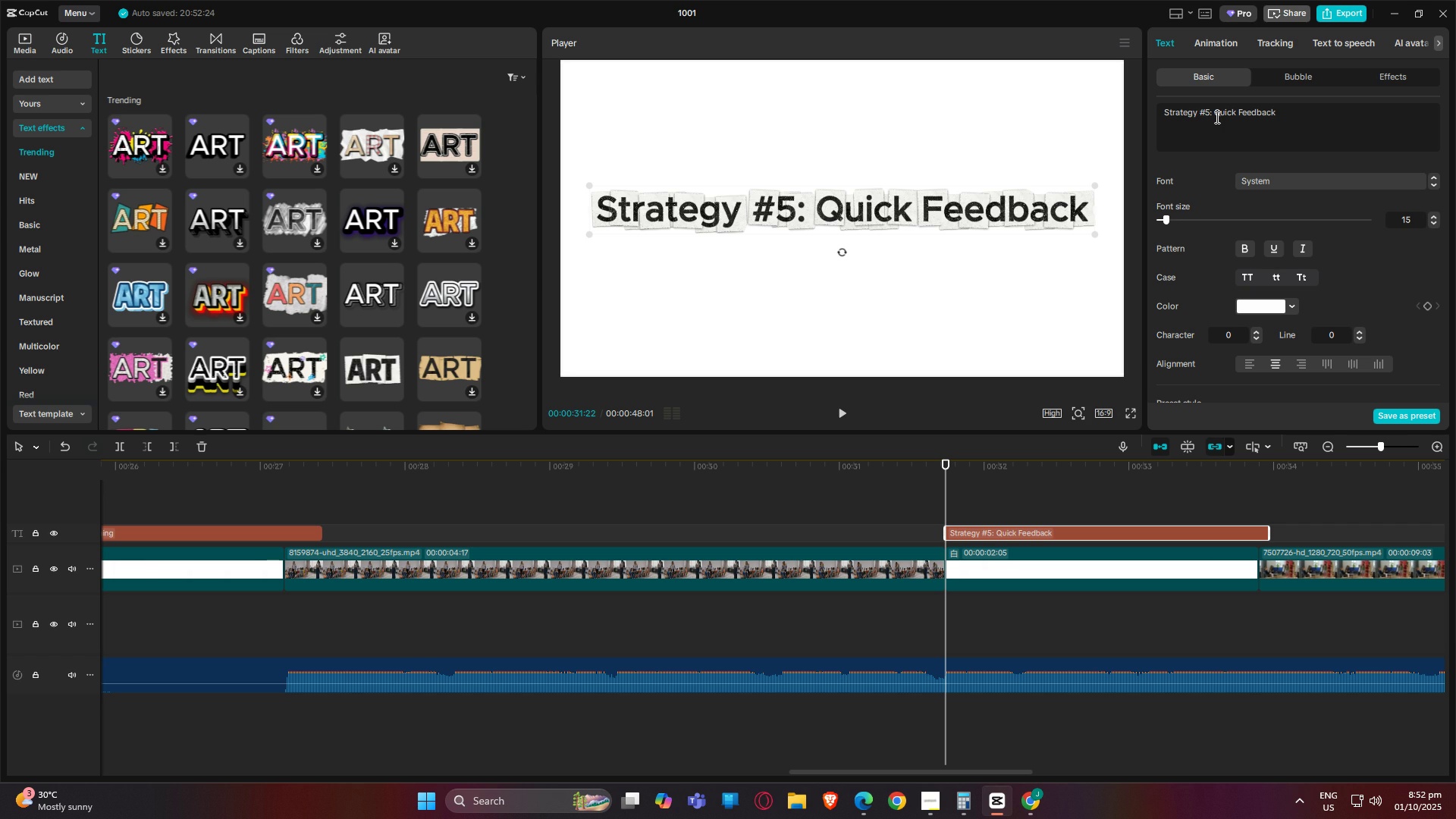 
left_click_drag(start_coordinate=[1092, 190], to_coordinate=[1103, 158])
 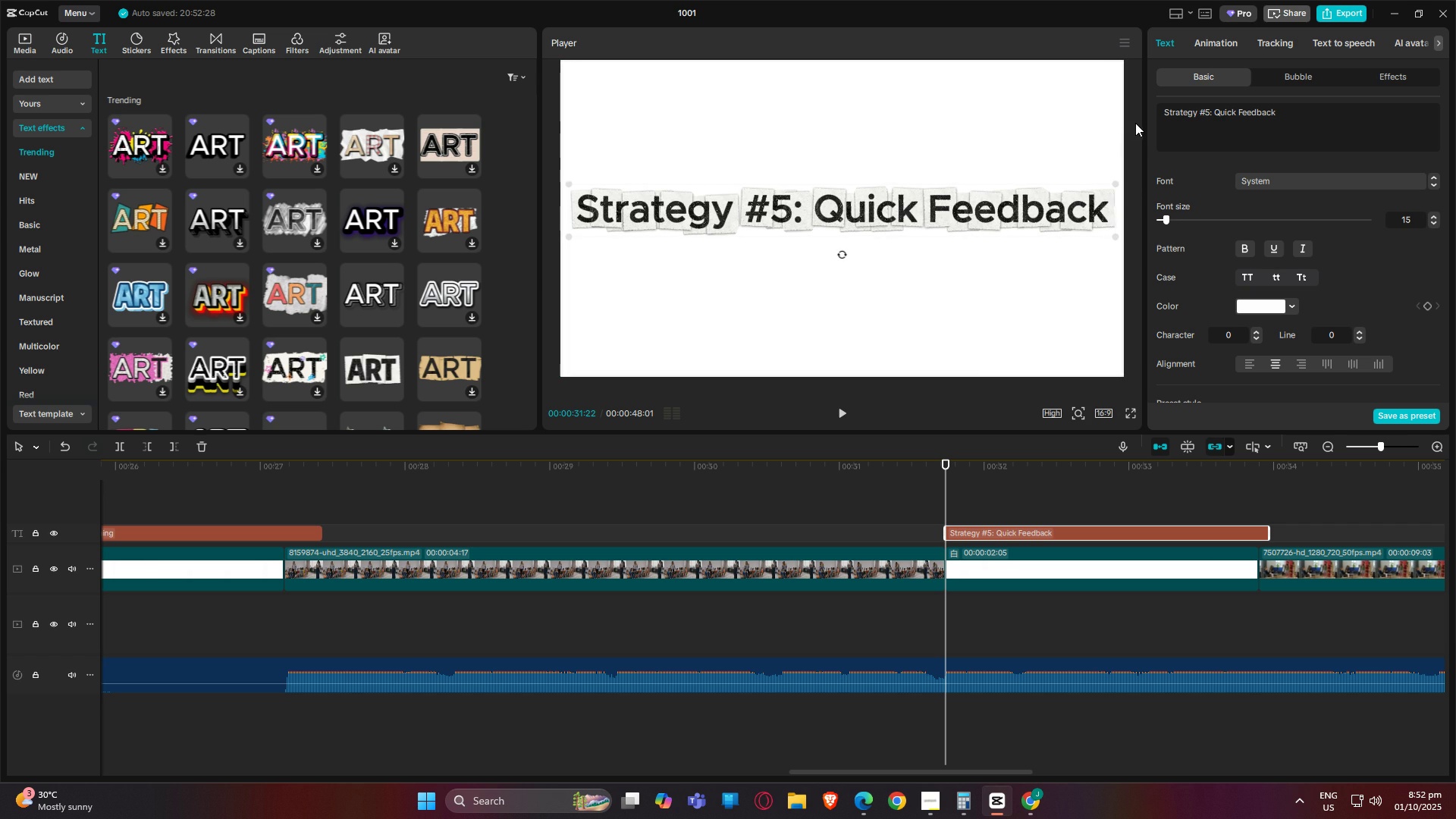 
left_click([1142, 115])
 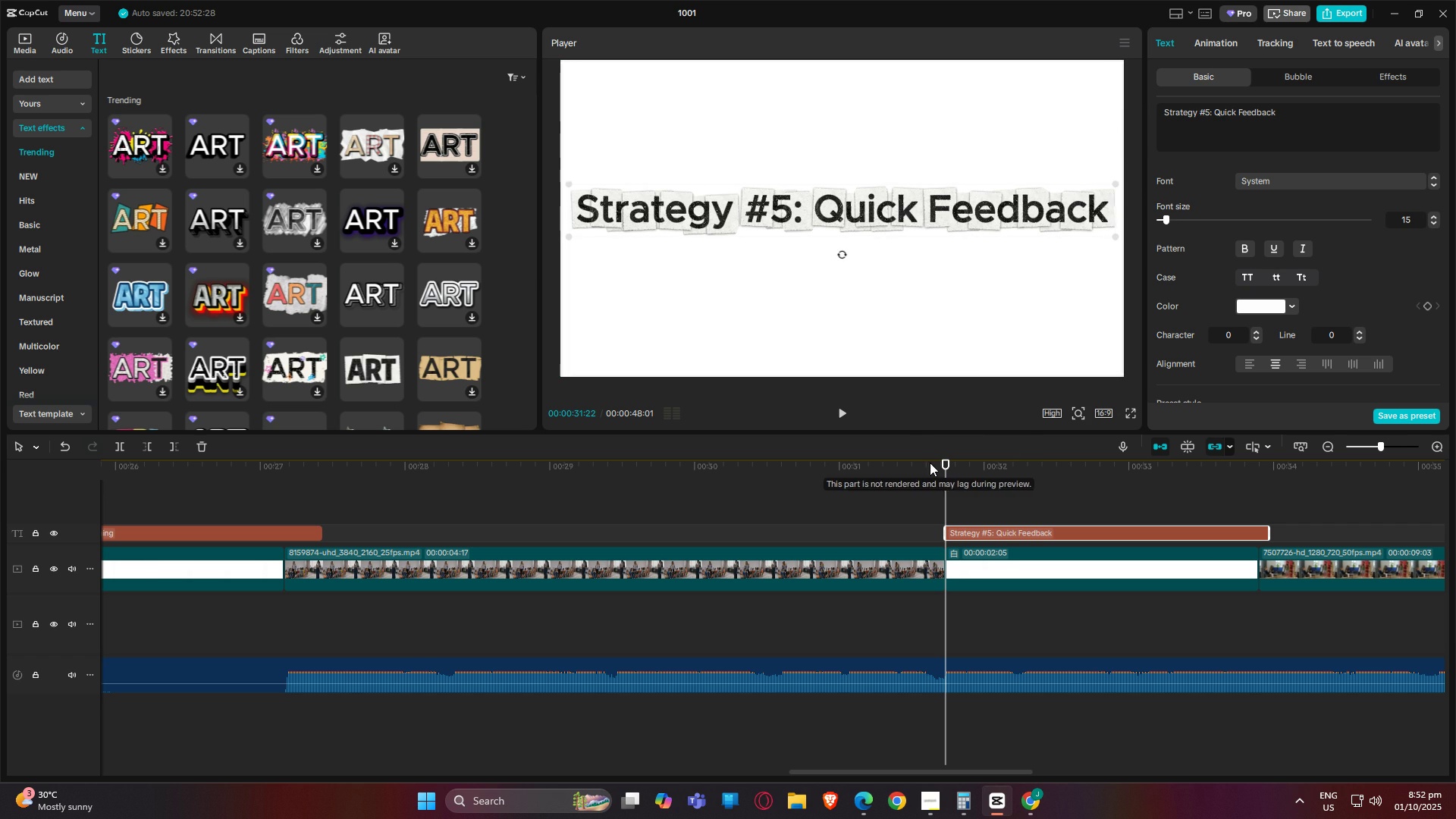 
left_click_drag(start_coordinate=[947, 463], to_coordinate=[0, 545])
 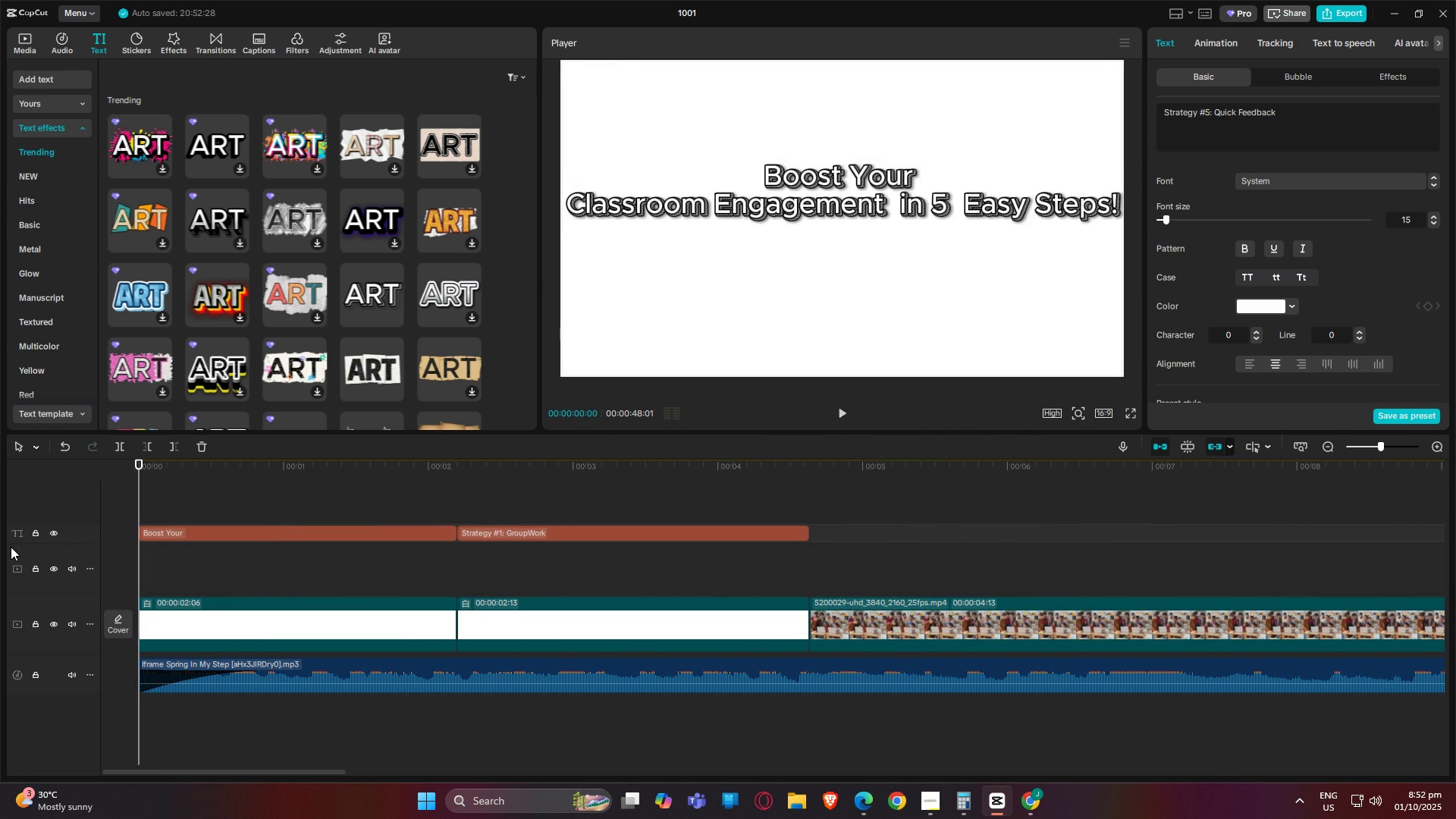 
key(Space)
 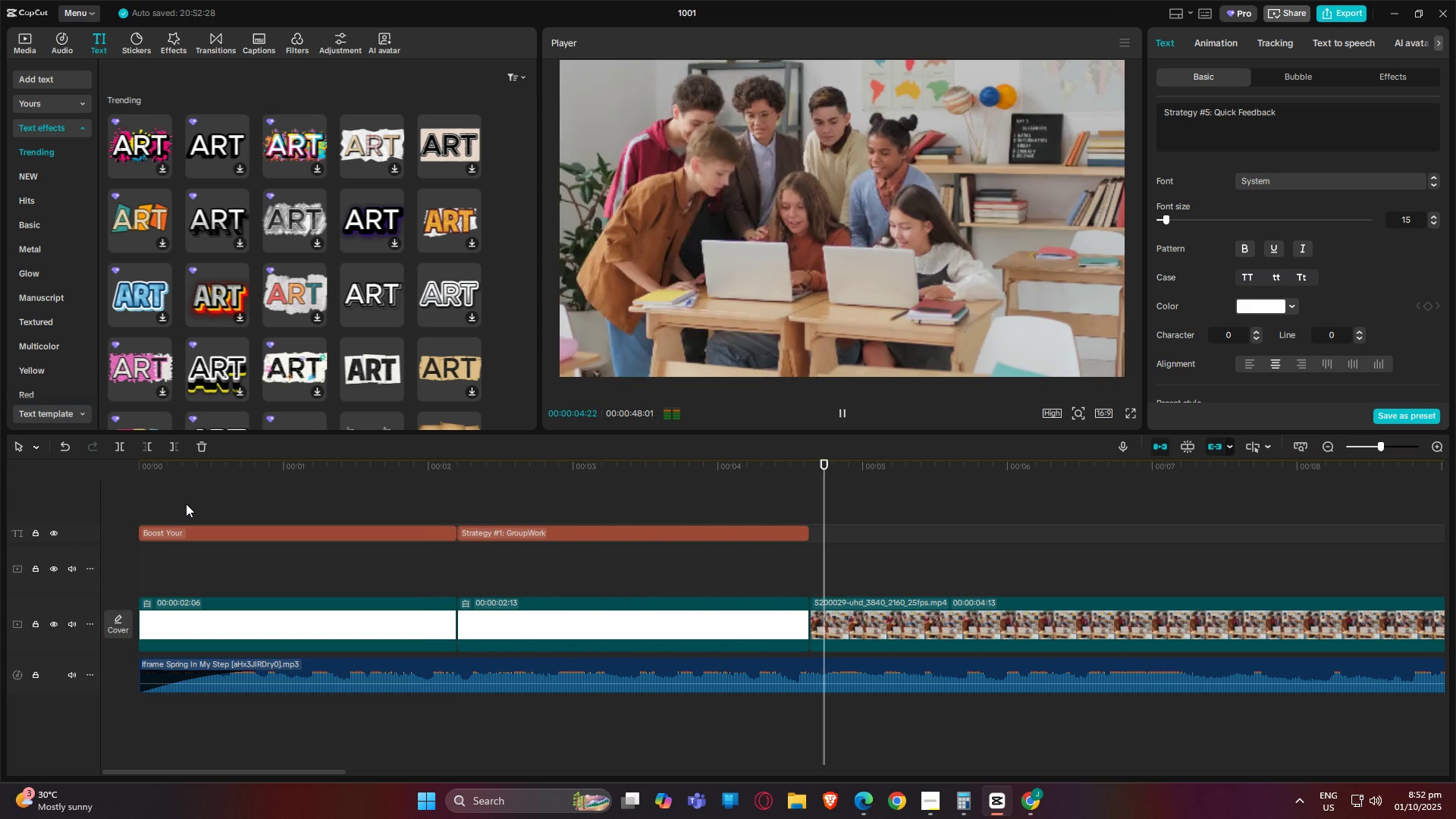 
wait(9.81)
 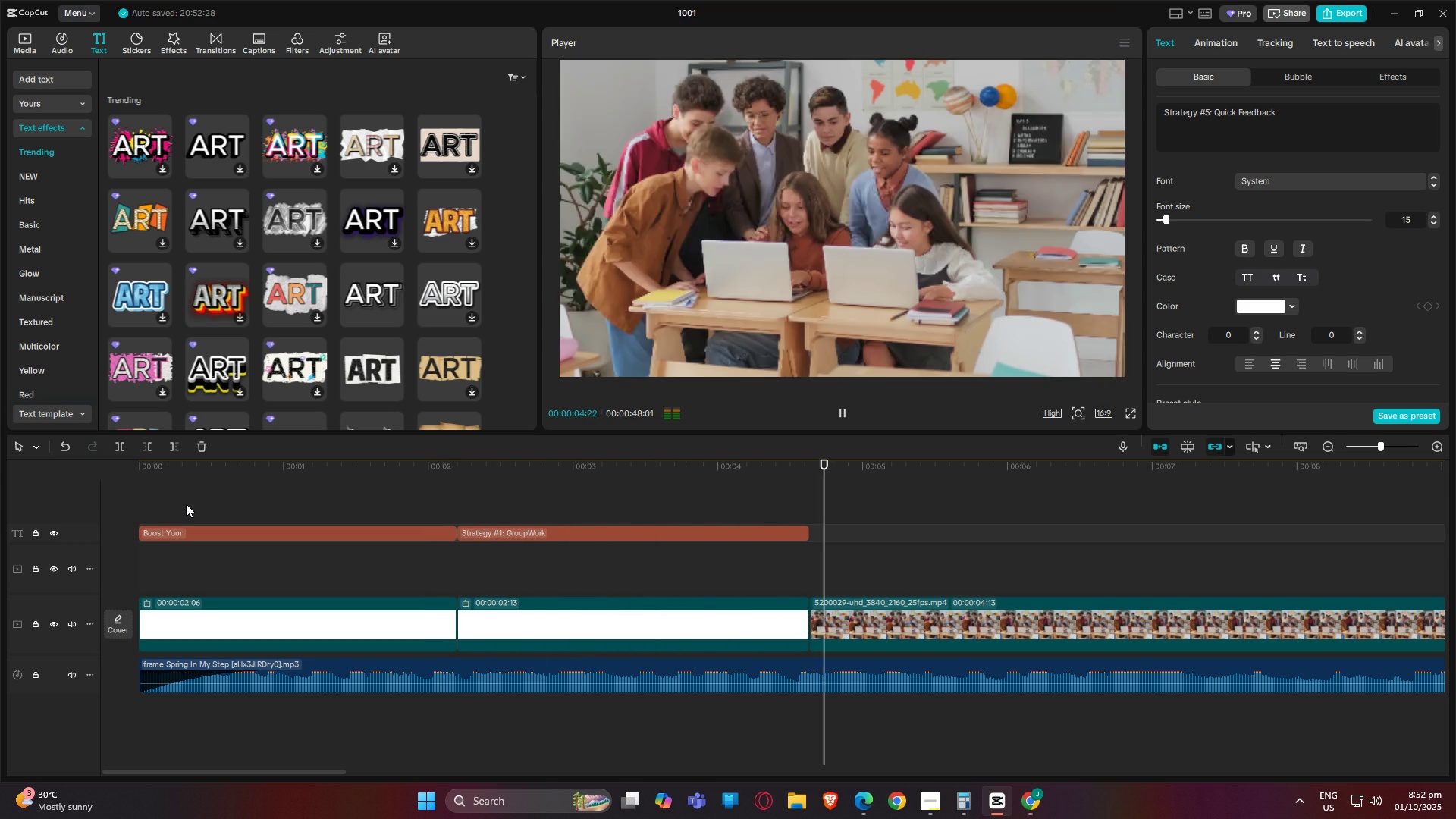 
left_click_drag(start_coordinate=[291, 774], to_coordinate=[899, 677])
 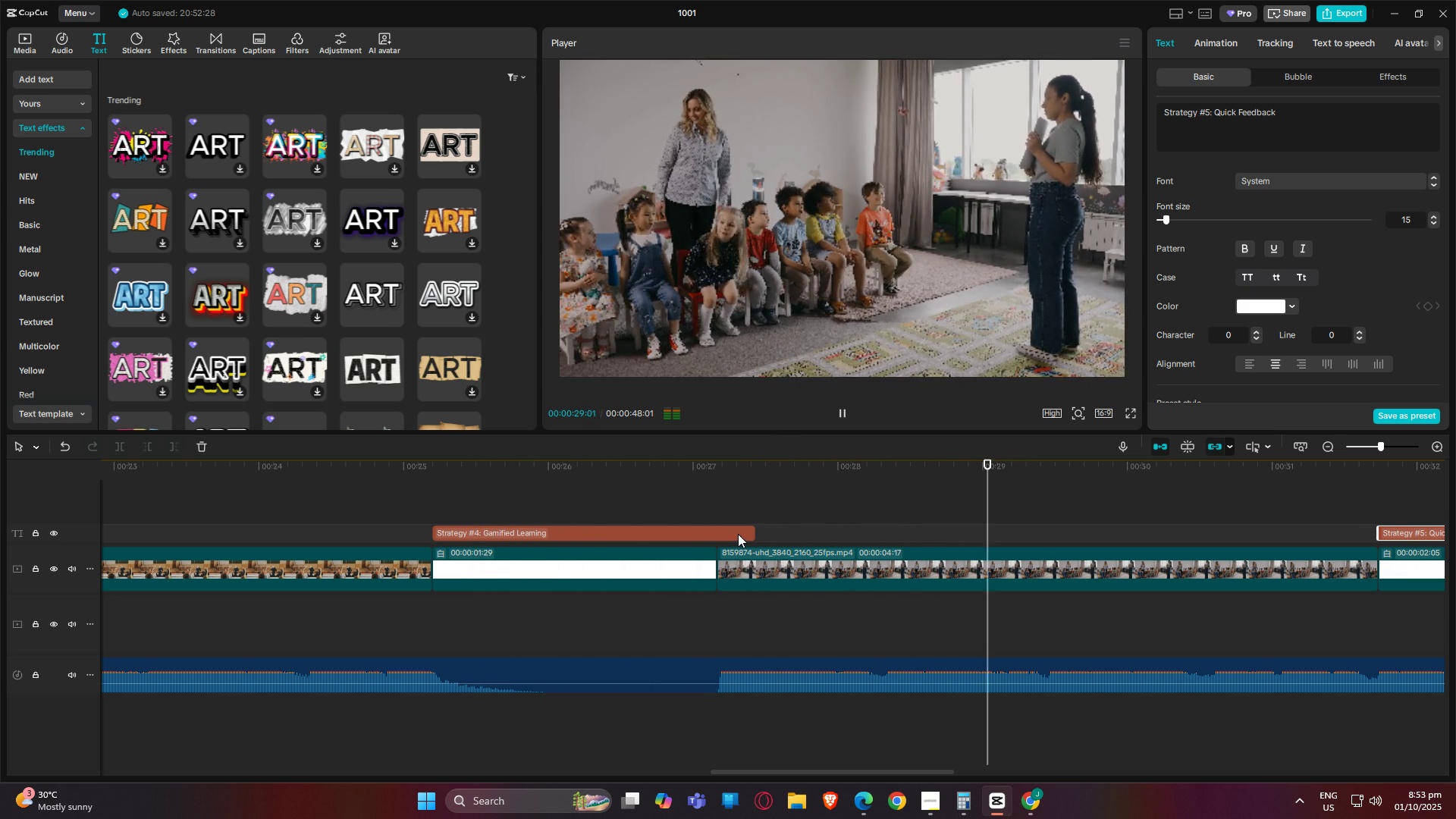 
left_click([738, 534])
 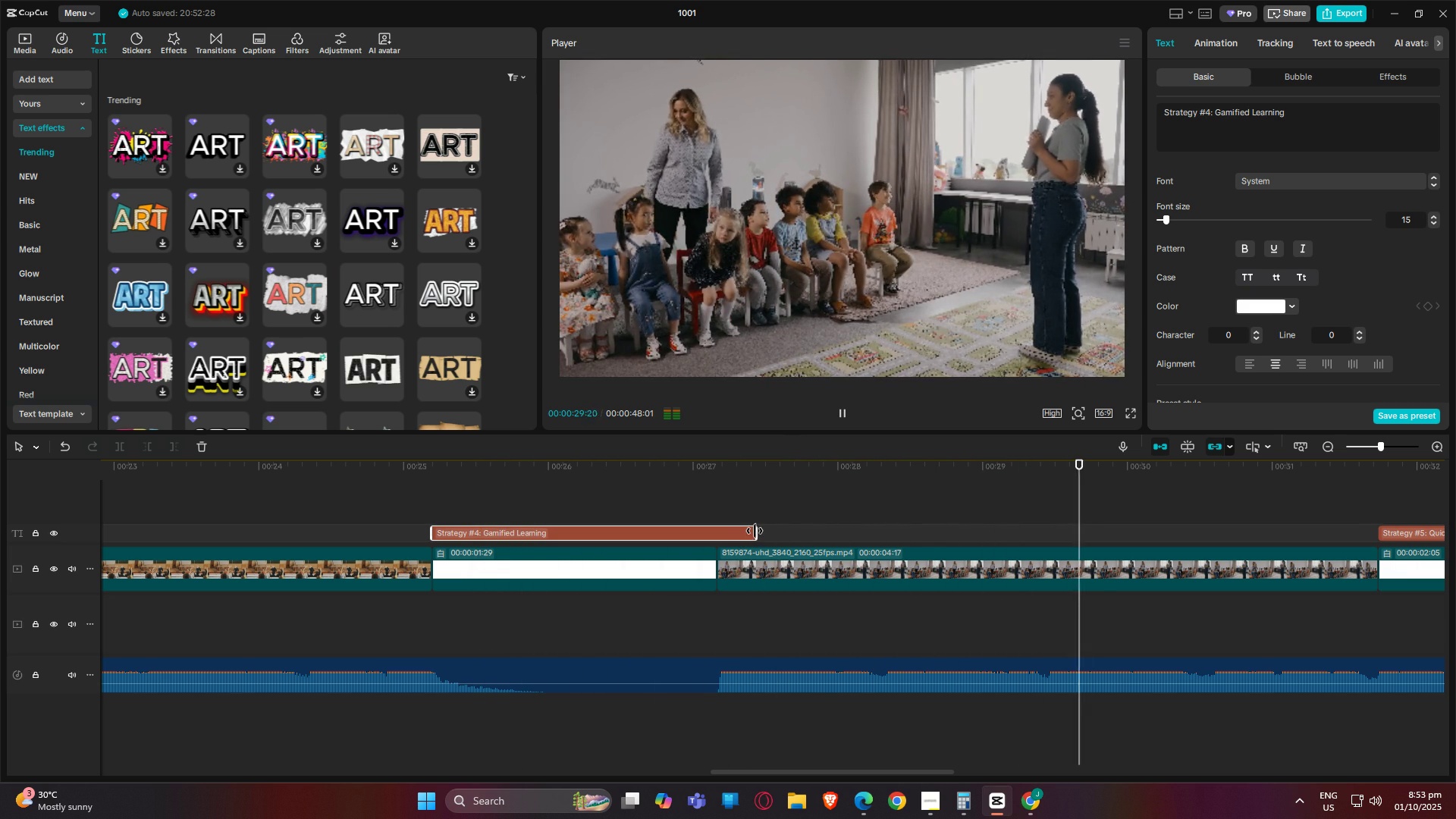 
left_click_drag(start_coordinate=[754, 531], to_coordinate=[714, 533])
 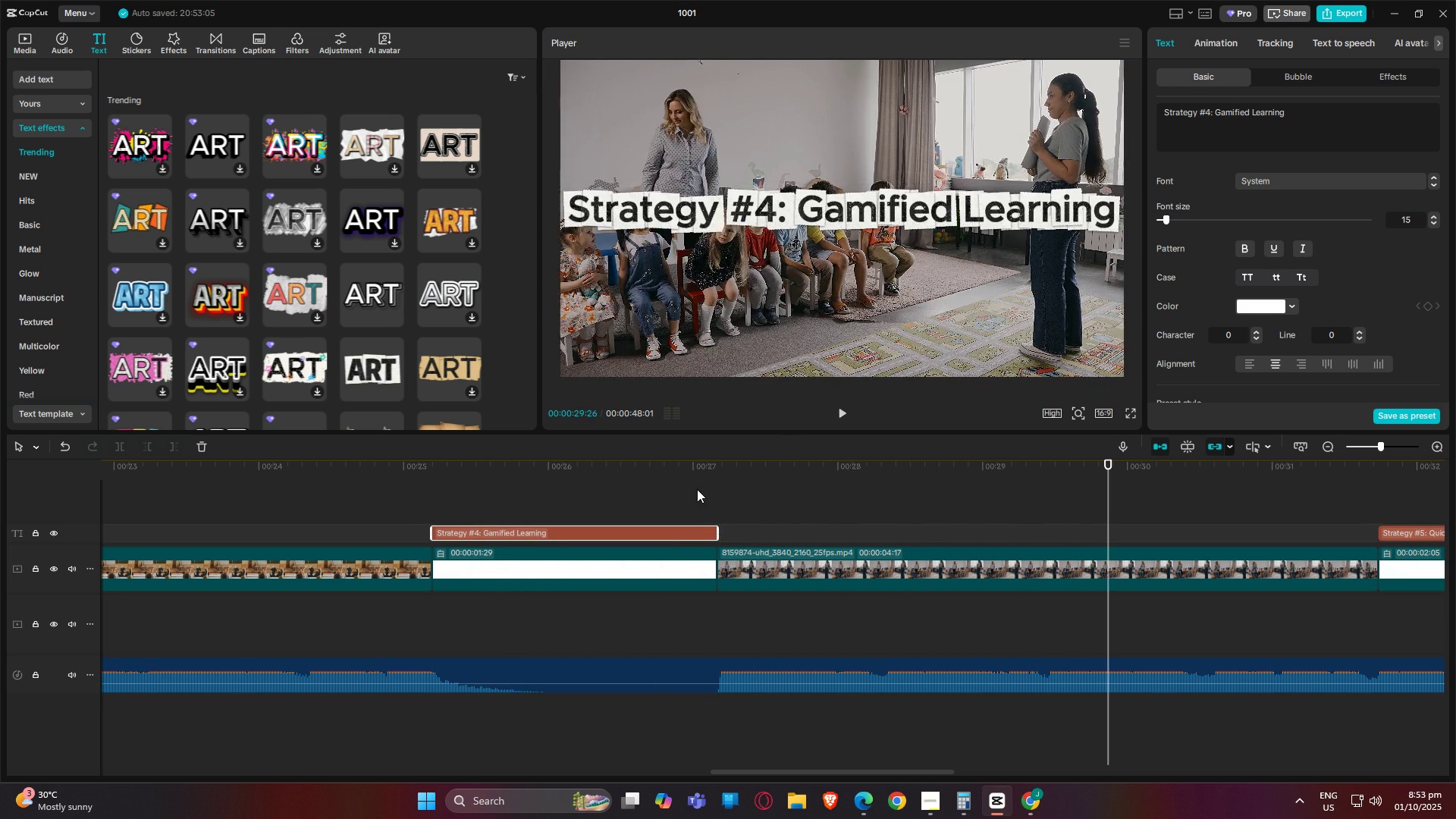 
left_click([697, 489])
 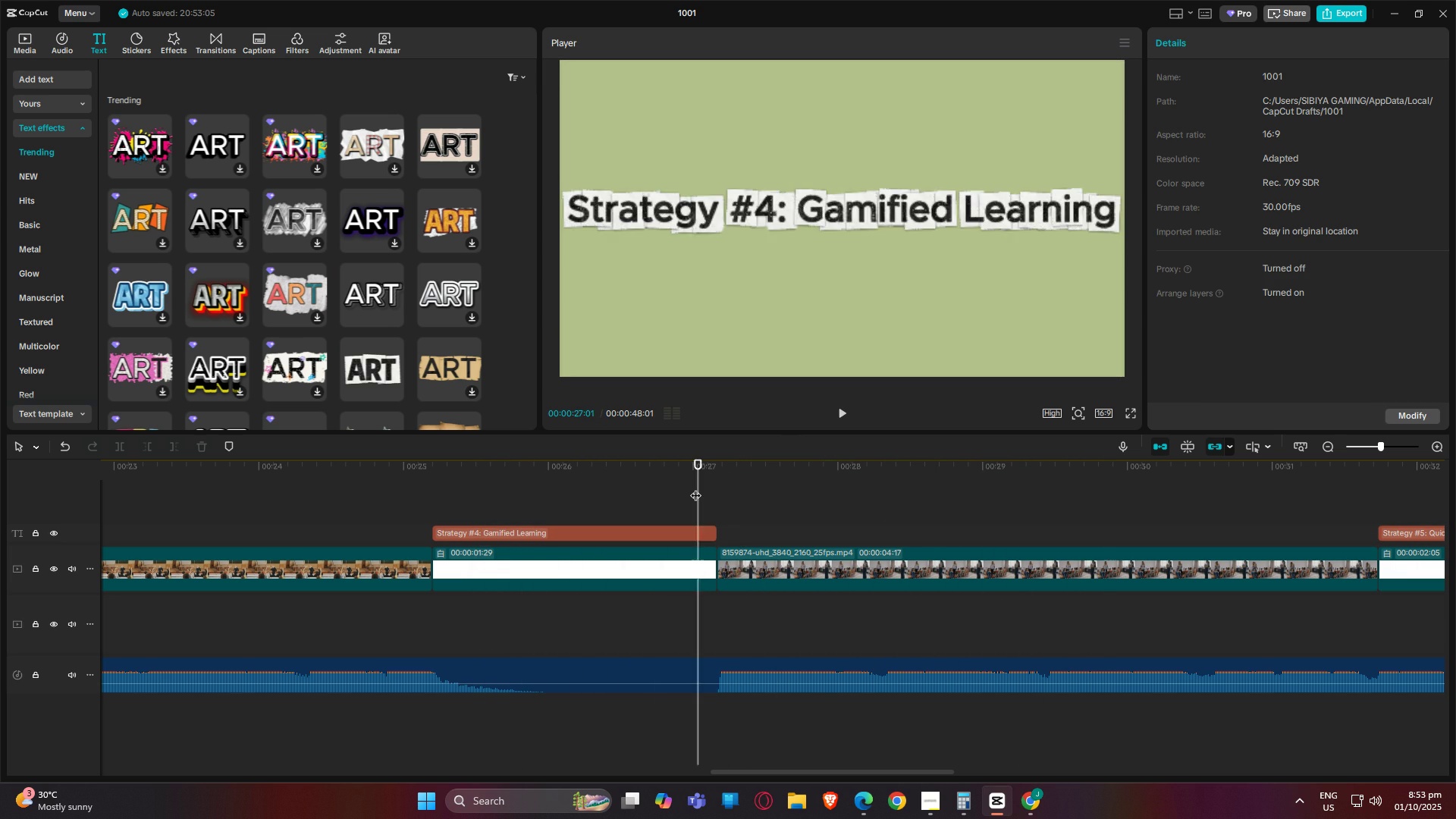 
key(Space)
 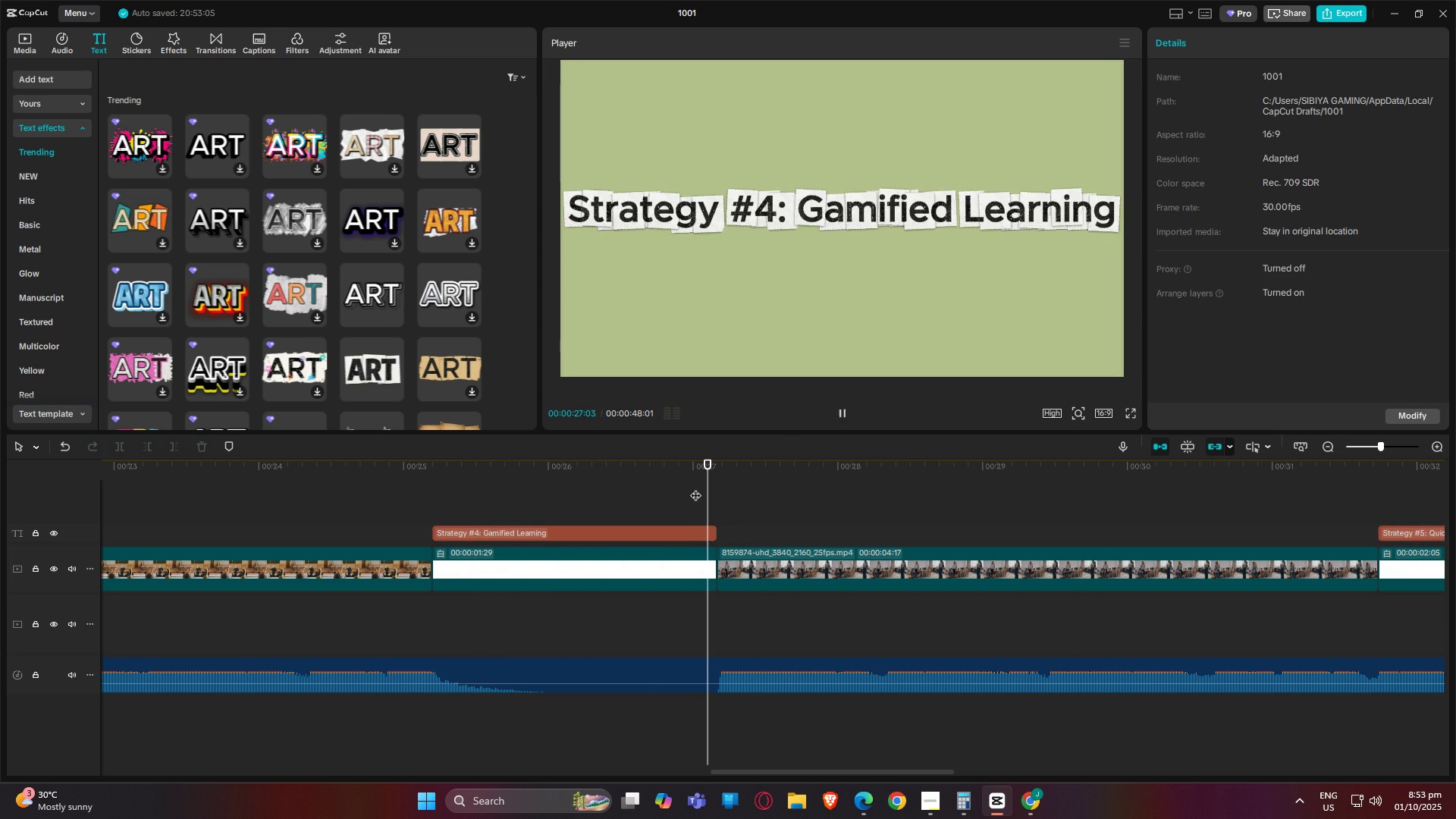 
key(Space)
 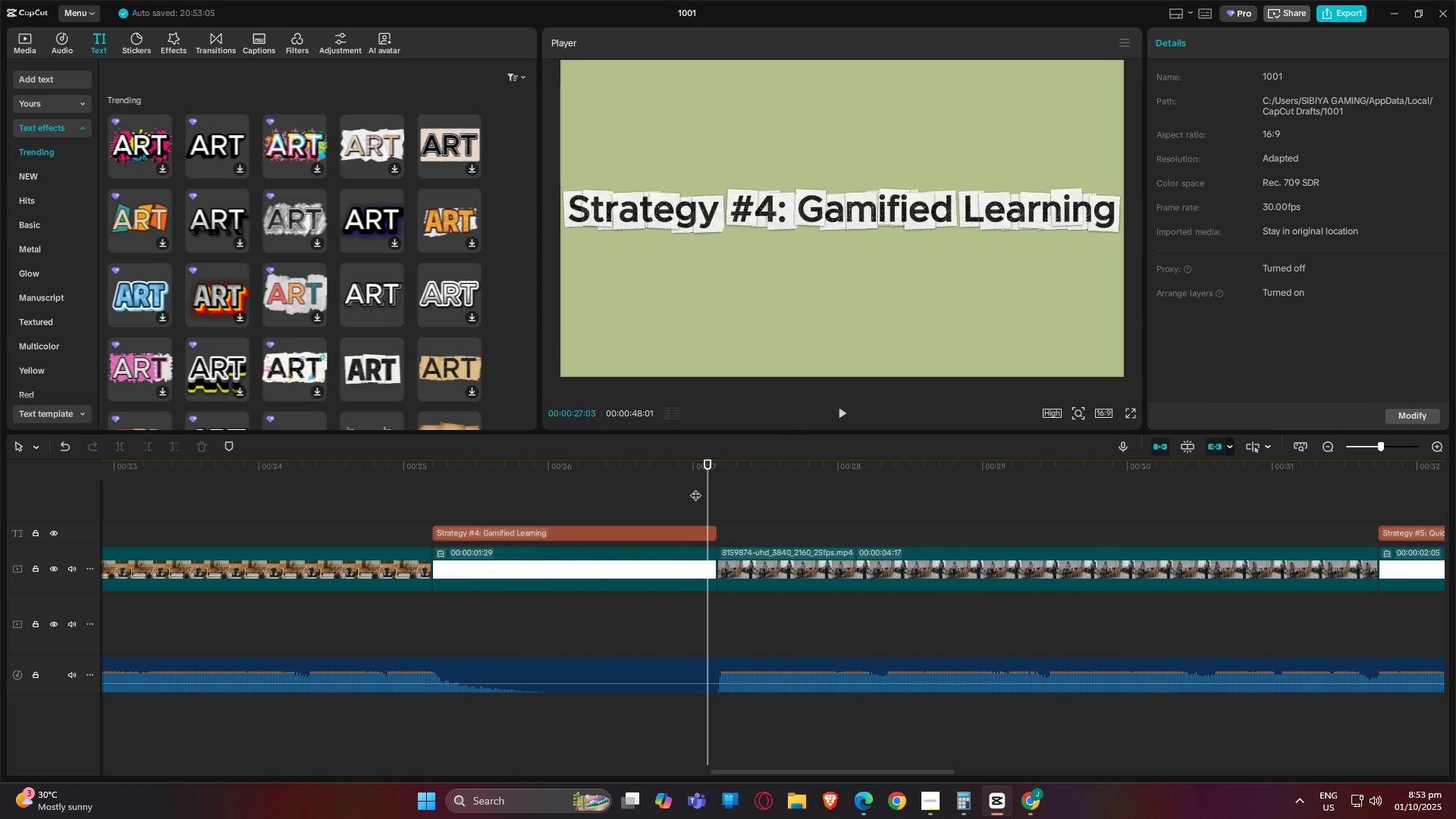 
key(Space)
 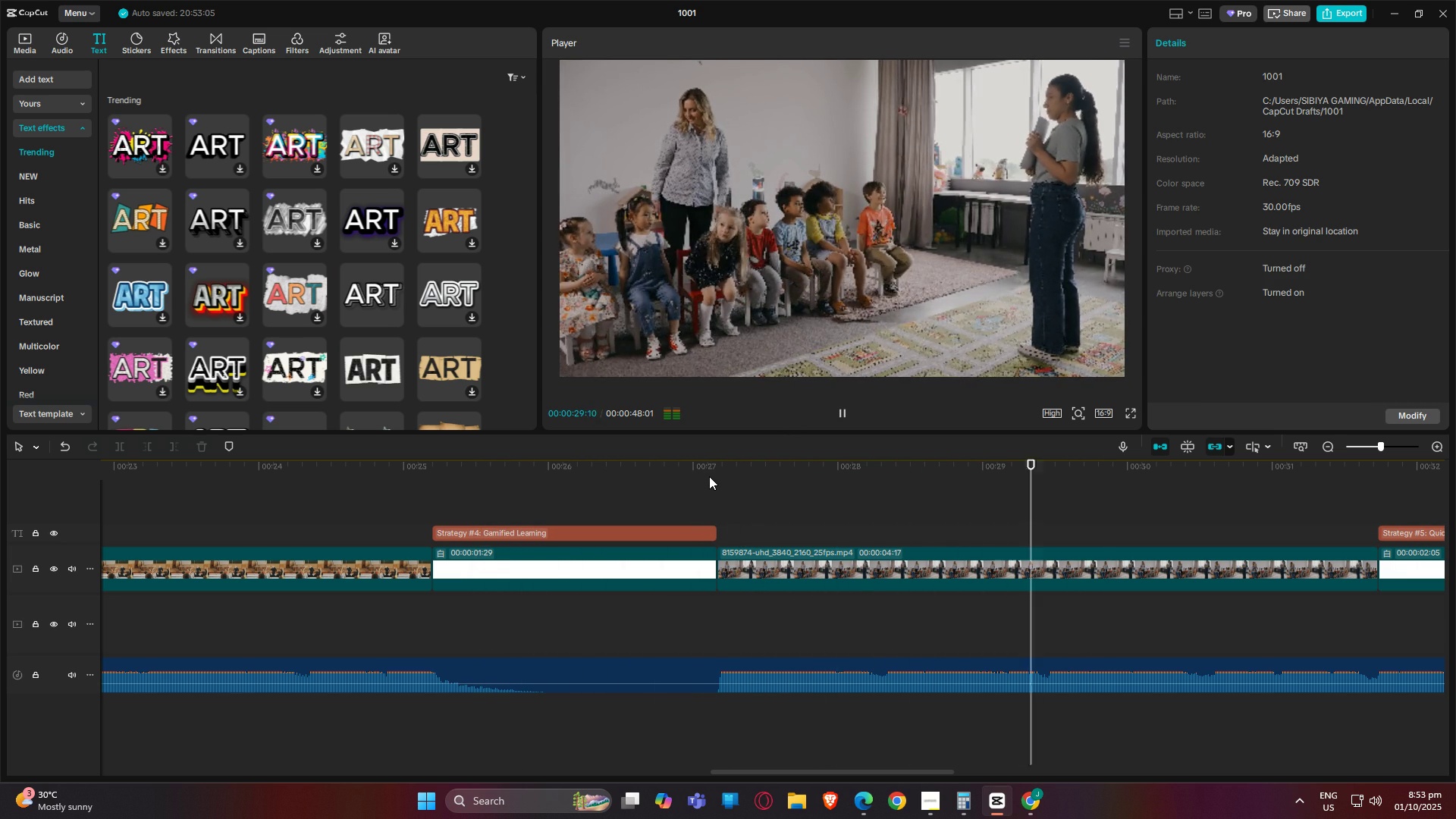 
mouse_move([686, 458])
 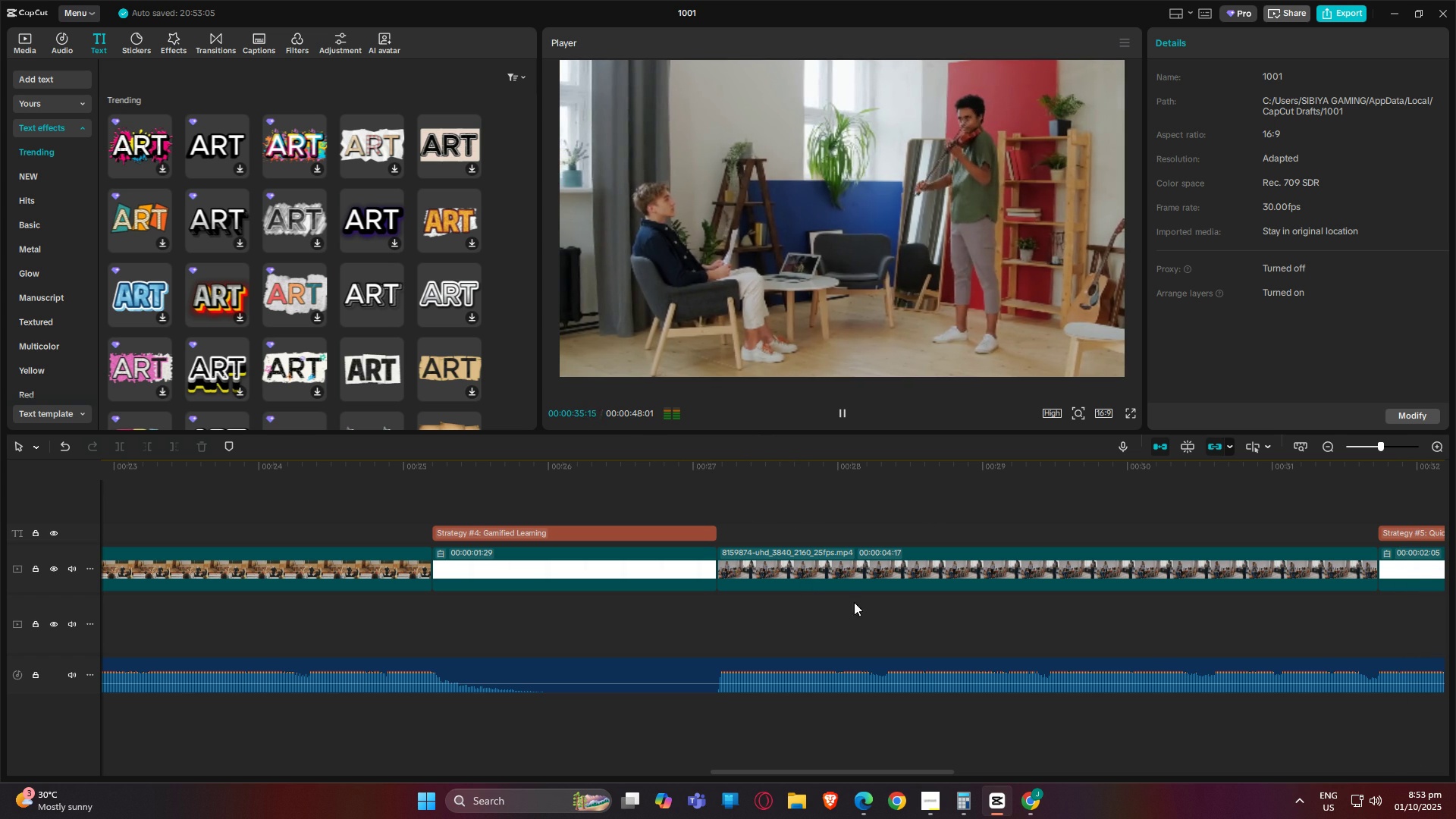 
left_click_drag(start_coordinate=[807, 769], to_coordinate=[33, 697])
 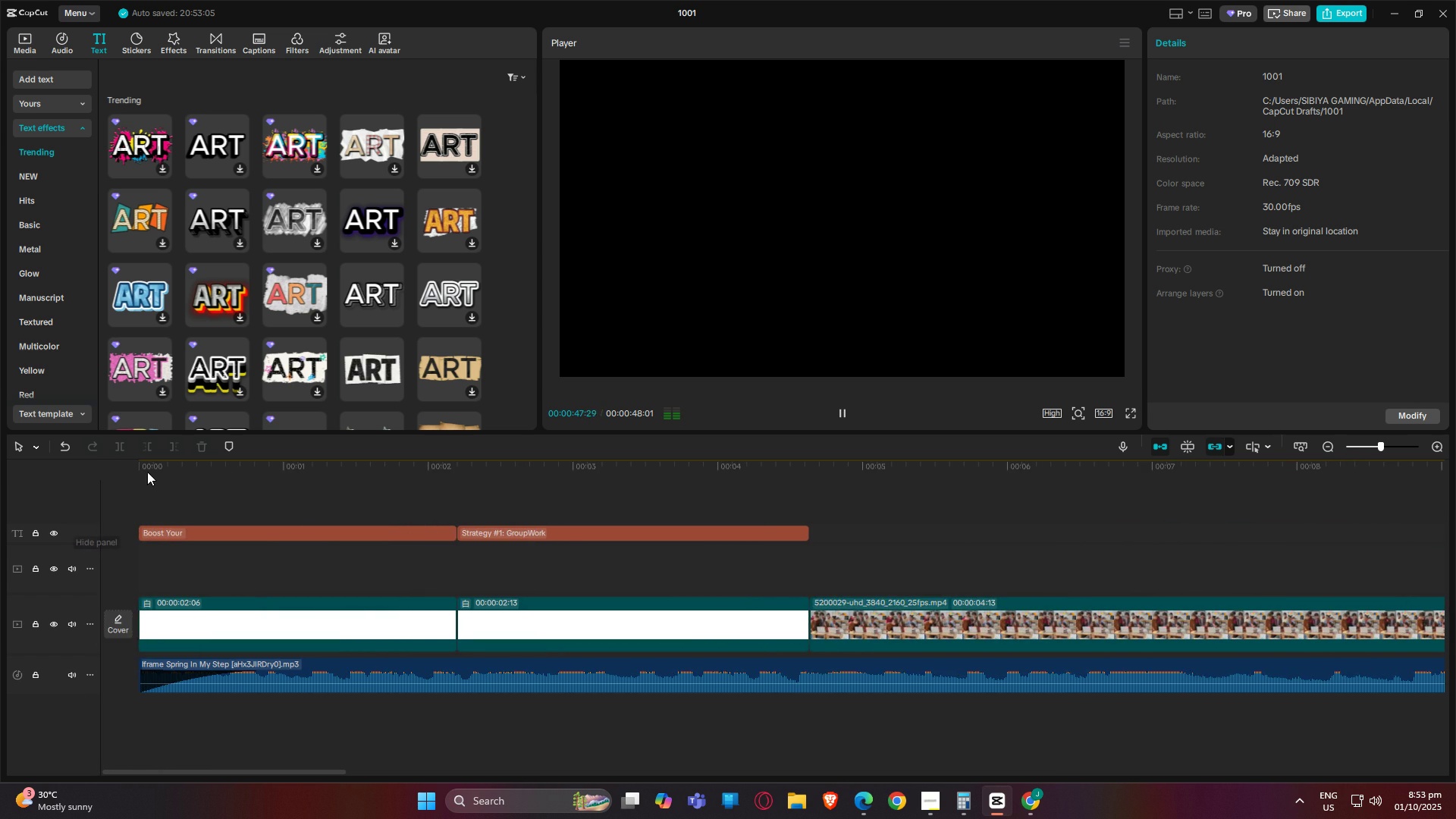 
left_click_drag(start_coordinate=[149, 472], to_coordinate=[76, 469])
 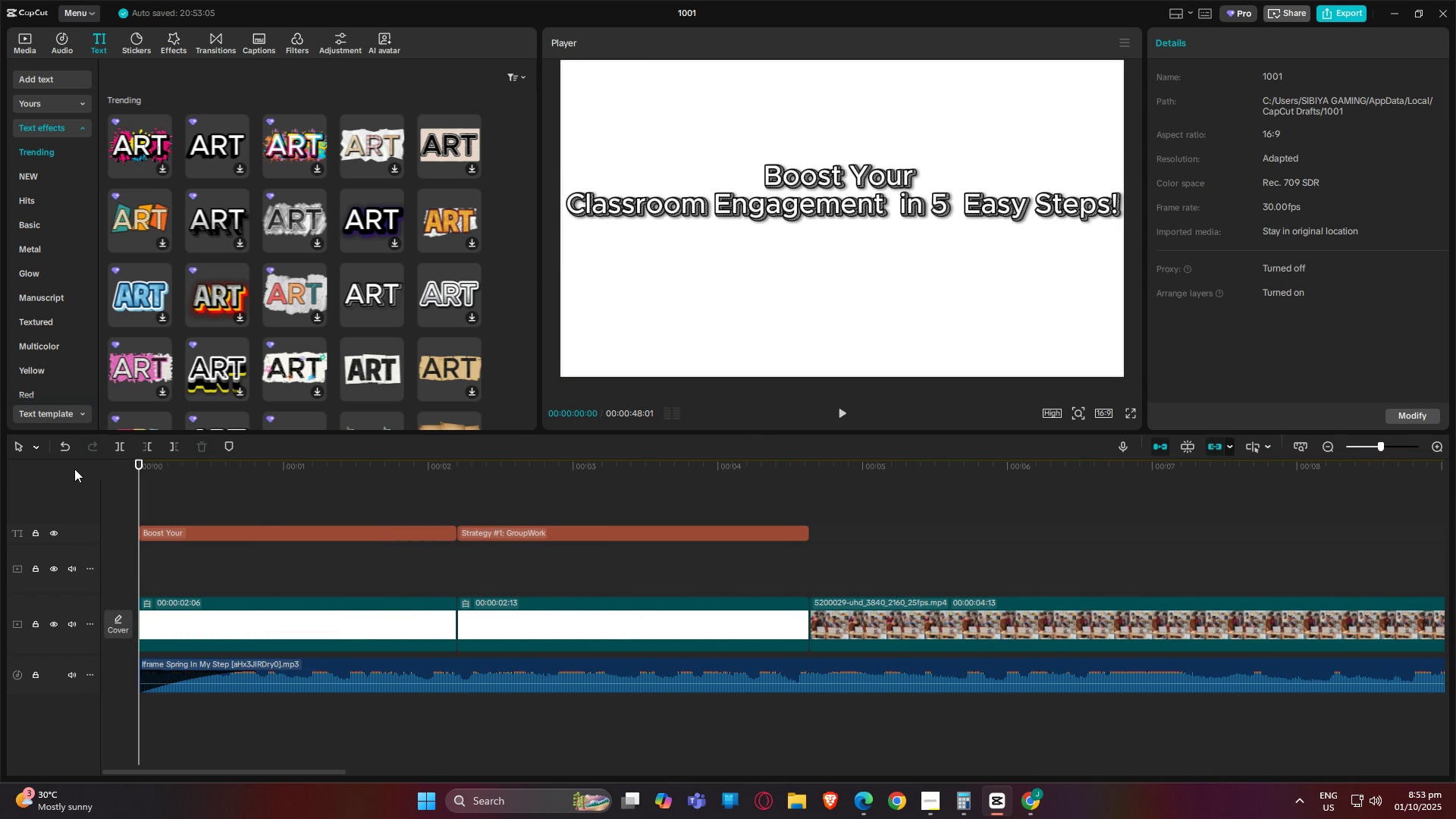 
key(Space)
 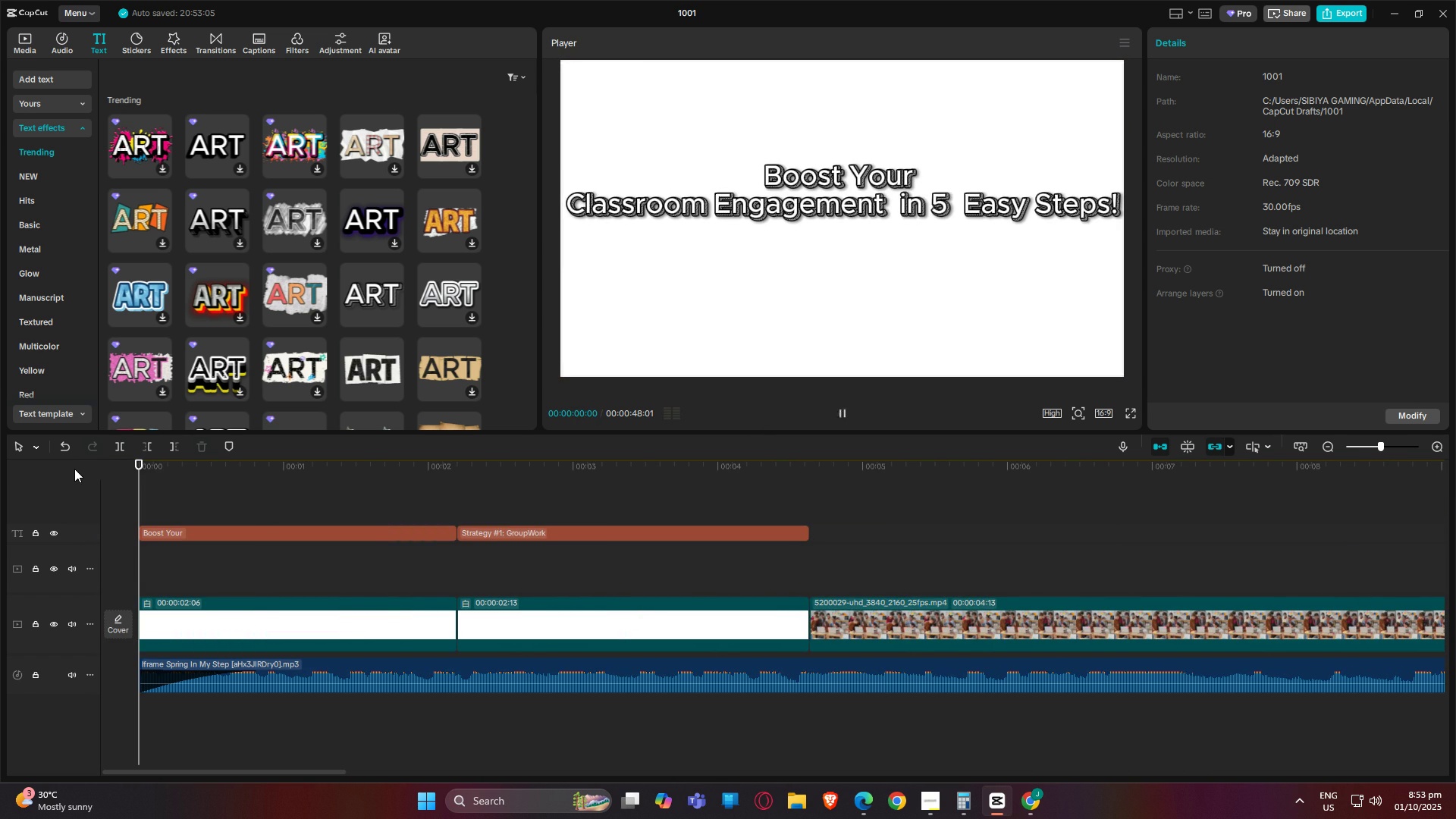 
key(Space)
 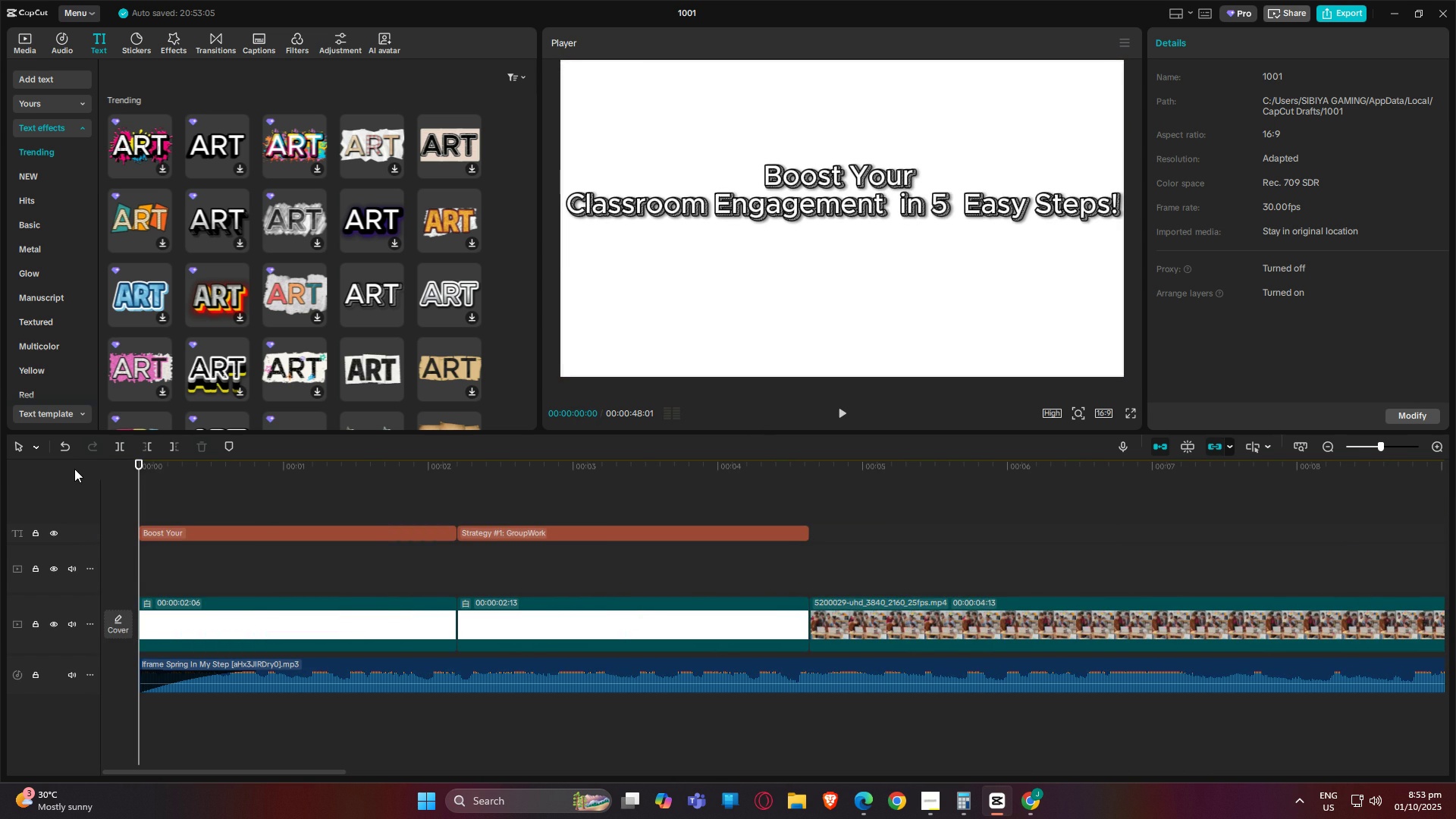 
key(Space)
 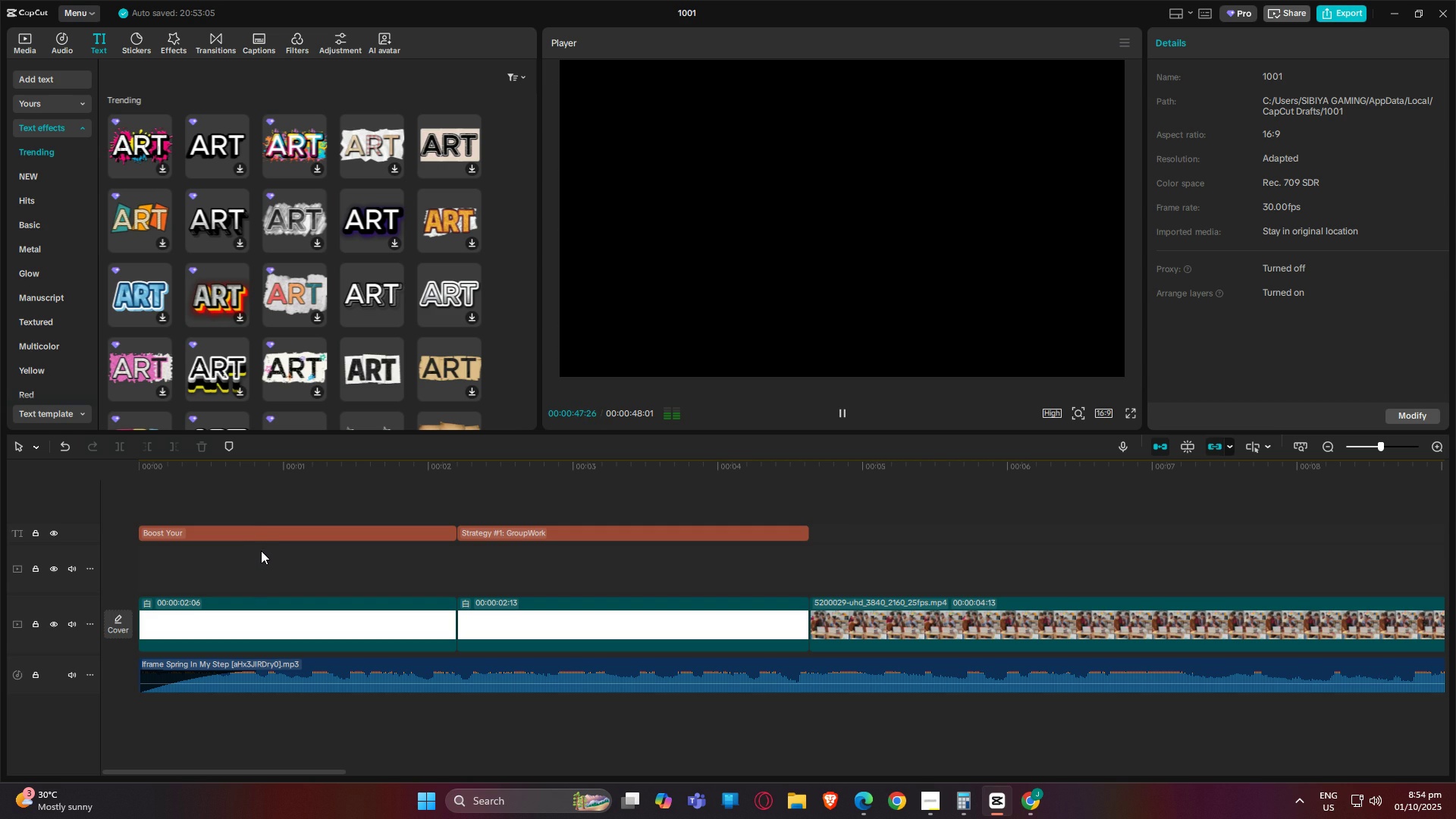 
wait(52.93)
 